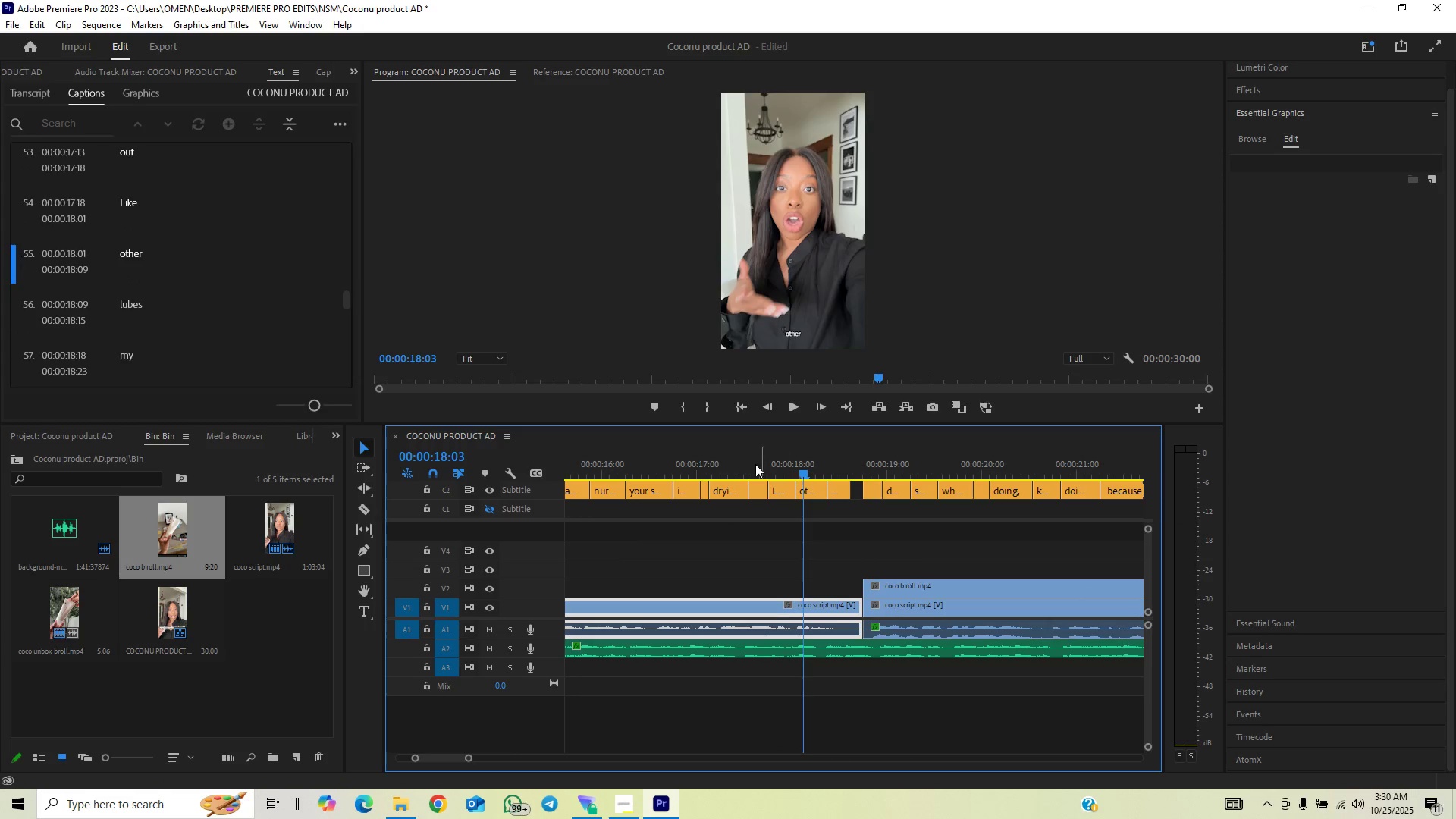 
left_click([745, 461])
 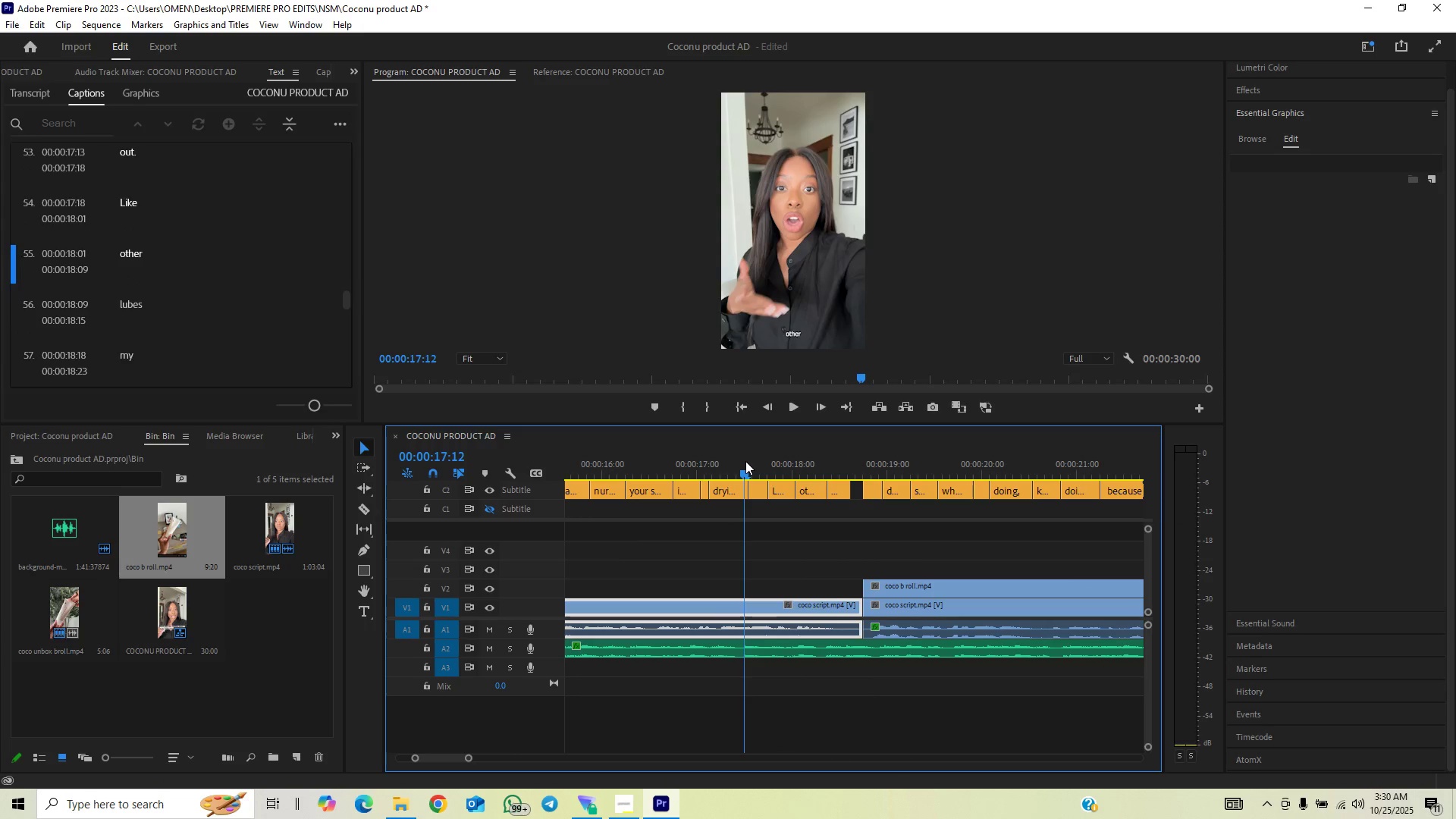 
key(Space)
 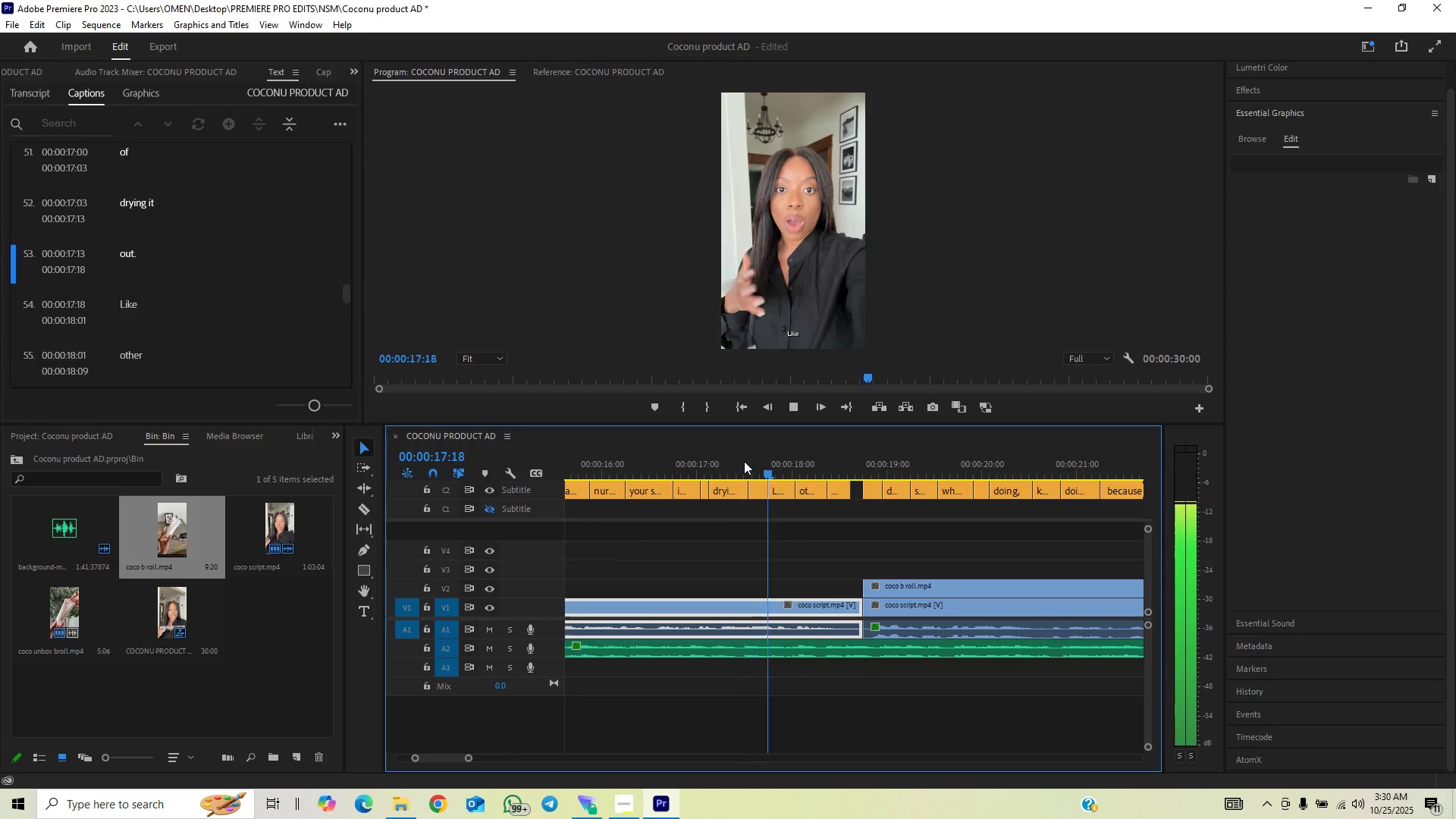 
key(Space)
 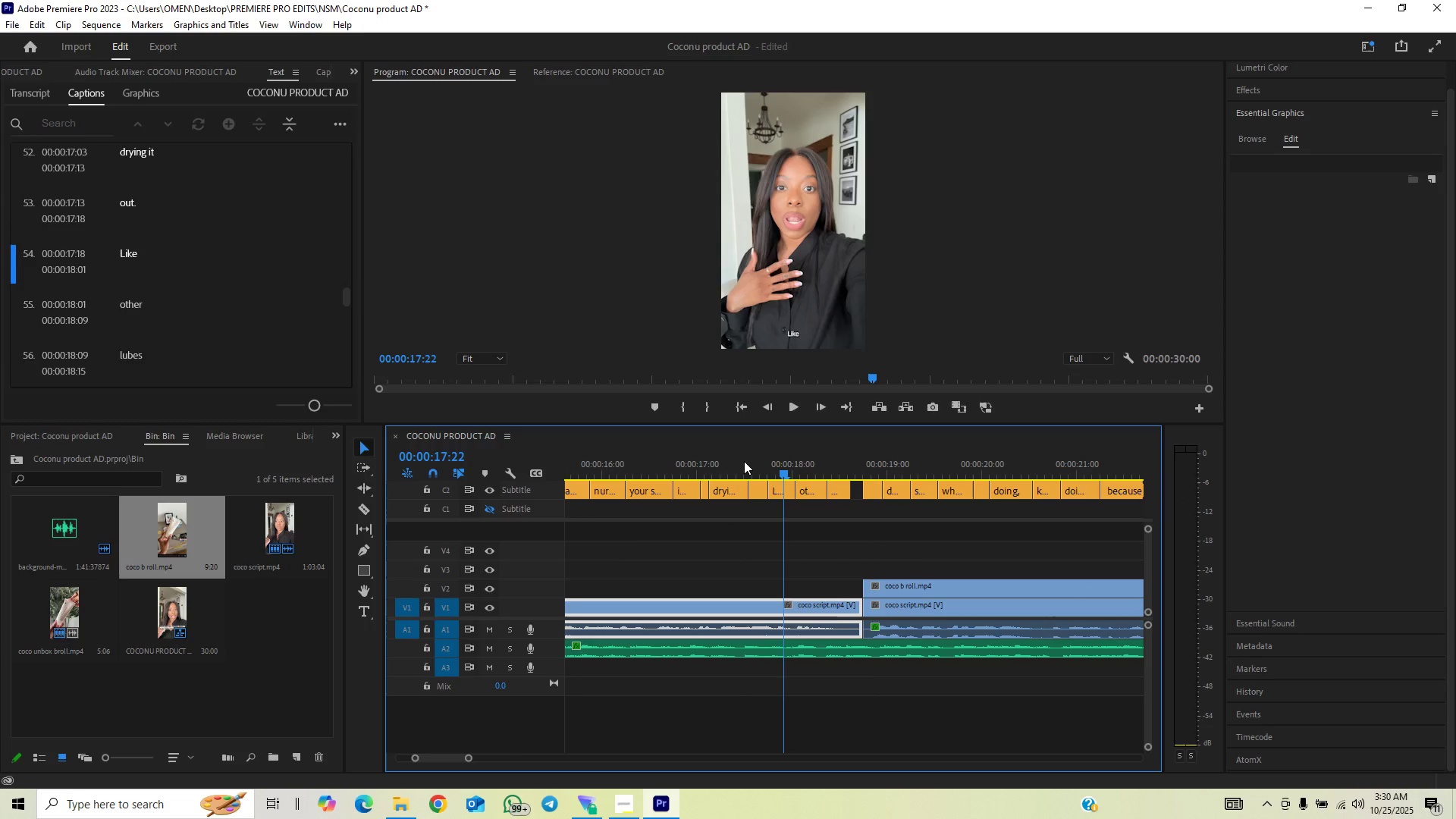 
key(Space)
 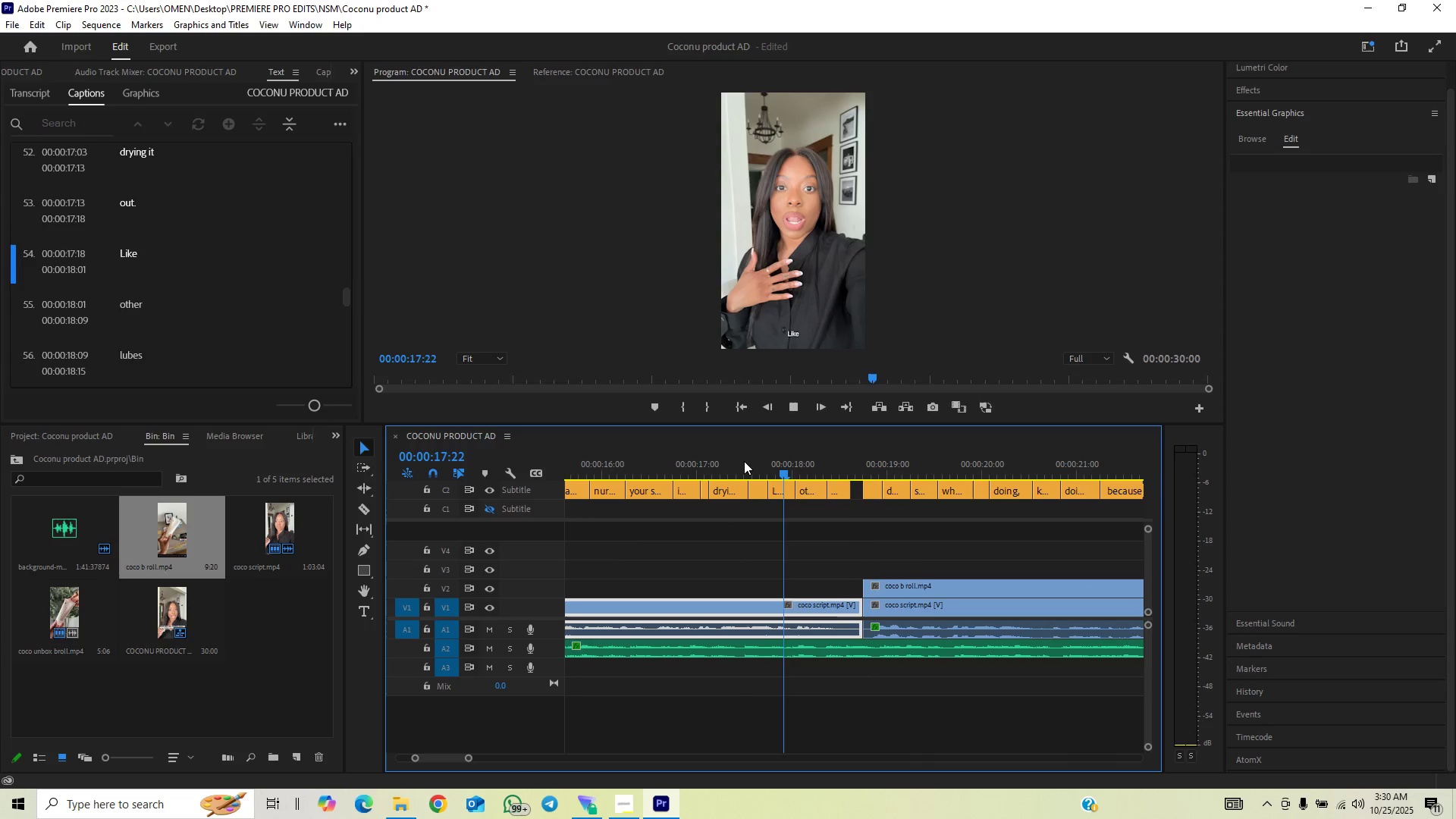 
key(Space)
 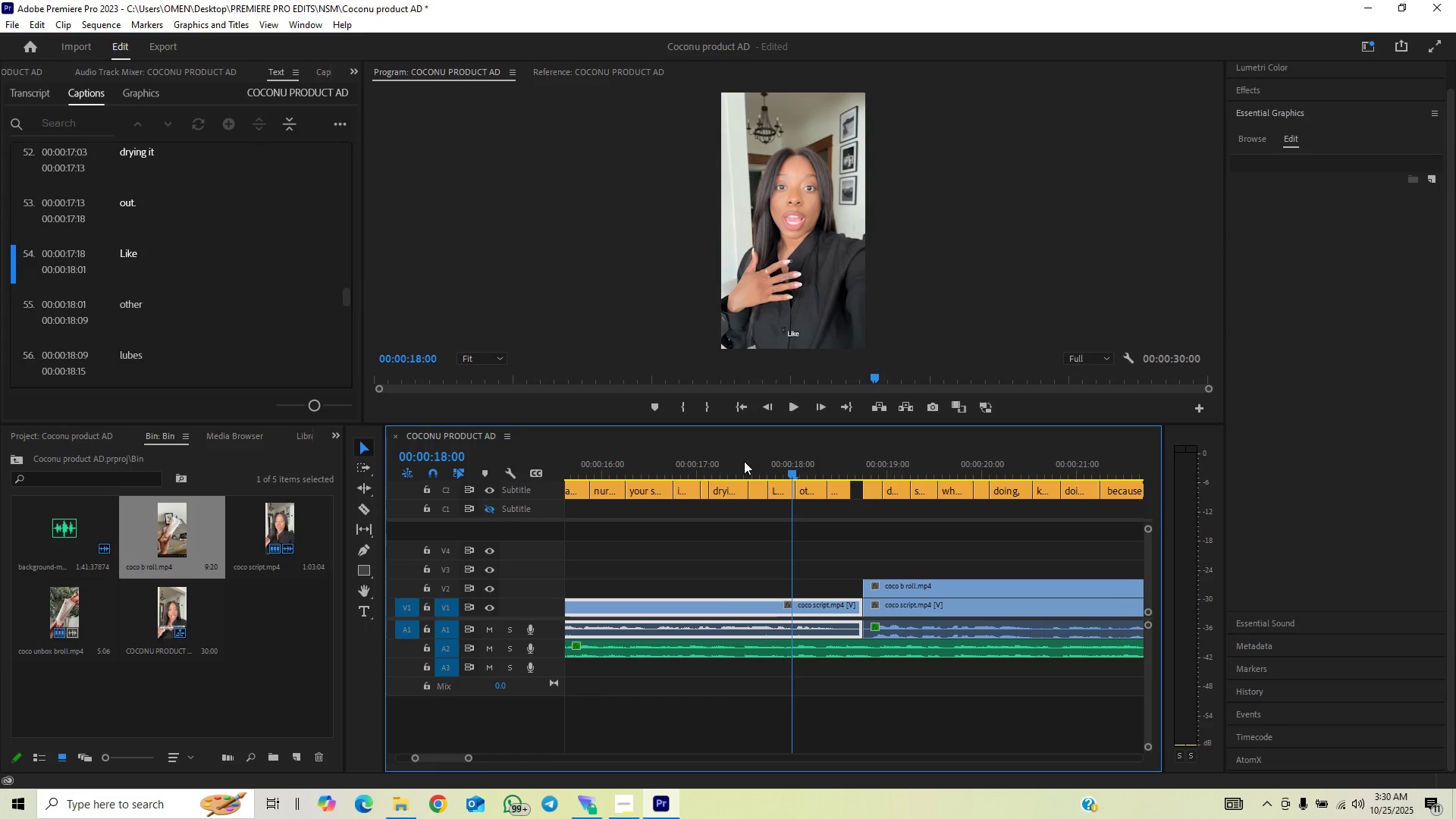 
key(Space)
 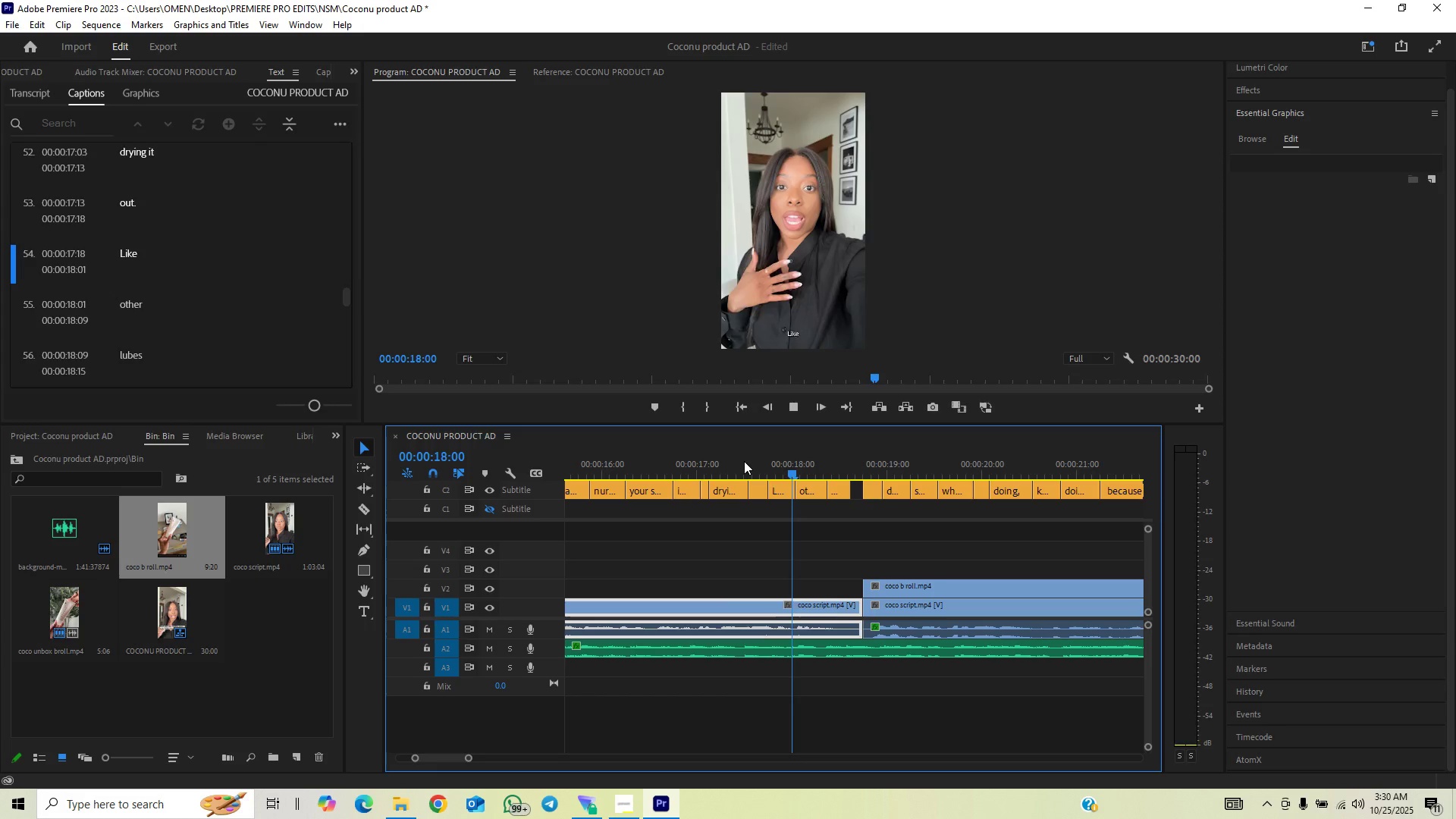 
key(Space)
 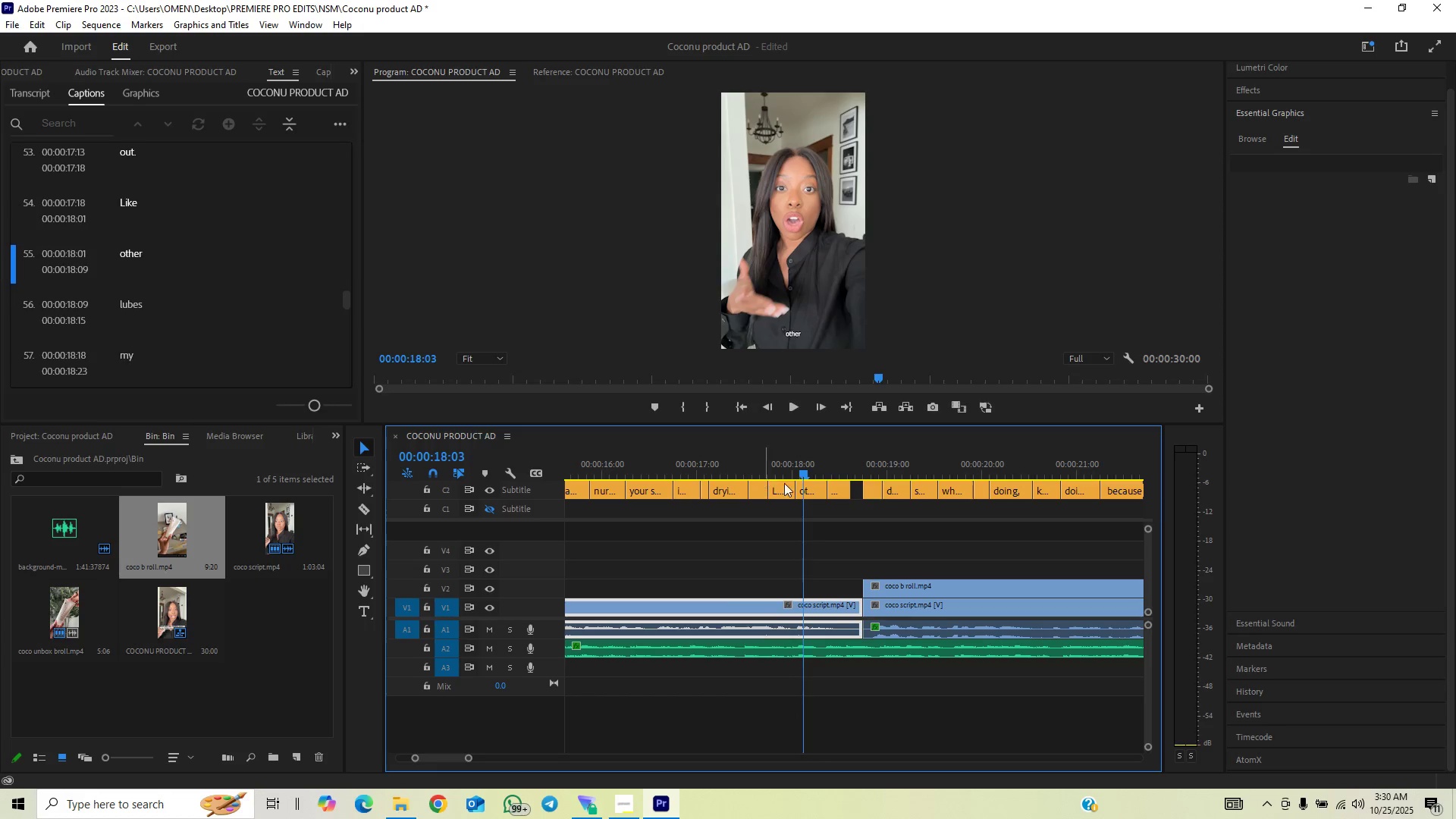 
key(Space)
 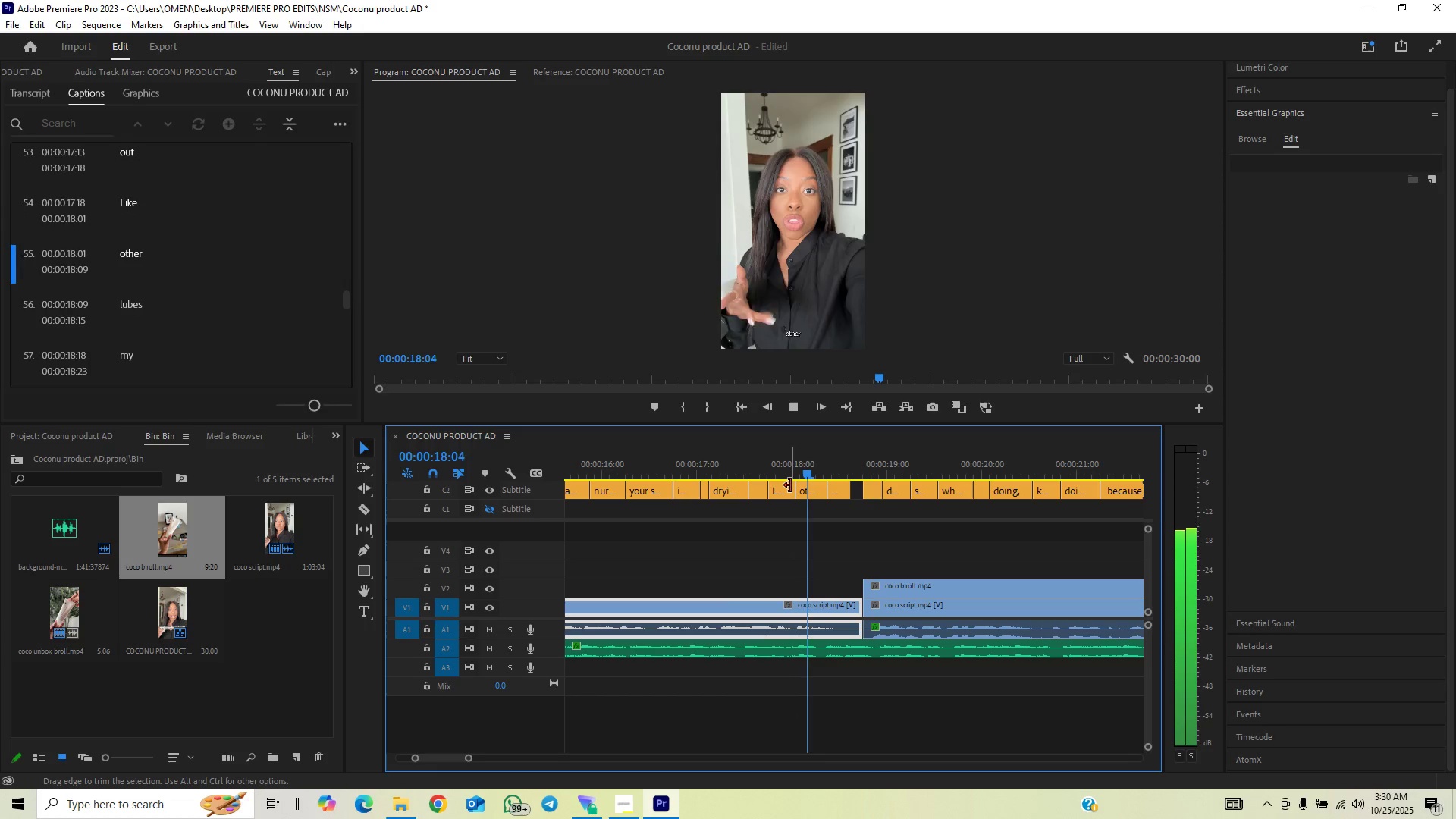 
key(Space)
 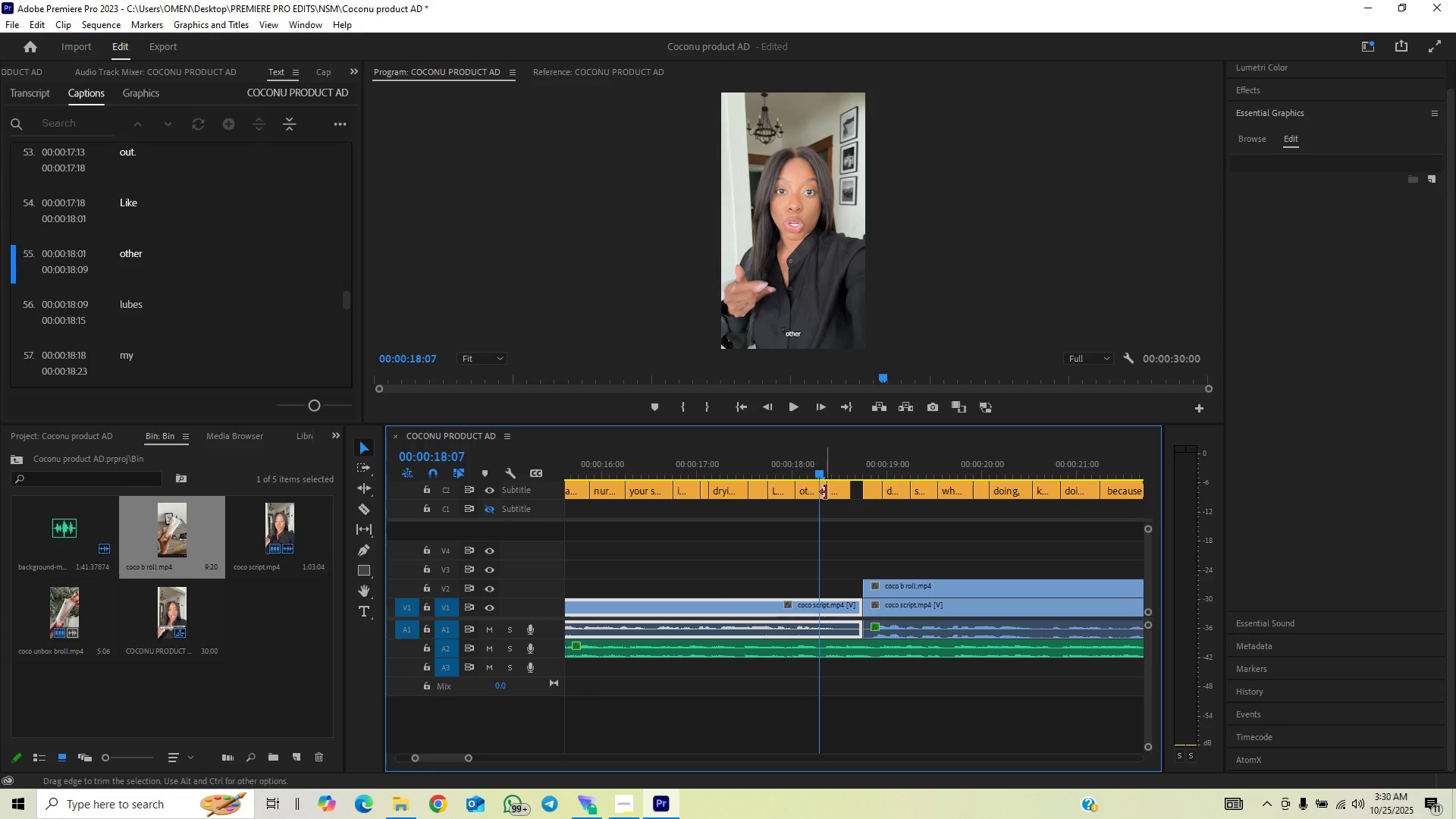 
left_click_drag(start_coordinate=[826, 492], to_coordinate=[820, 501])
 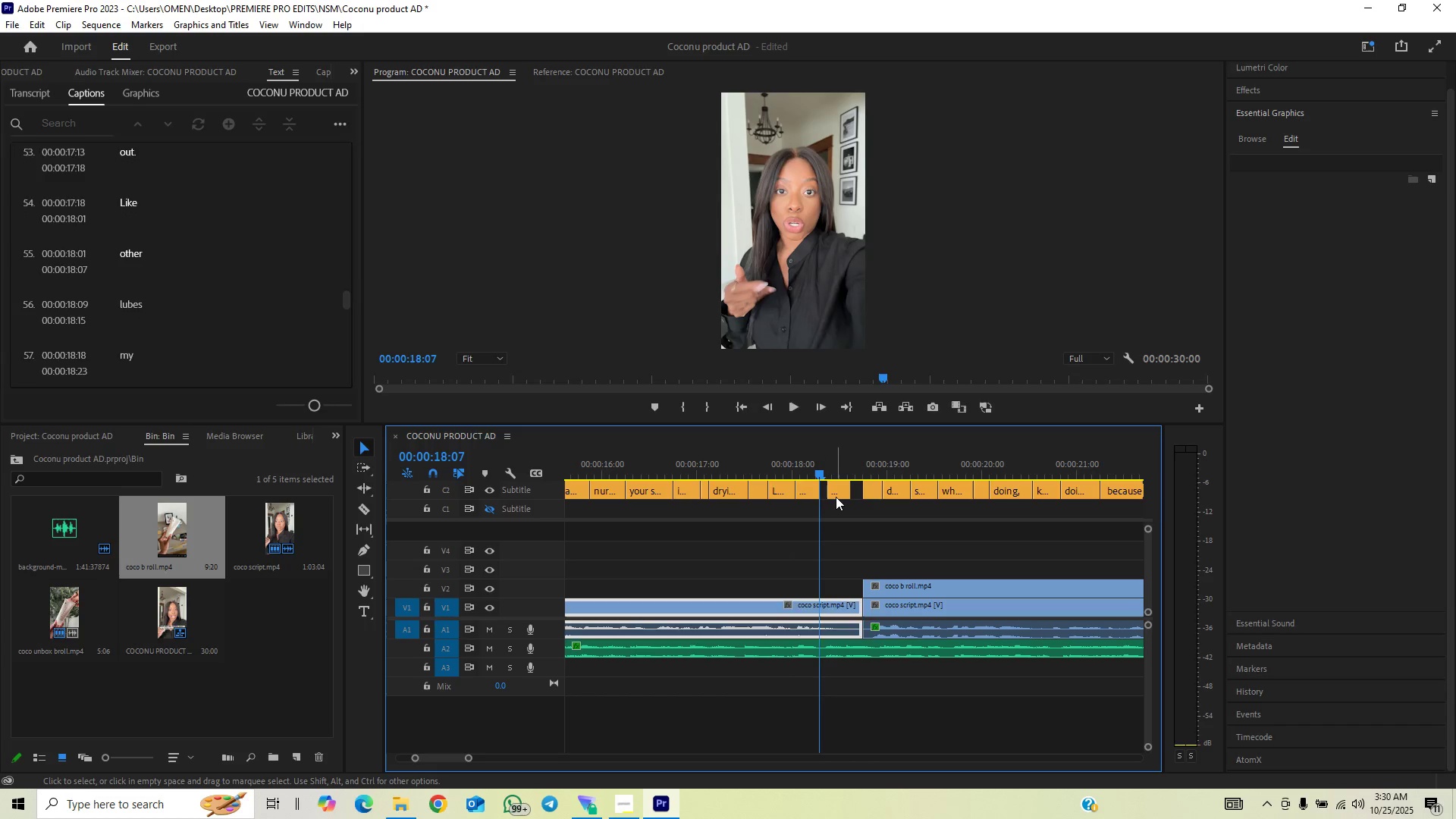 
left_click_drag(start_coordinate=[836, 497], to_coordinate=[830, 498])
 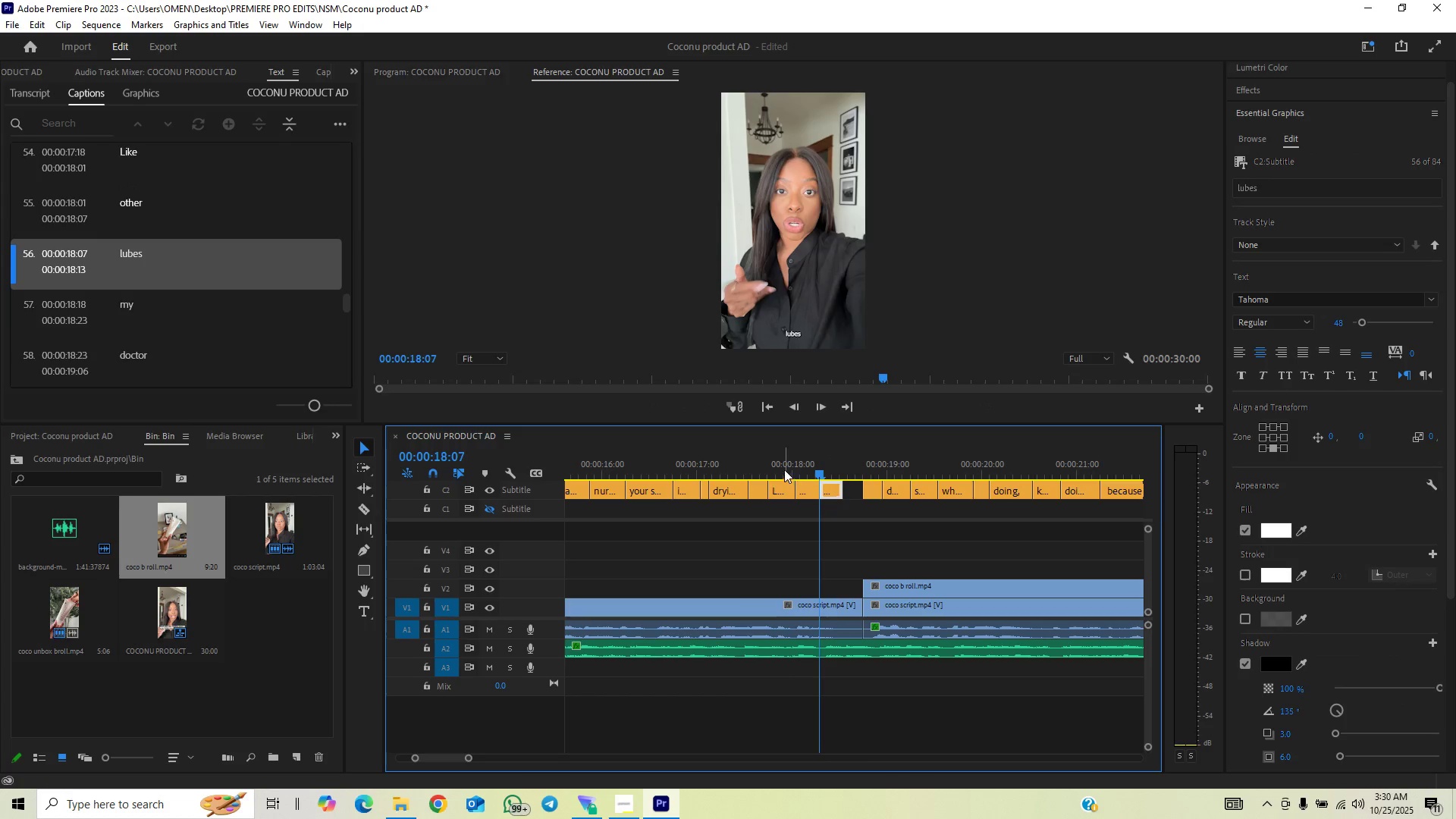 
left_click([780, 471])
 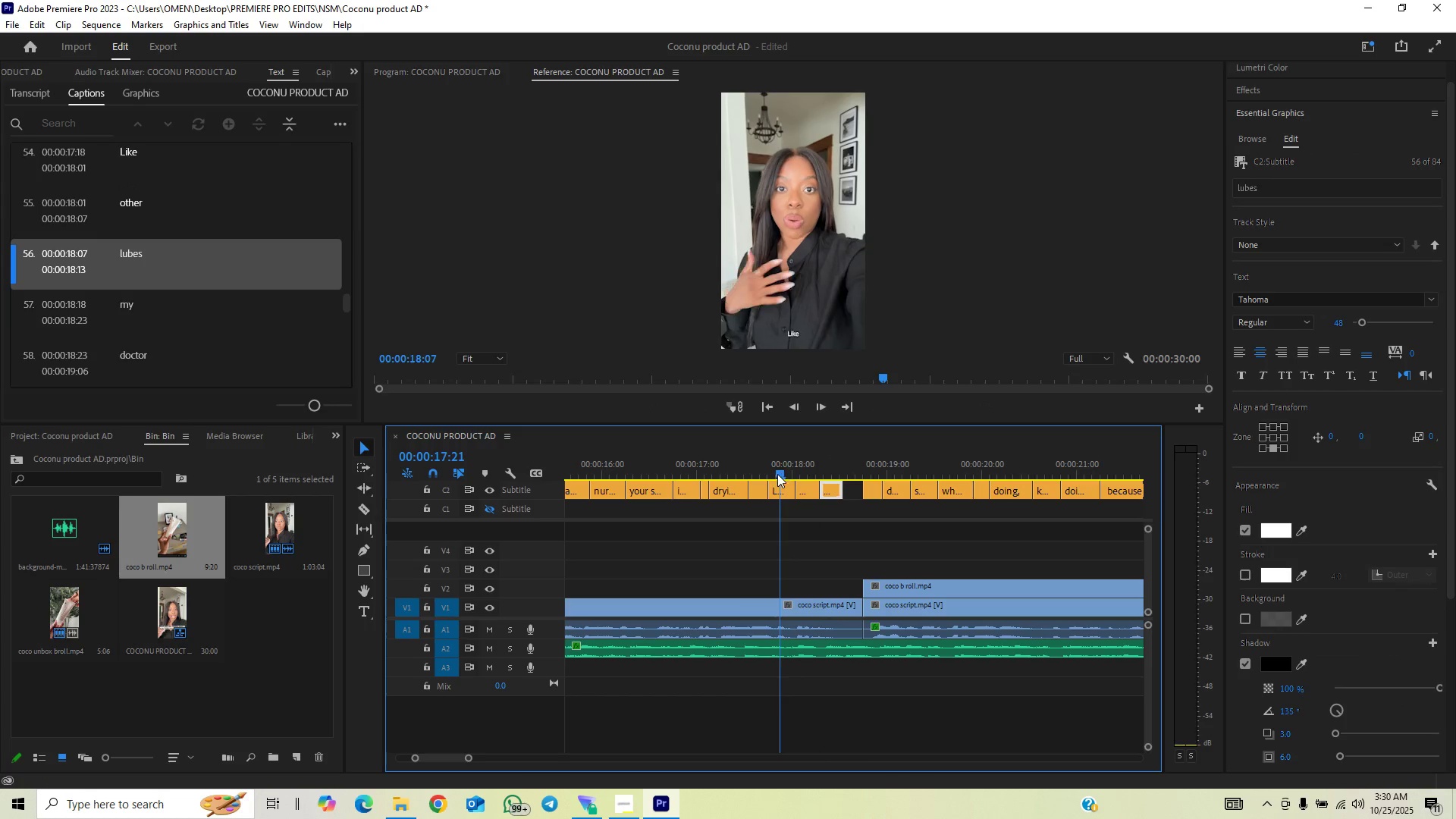 
key(Space)
 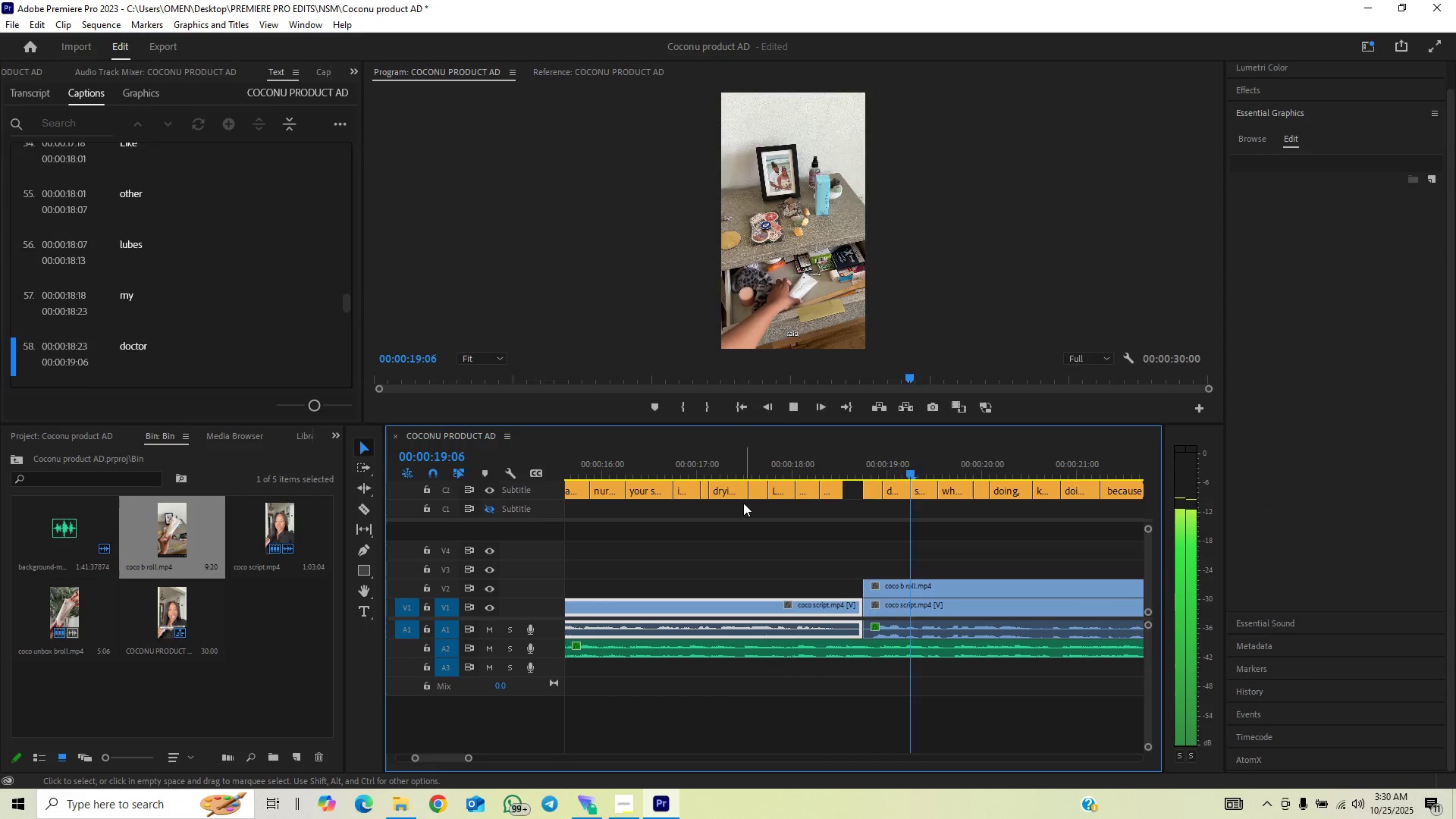 
key(Space)
 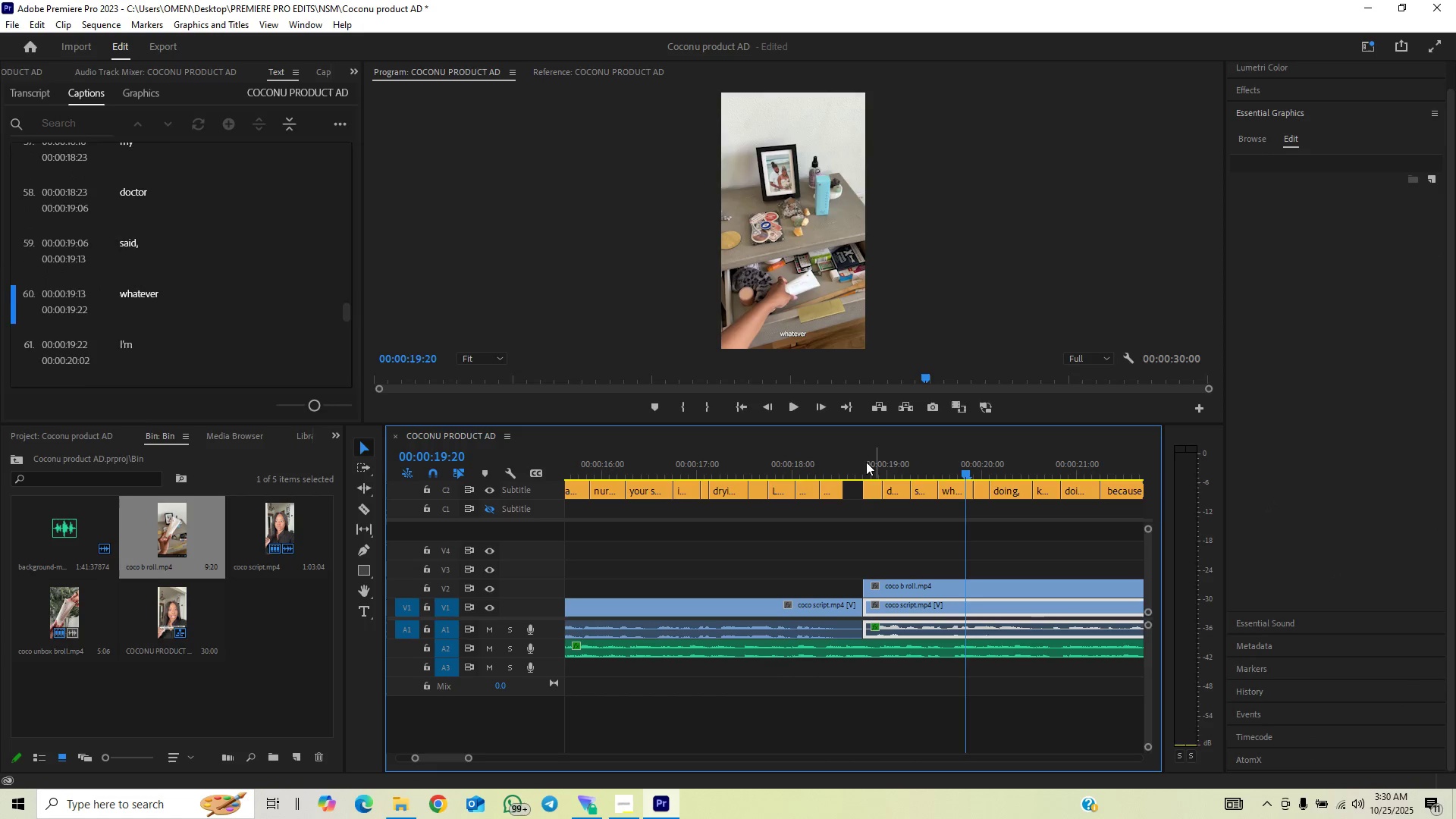 
left_click_drag(start_coordinate=[864, 463], to_coordinate=[884, 466])
 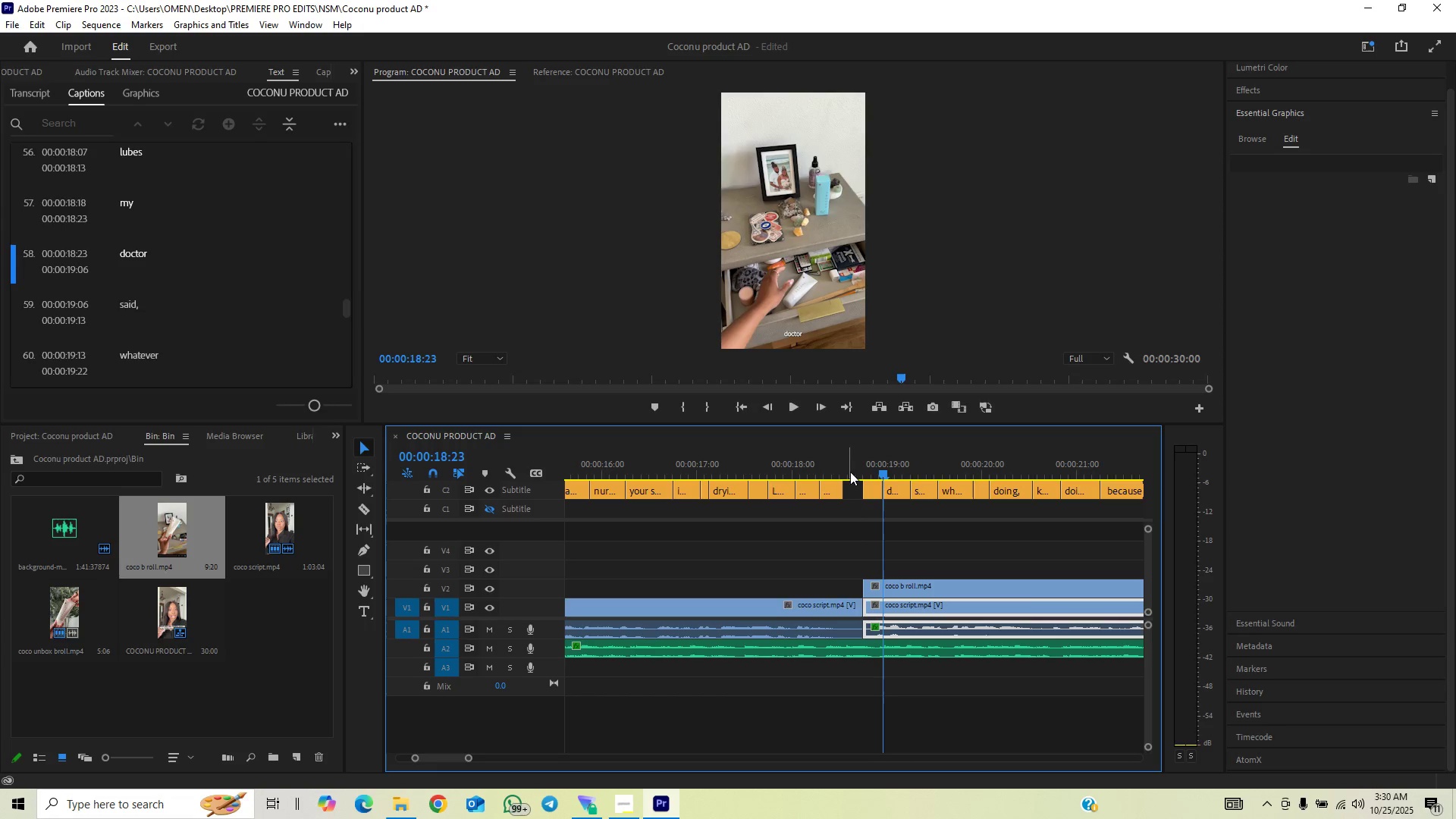 
left_click([849, 457])
 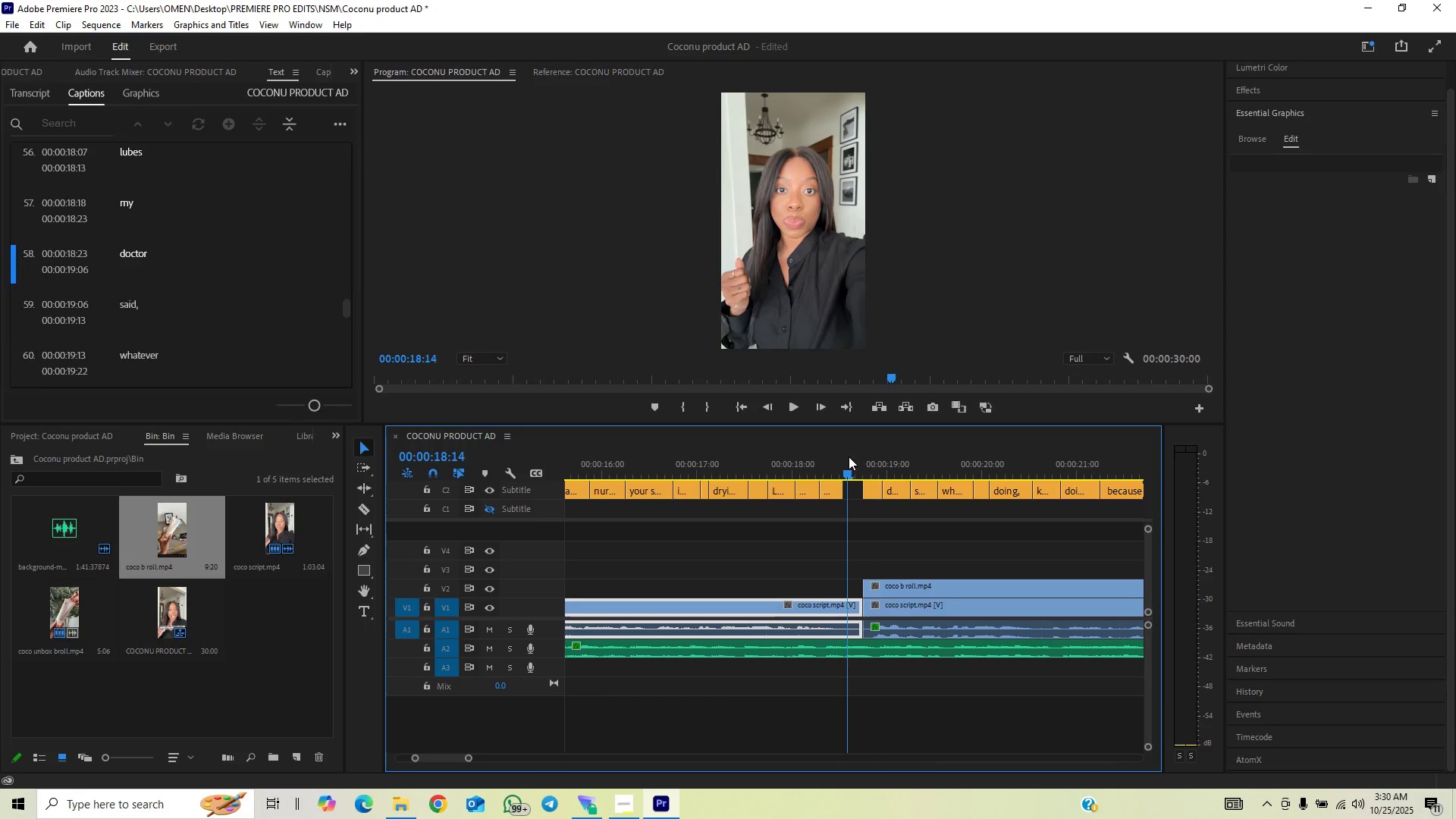 
key(Space)
 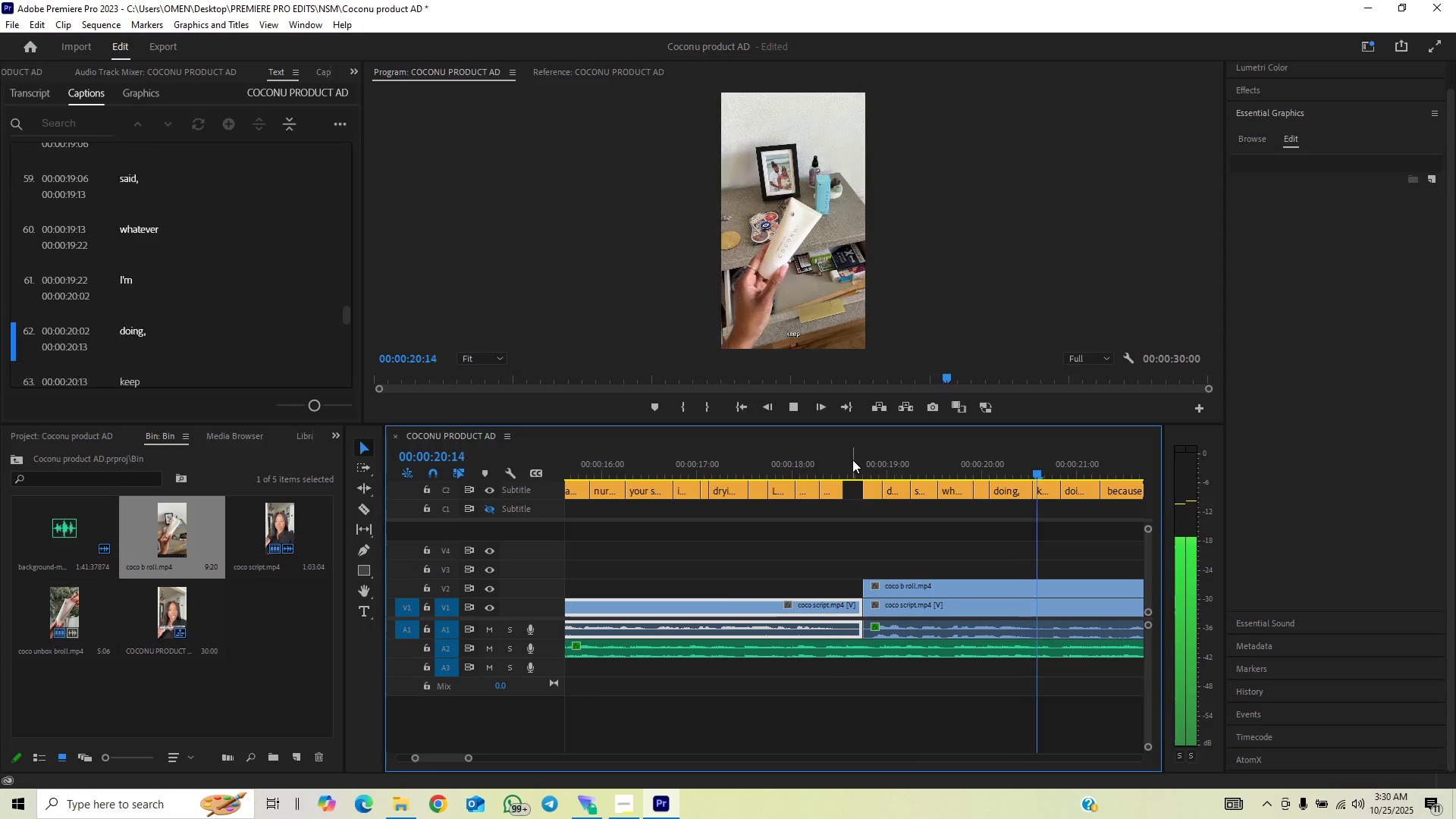 
key(Space)
 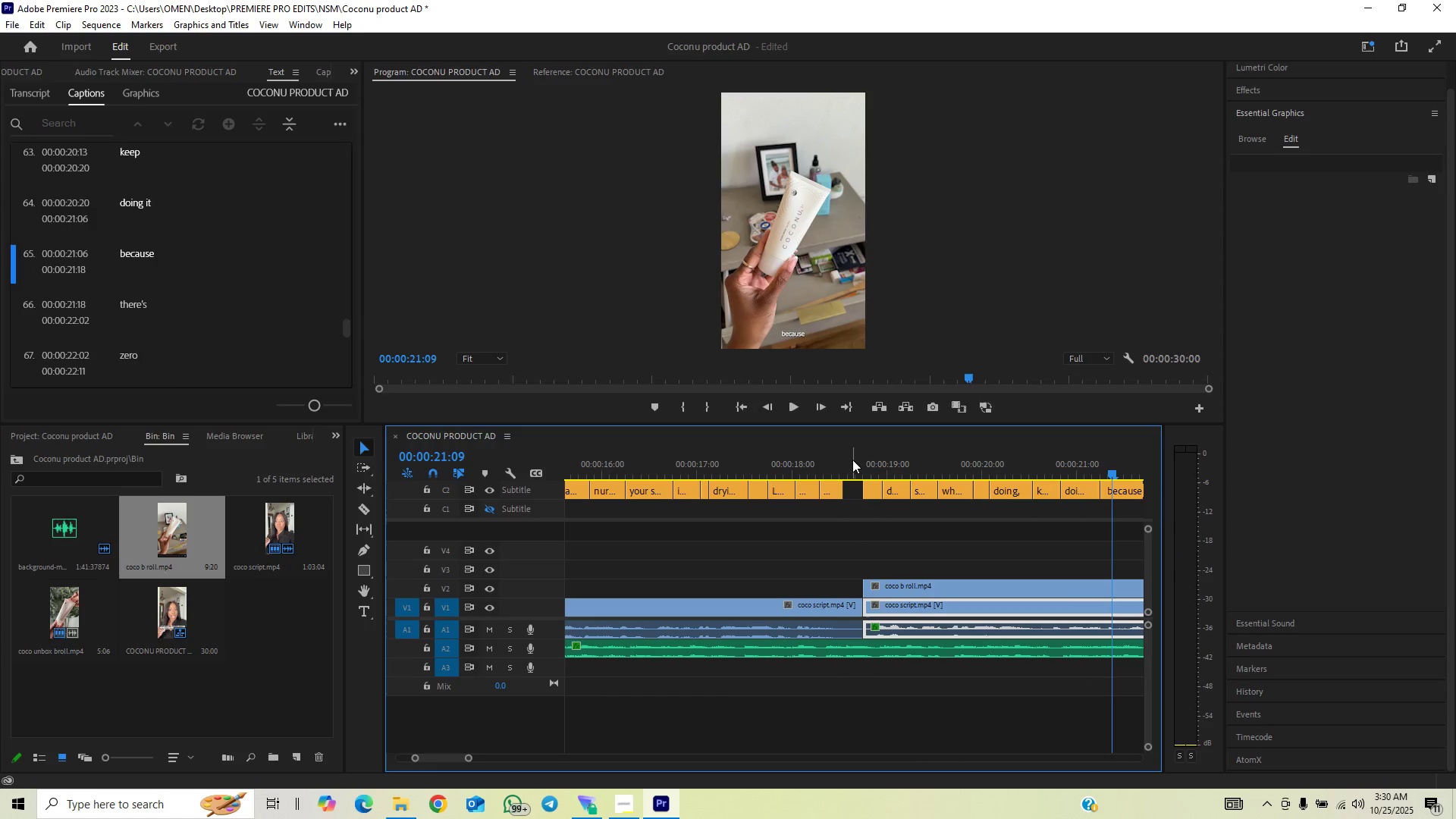 
key(Space)
 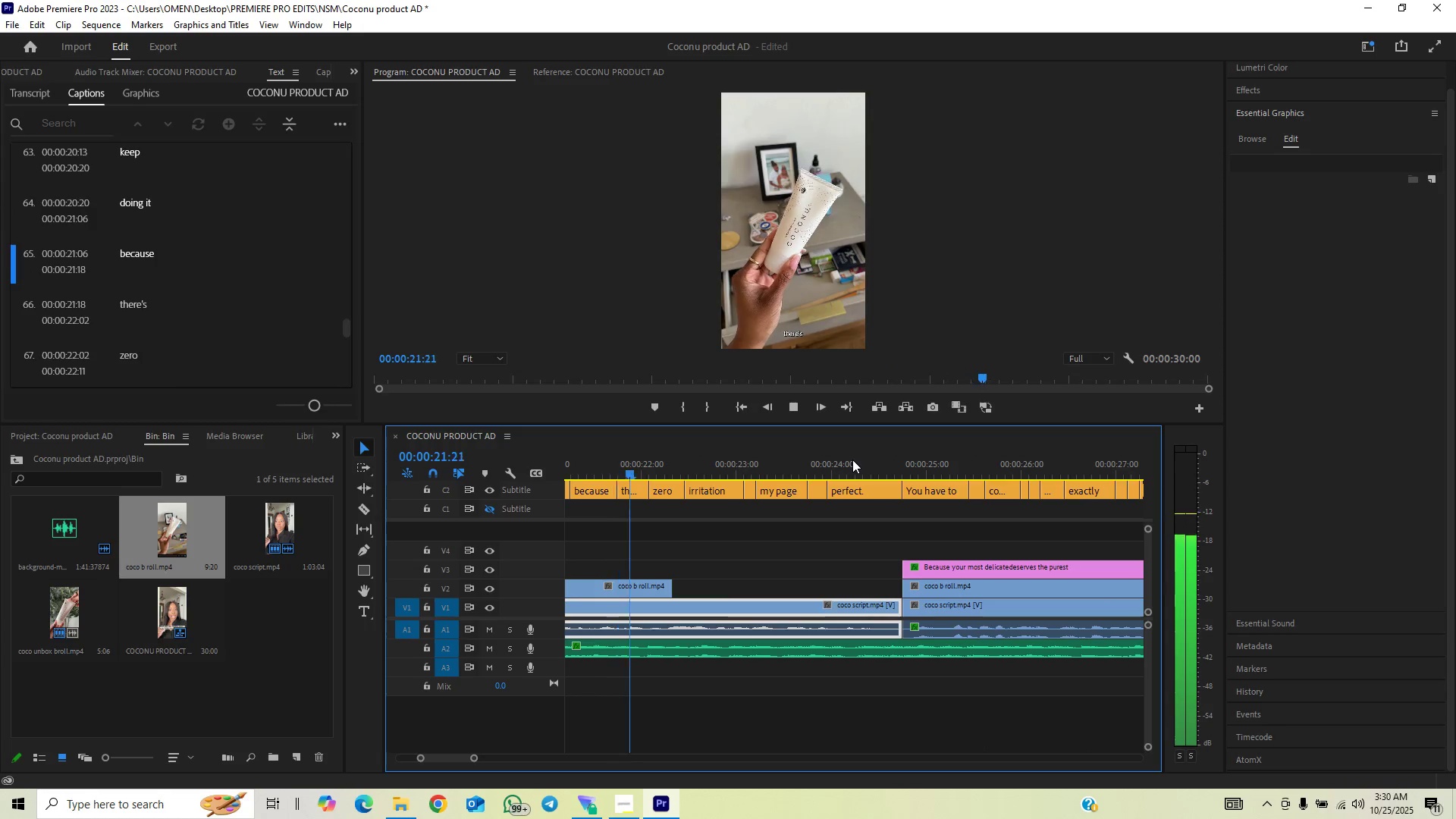 
key(Space)
 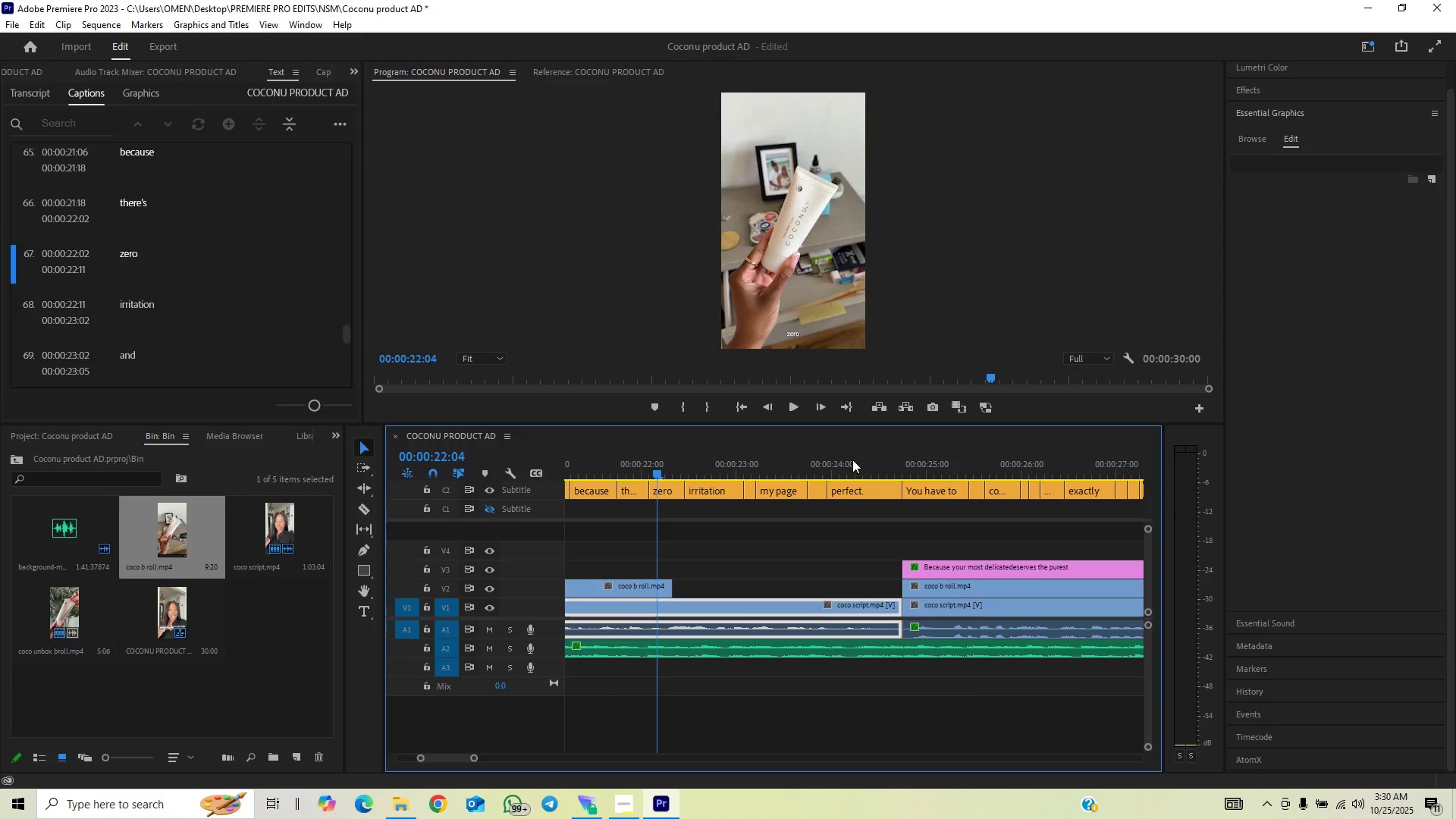 
key(Space)
 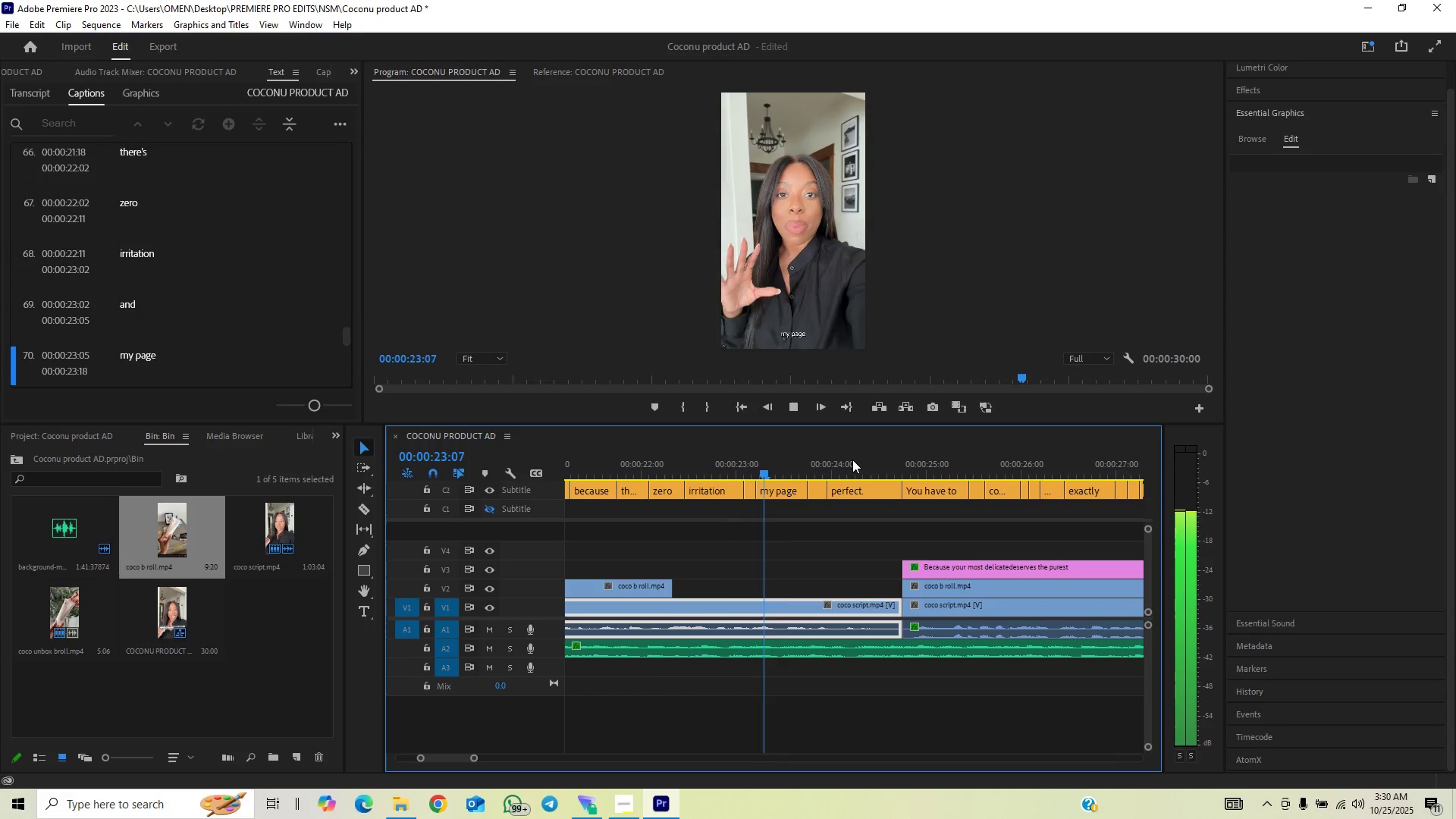 
key(Space)
 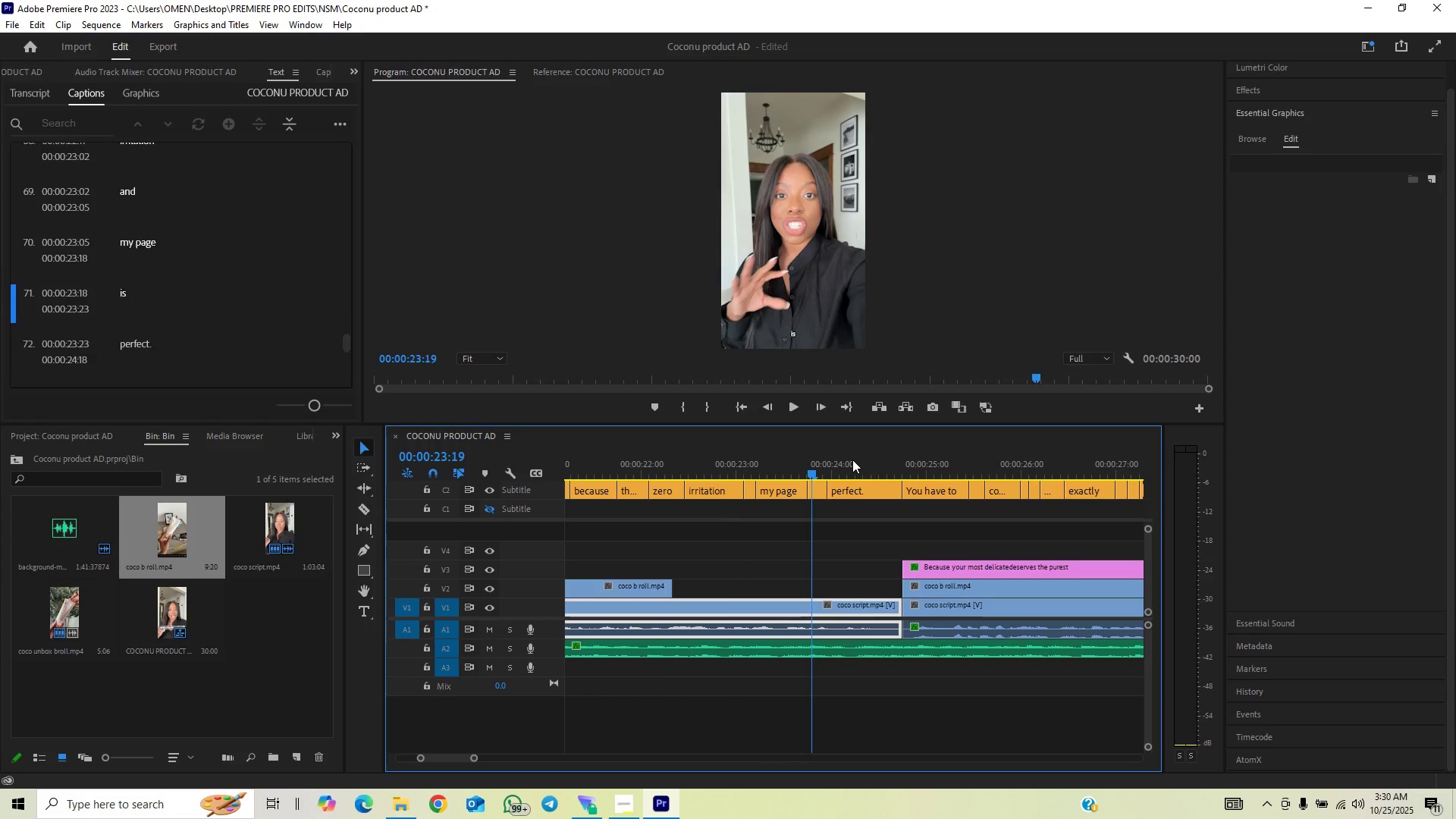 
key(Space)
 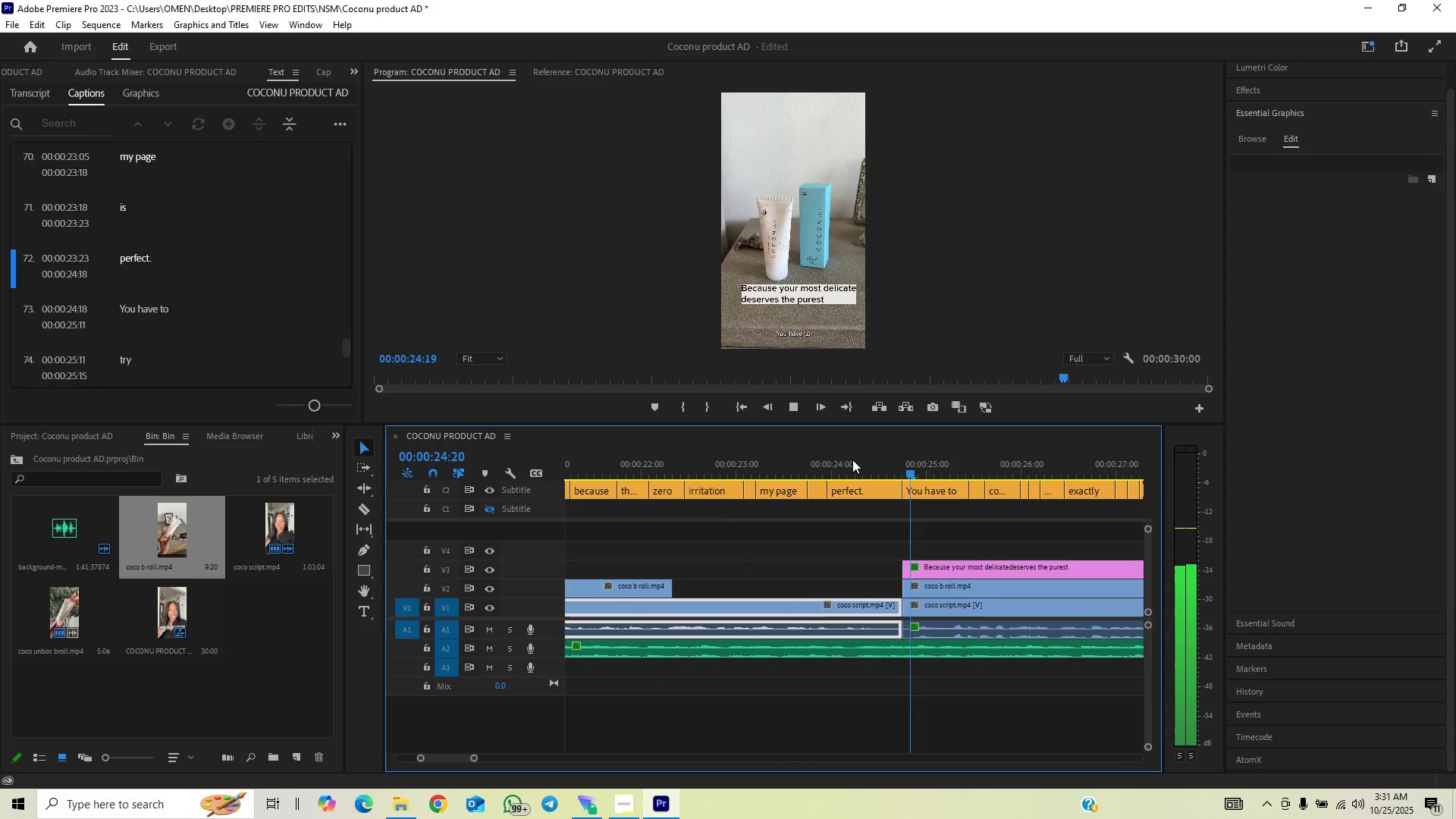 
key(Space)
 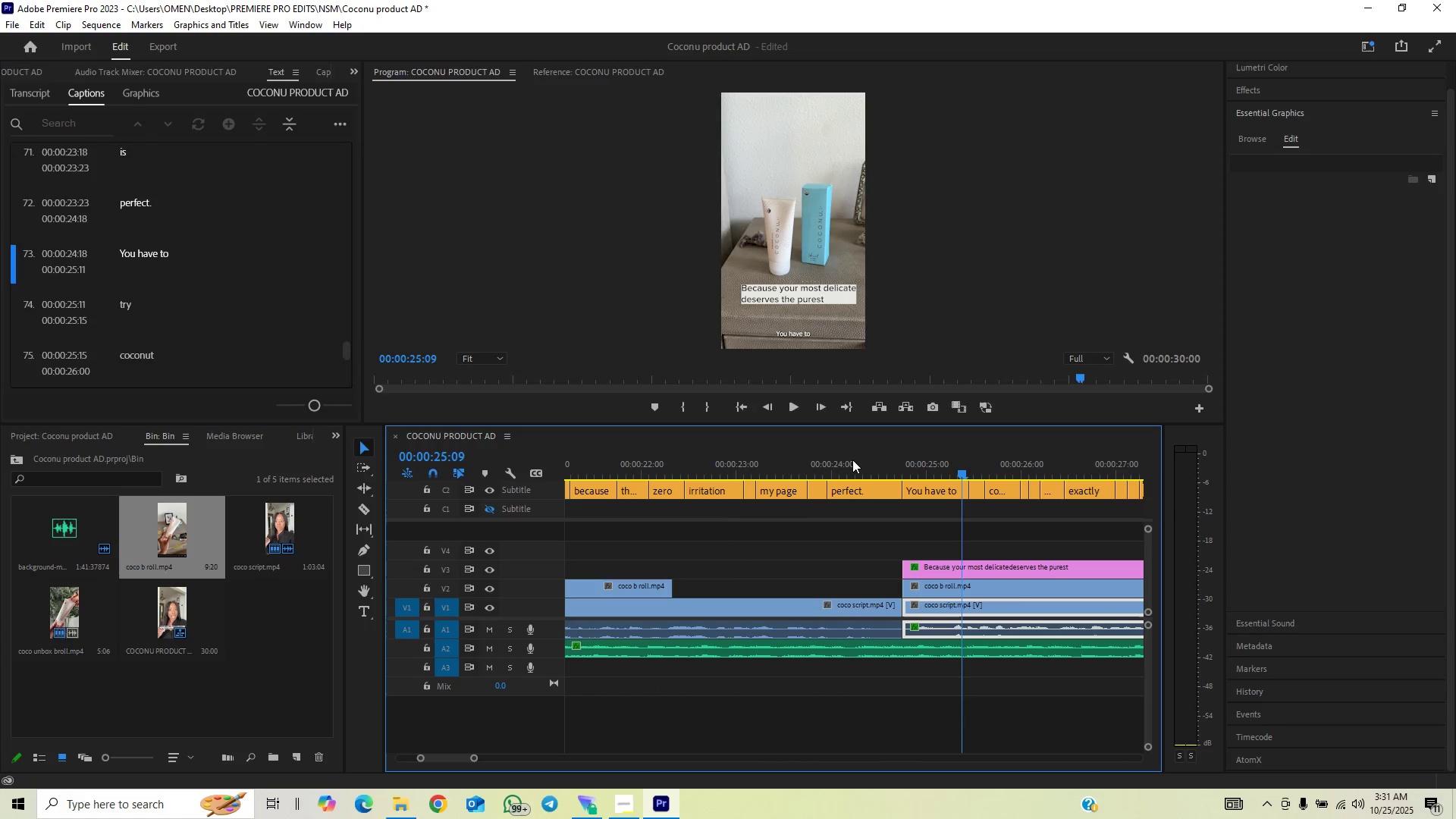 
key(Space)
 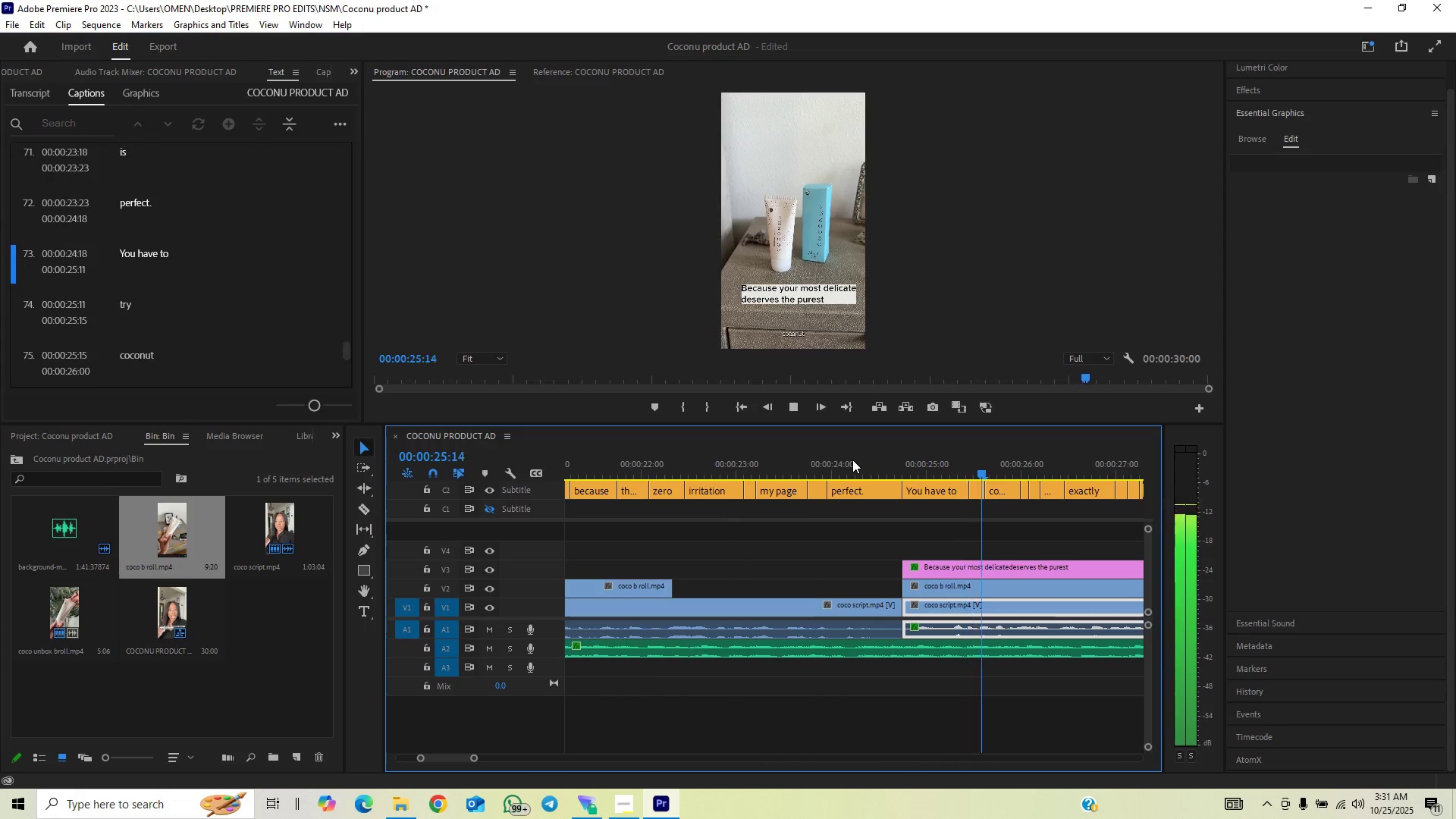 
key(Space)
 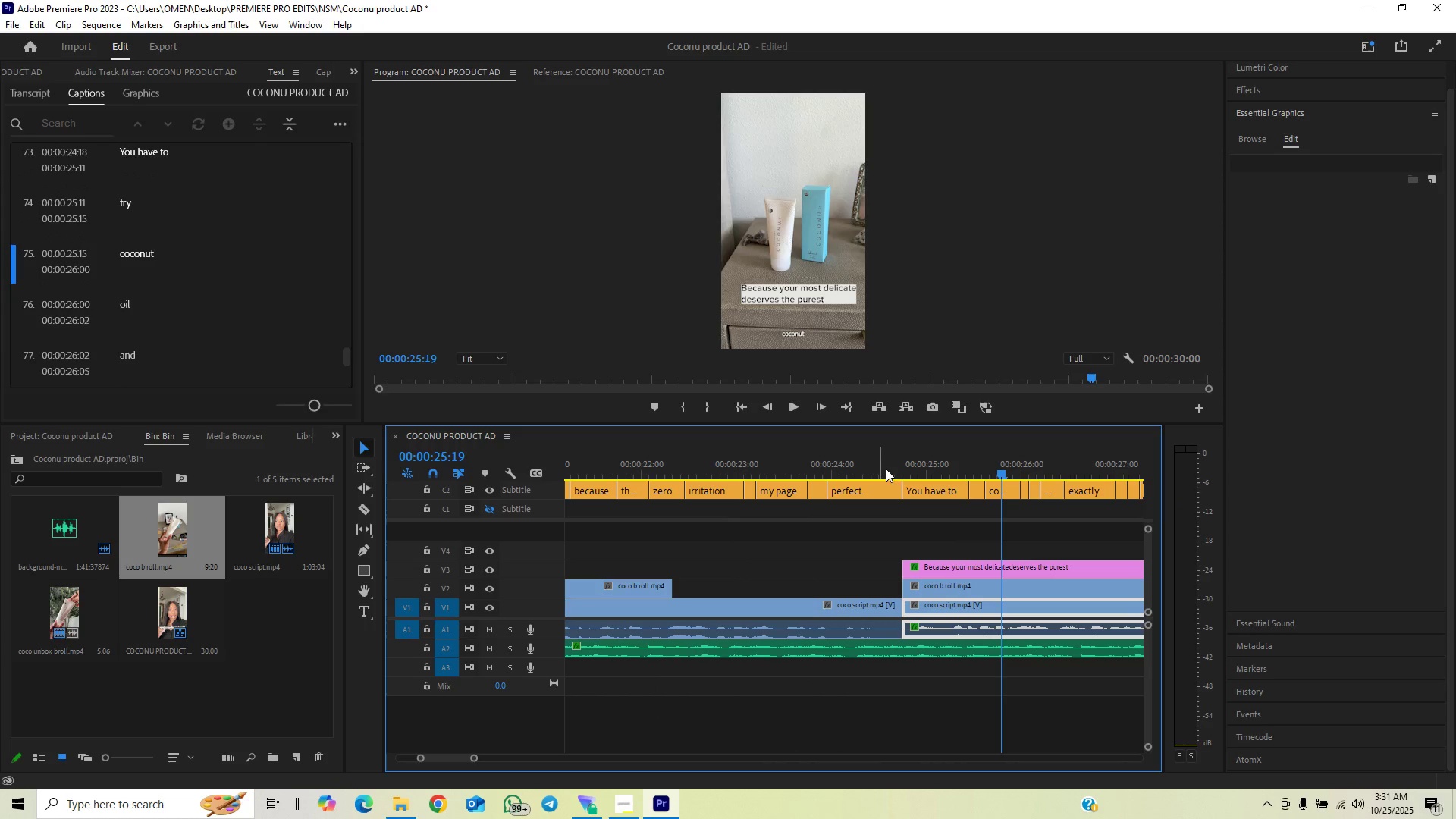 
left_click([907, 467])
 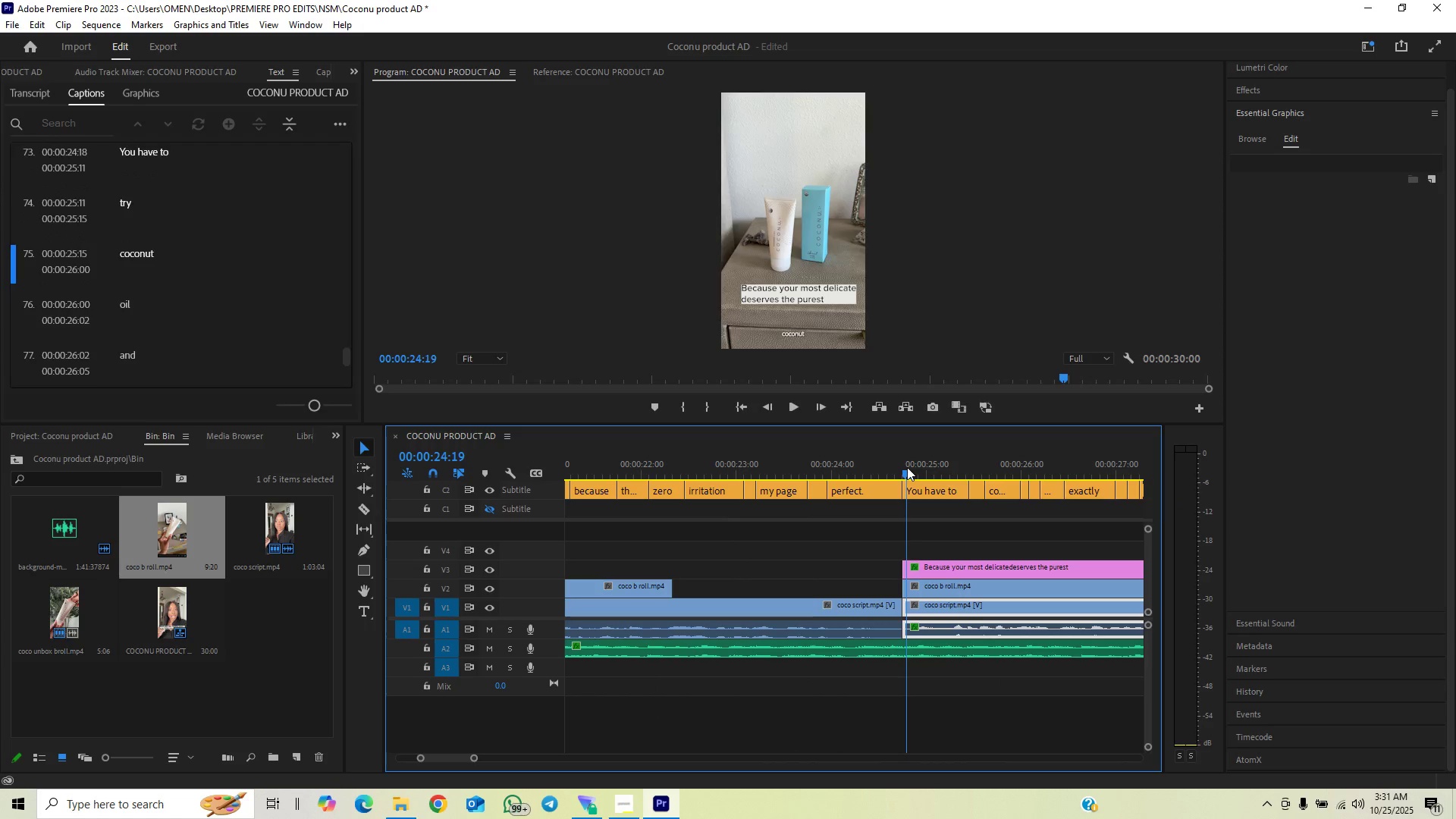 
key(Space)
 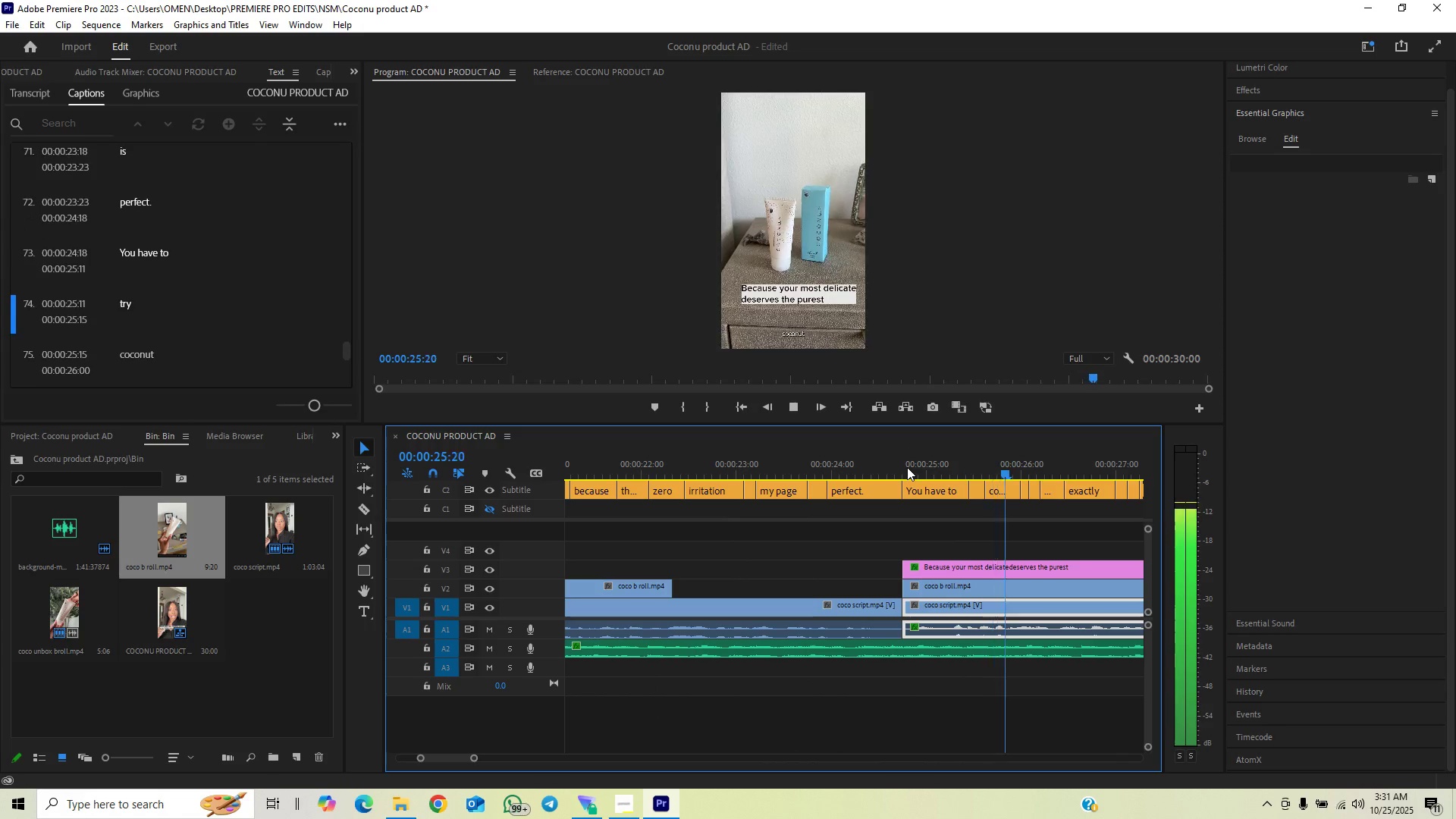 
key(Space)
 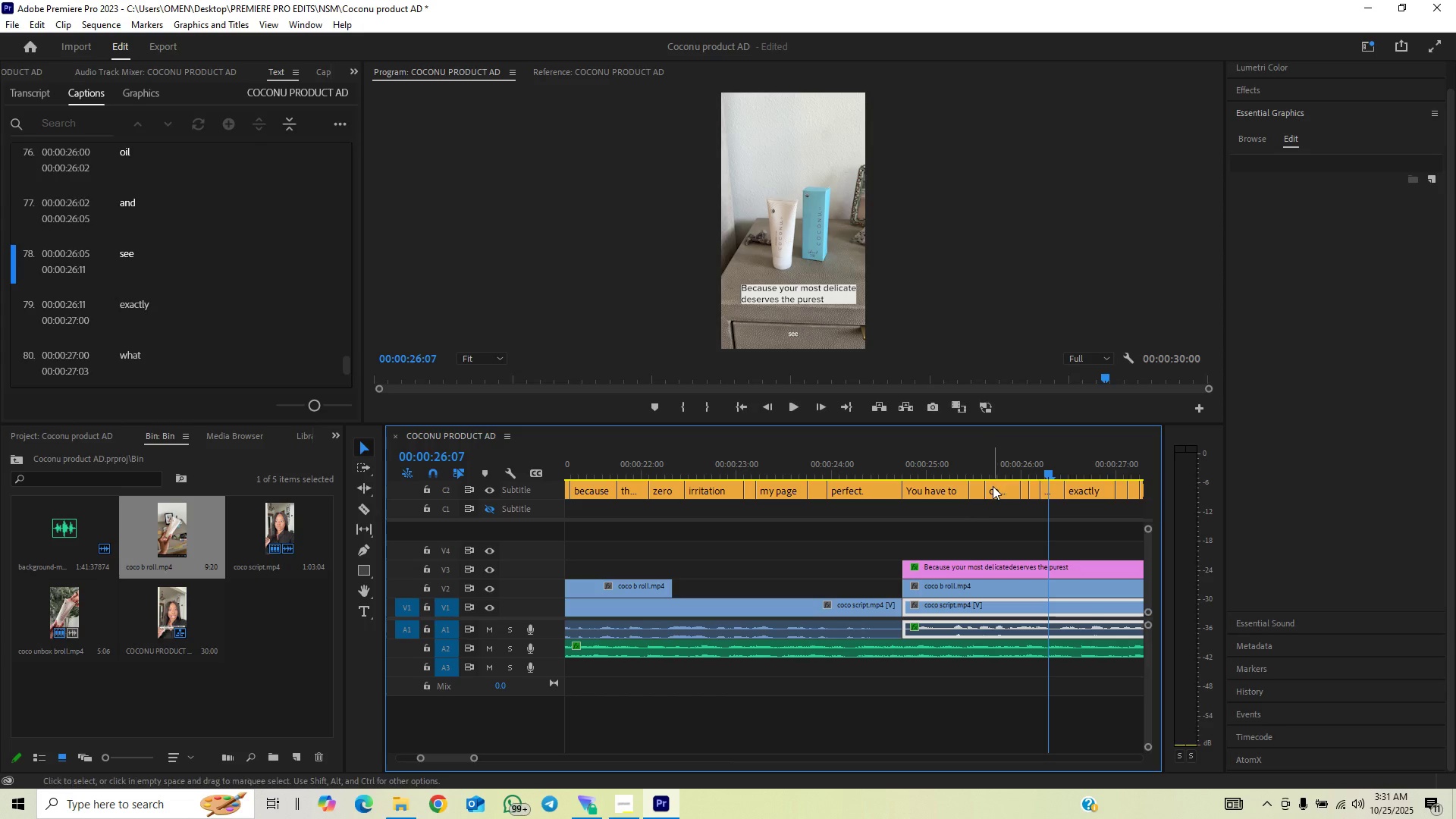 
left_click([996, 486])
 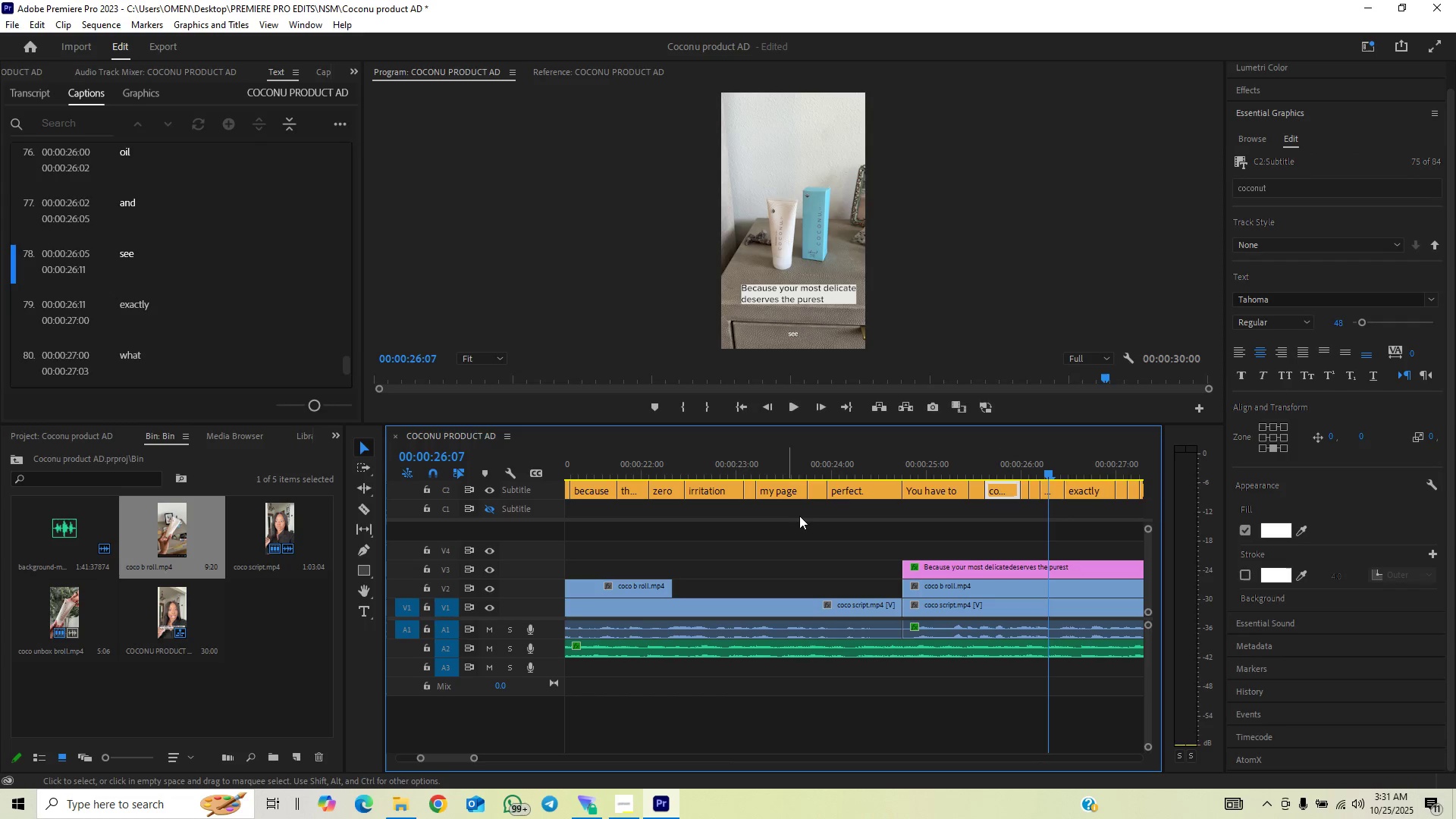 
left_click_drag(start_coordinate=[993, 461], to_coordinate=[1000, 468])
 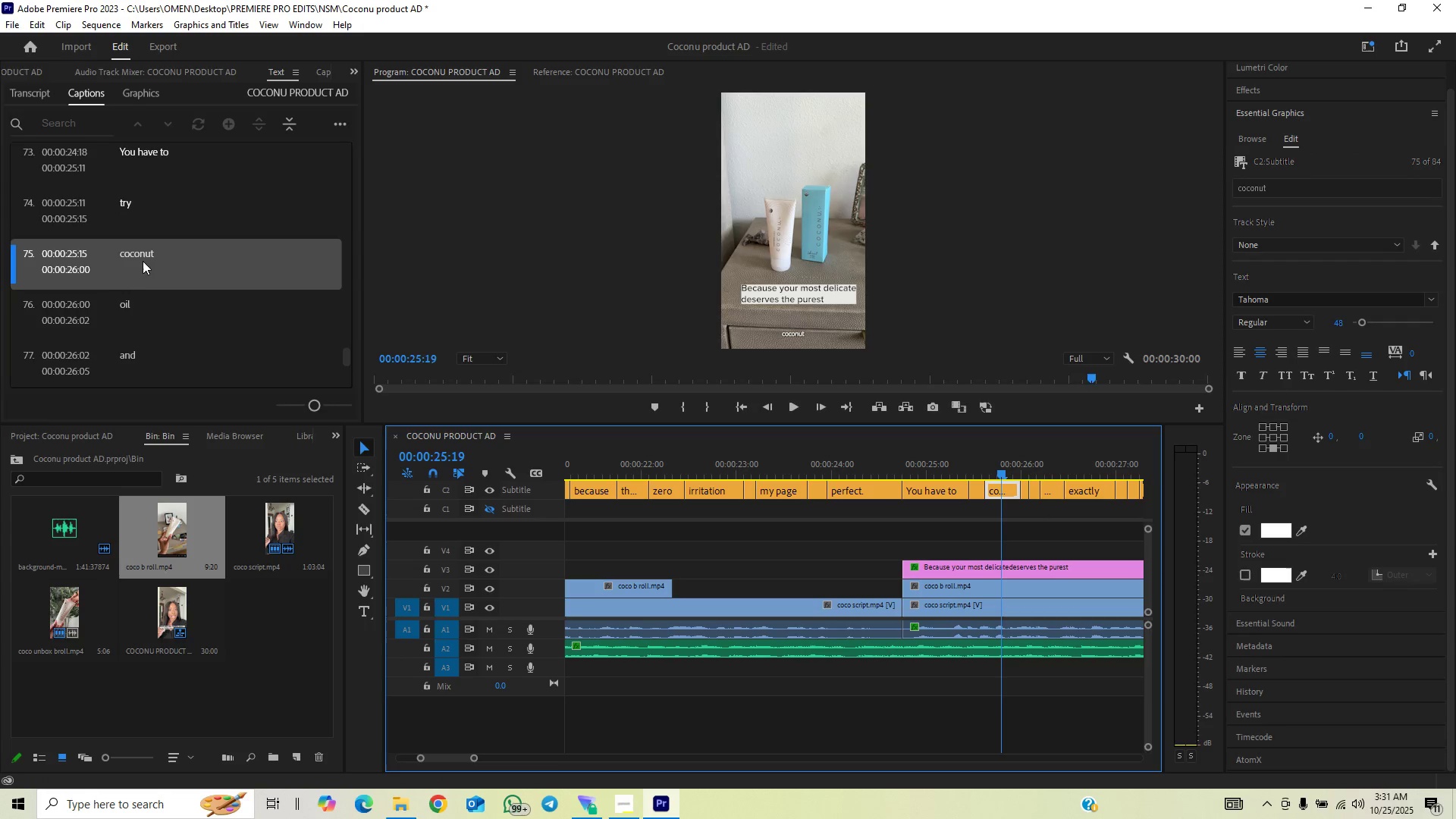 
double_click([144, 259])
 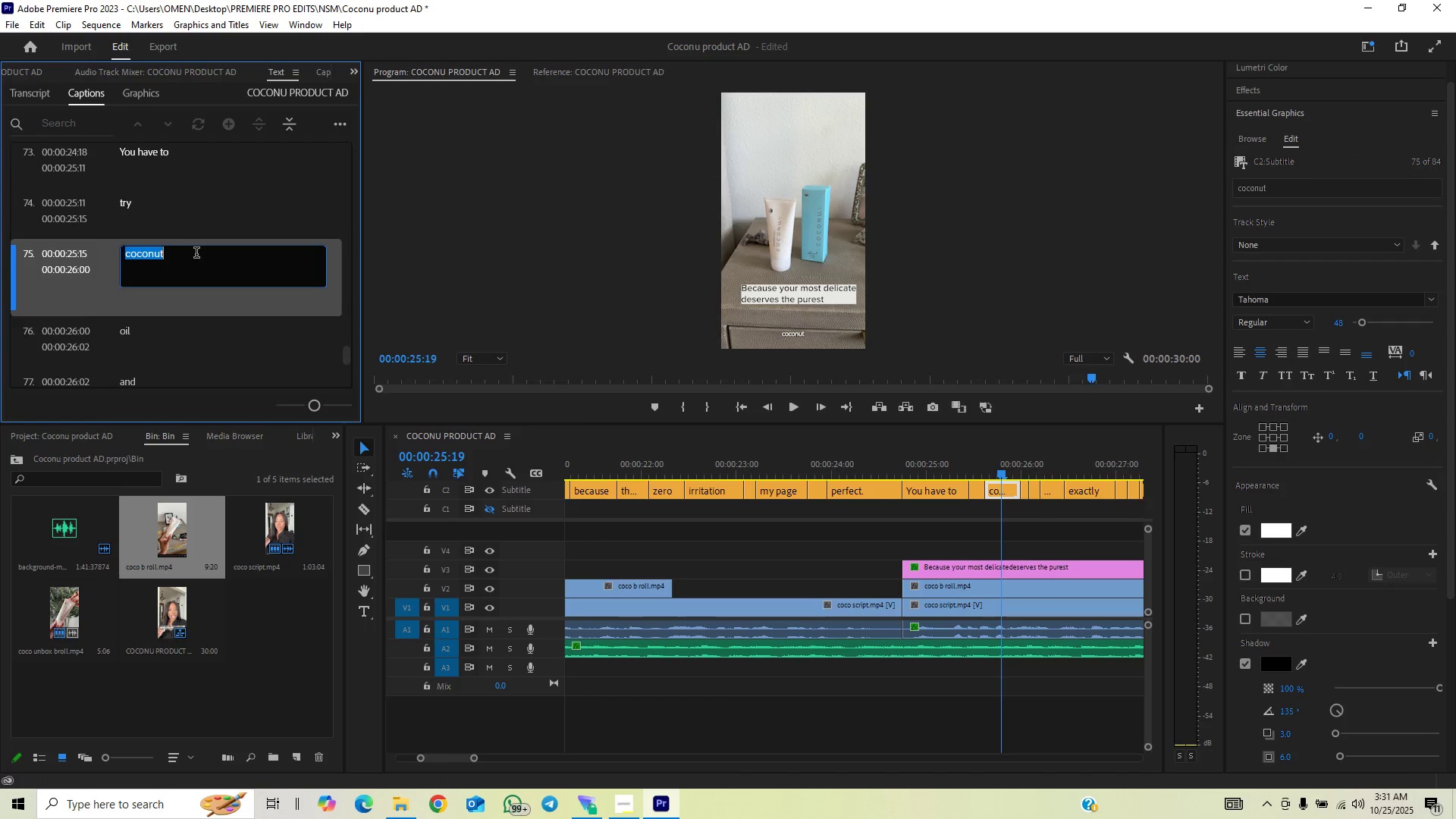 
left_click([196, 256])
 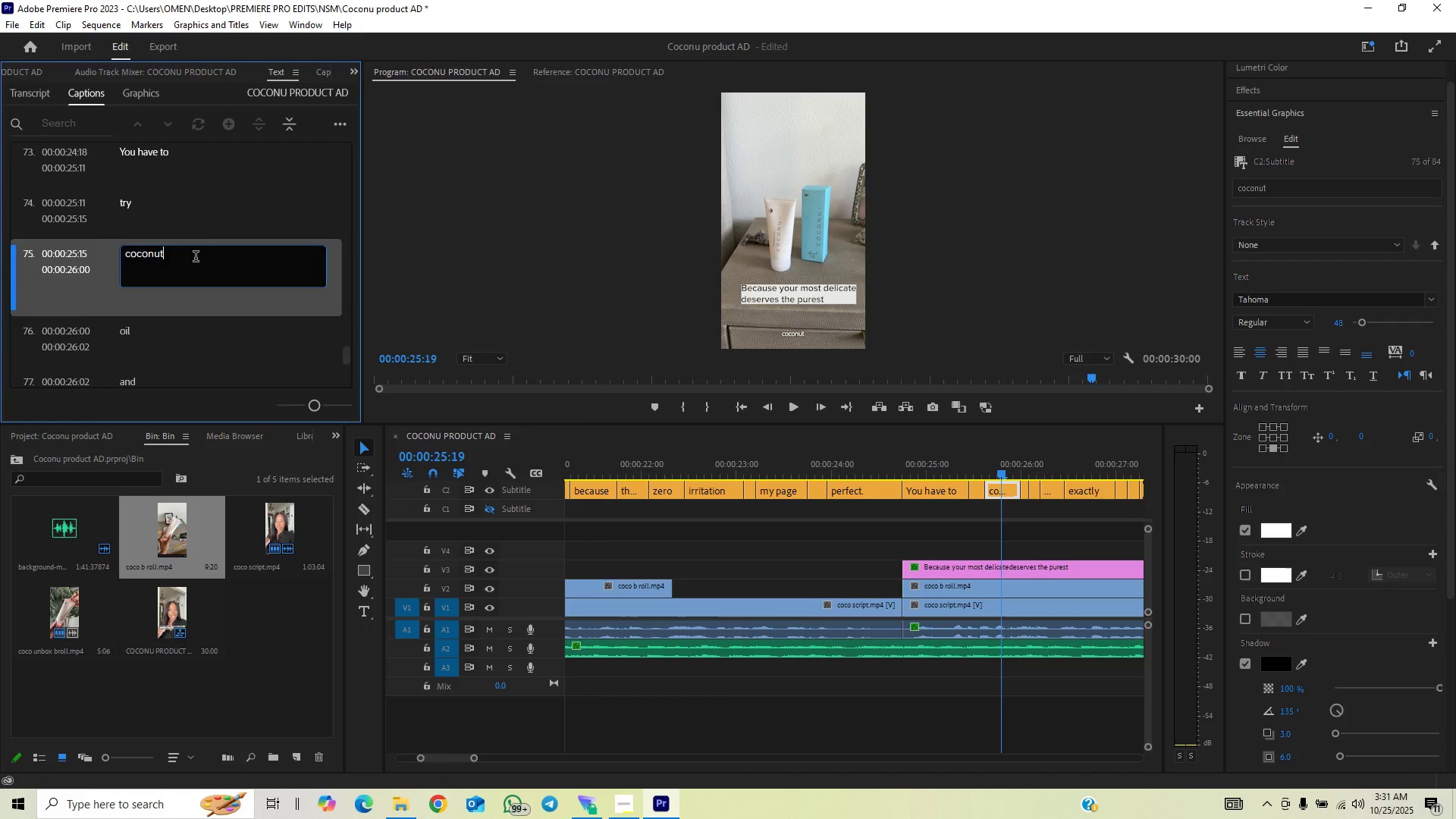 
left_click([194, 258])
 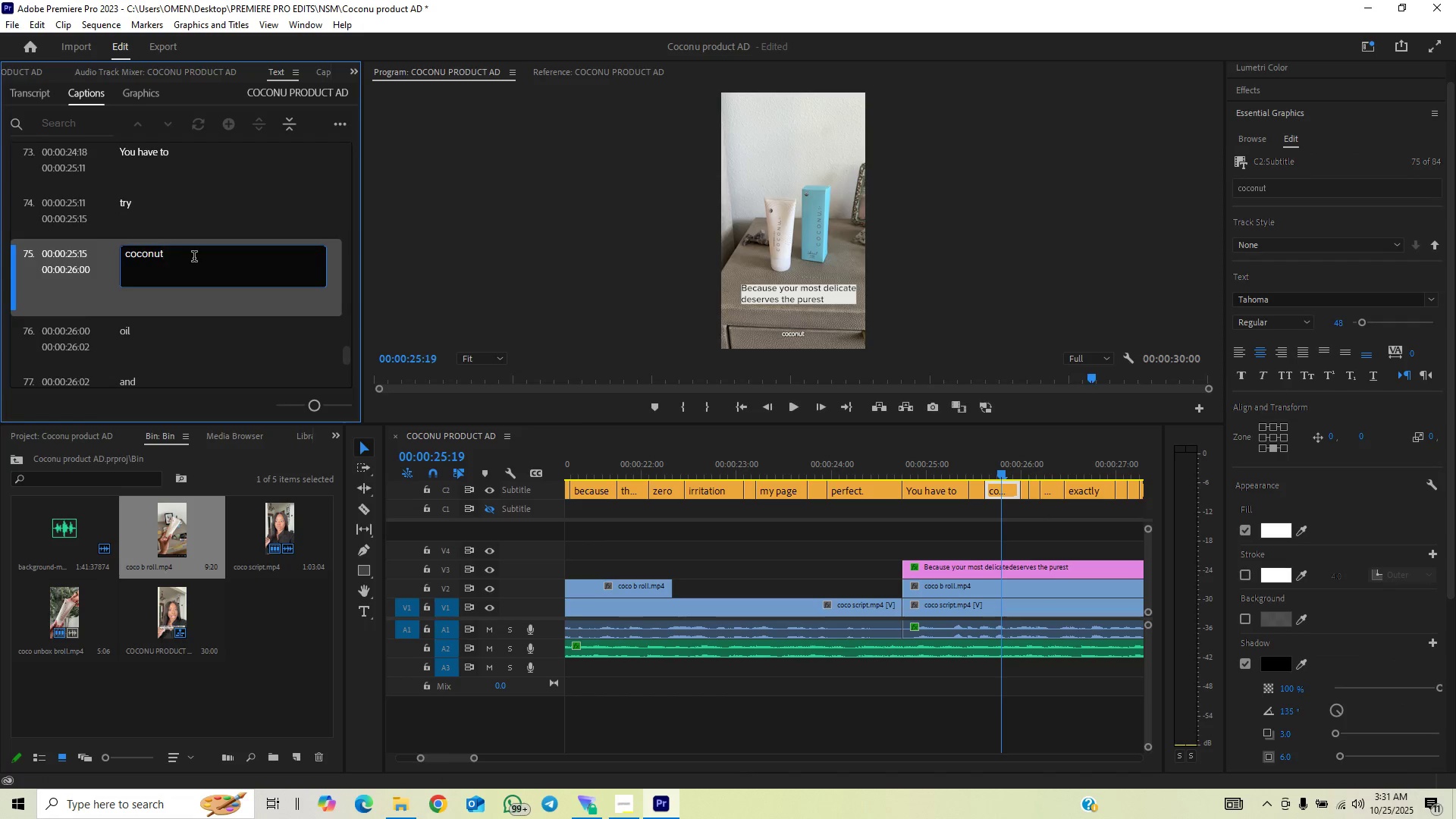 
key(Backspace)
 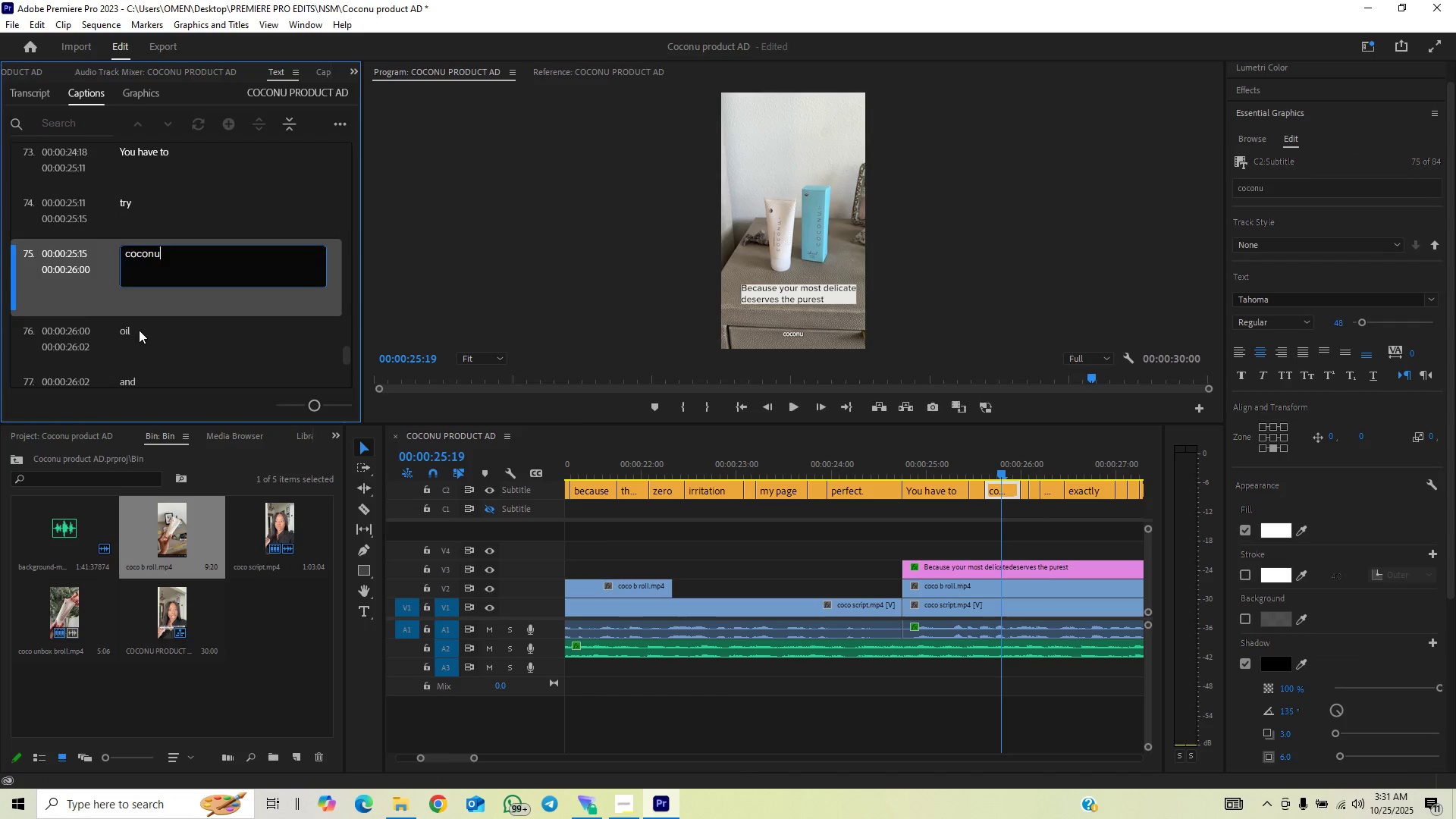 
left_click([139, 330])
 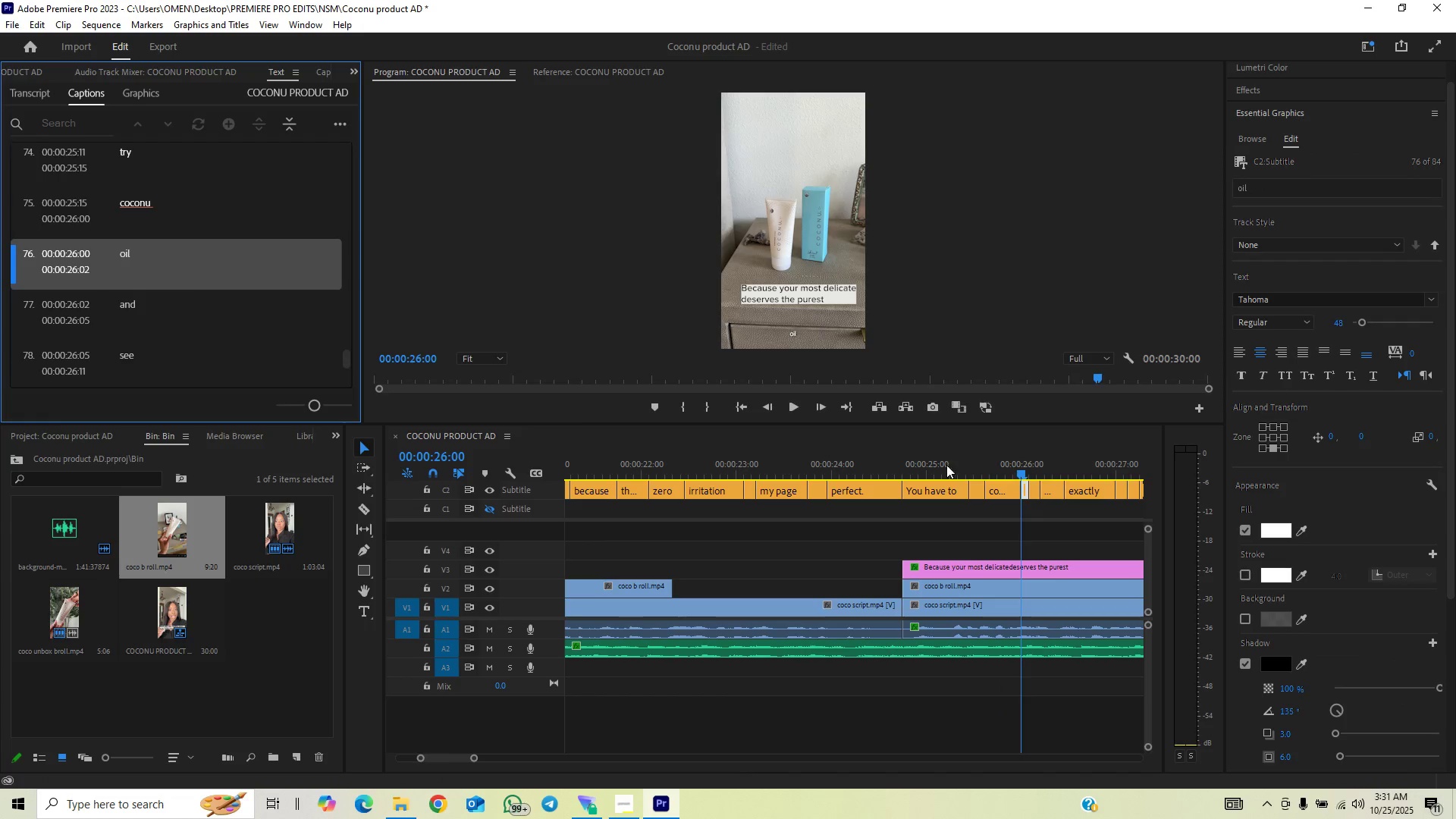 
left_click([965, 470])
 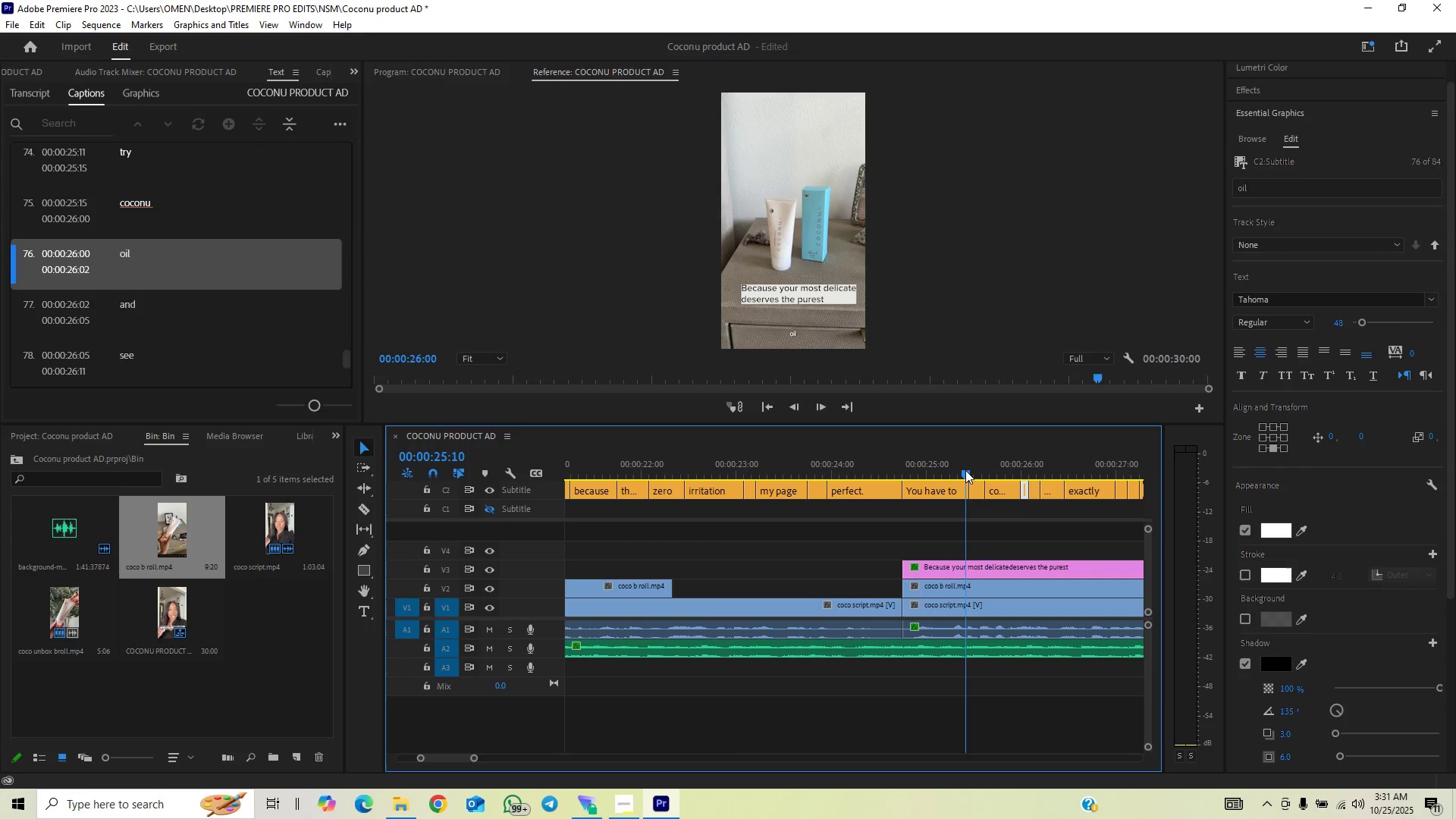 
key(Space)
 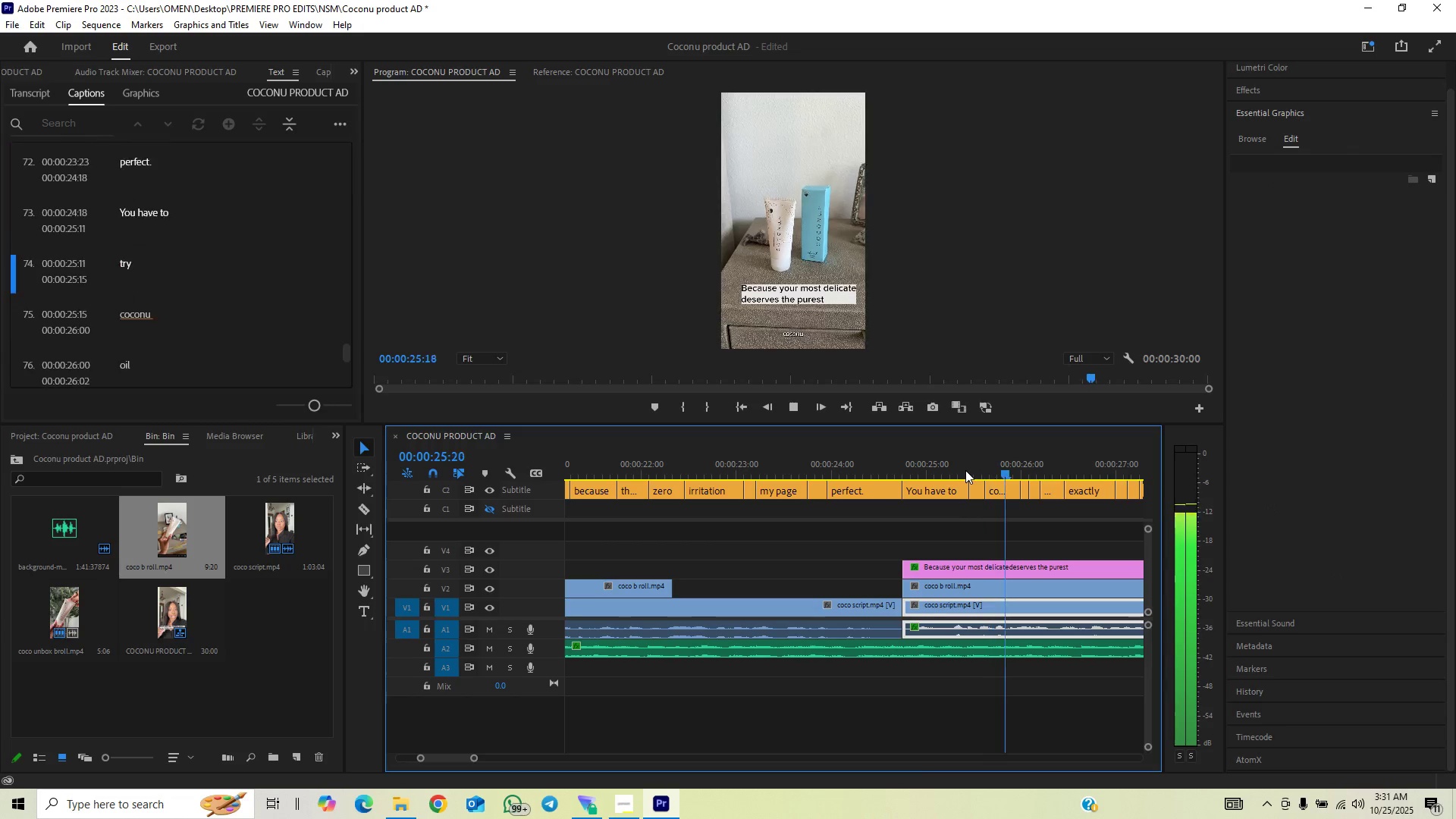 
key(Space)
 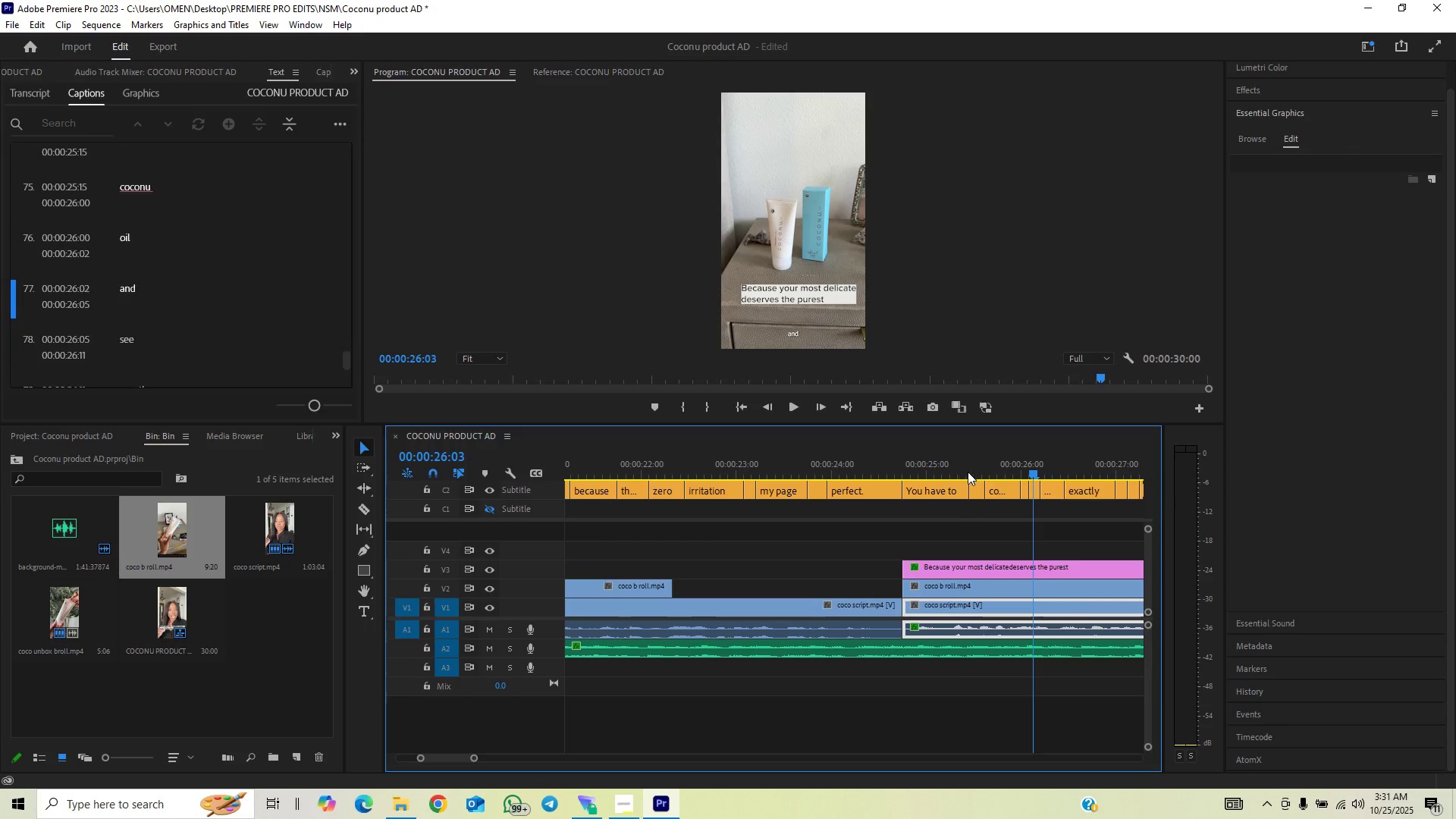 
mouse_move([969, 444])
 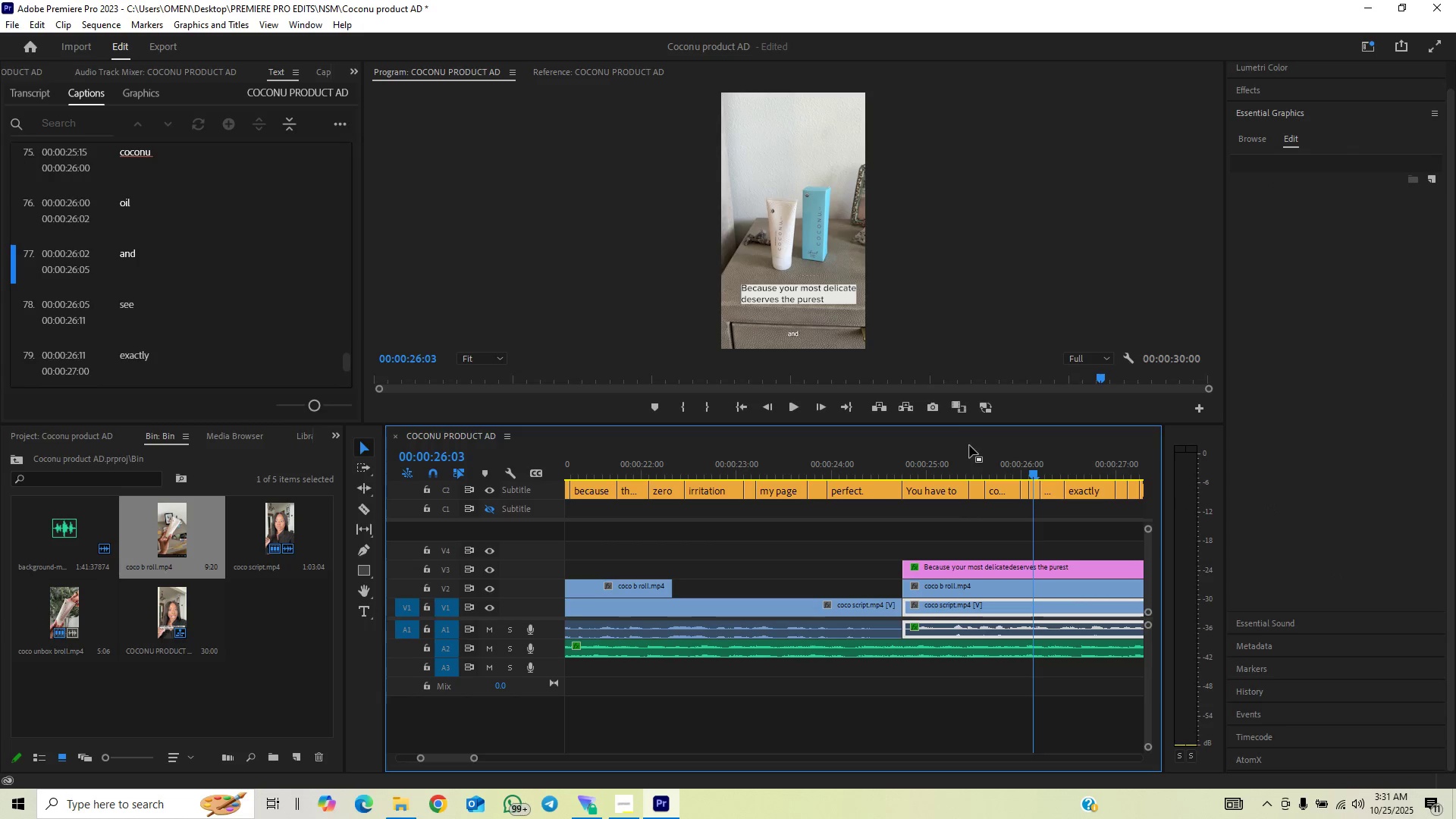 
key(Space)
 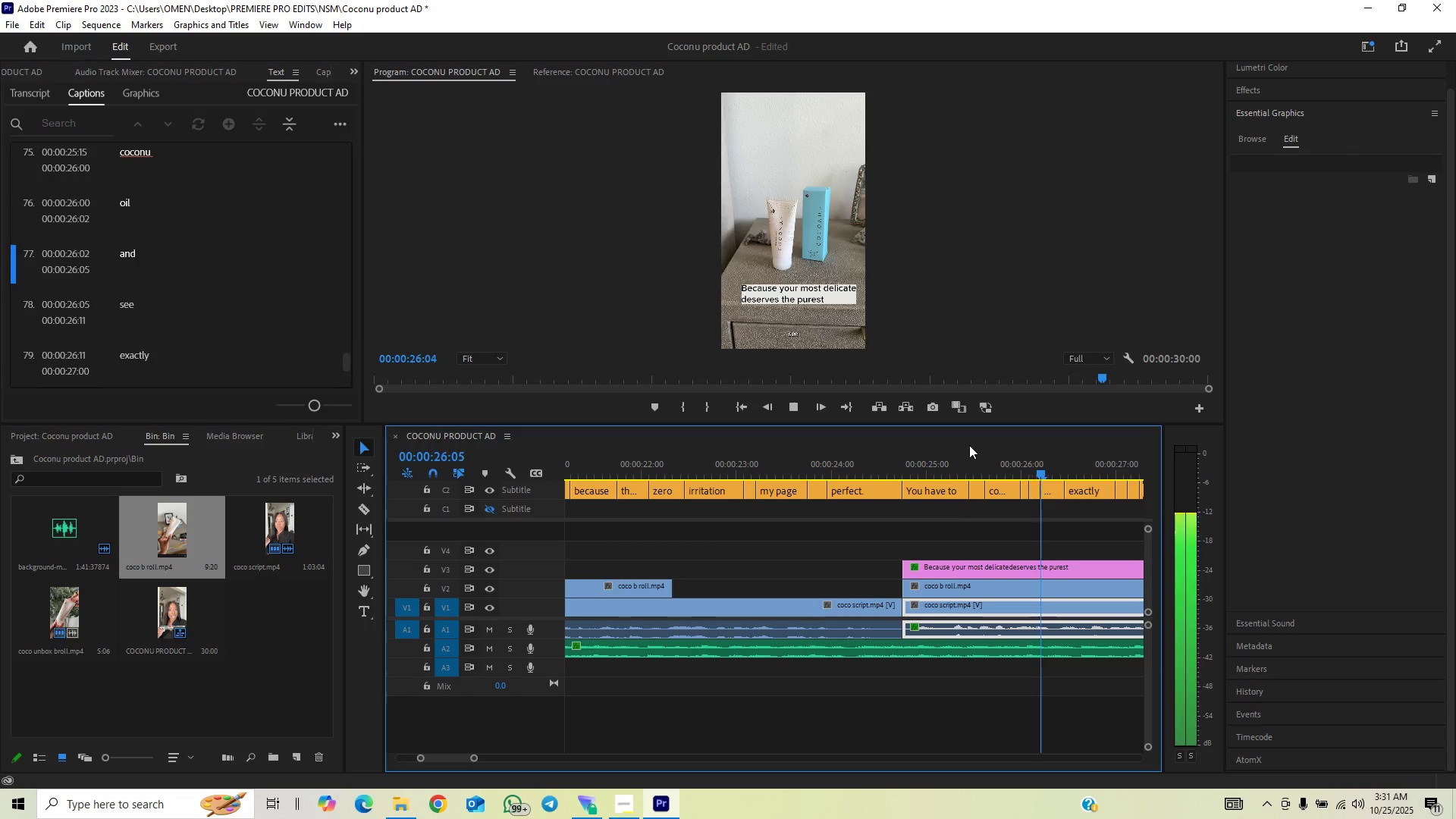 
key(Space)
 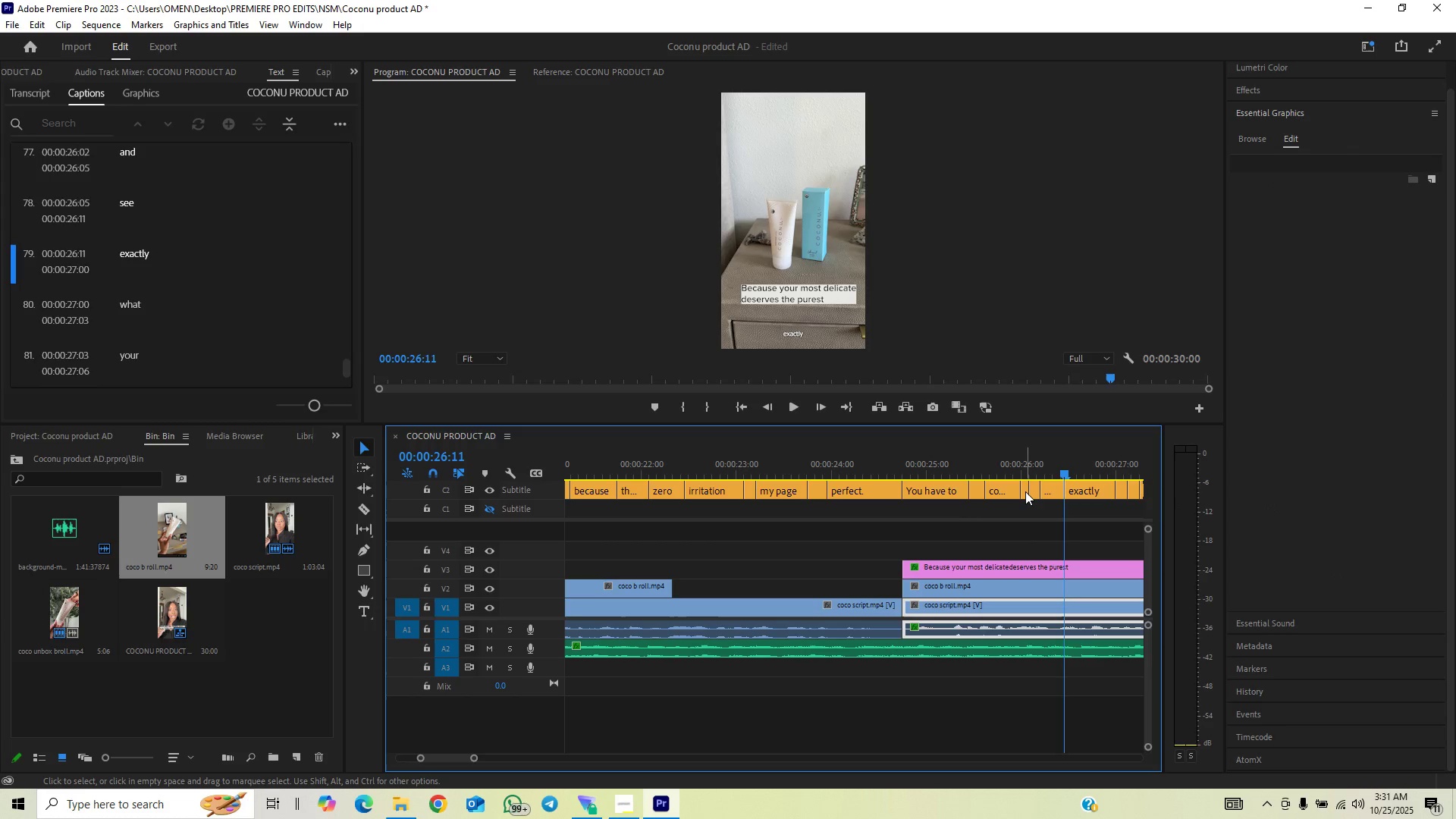 
left_click([1025, 491])
 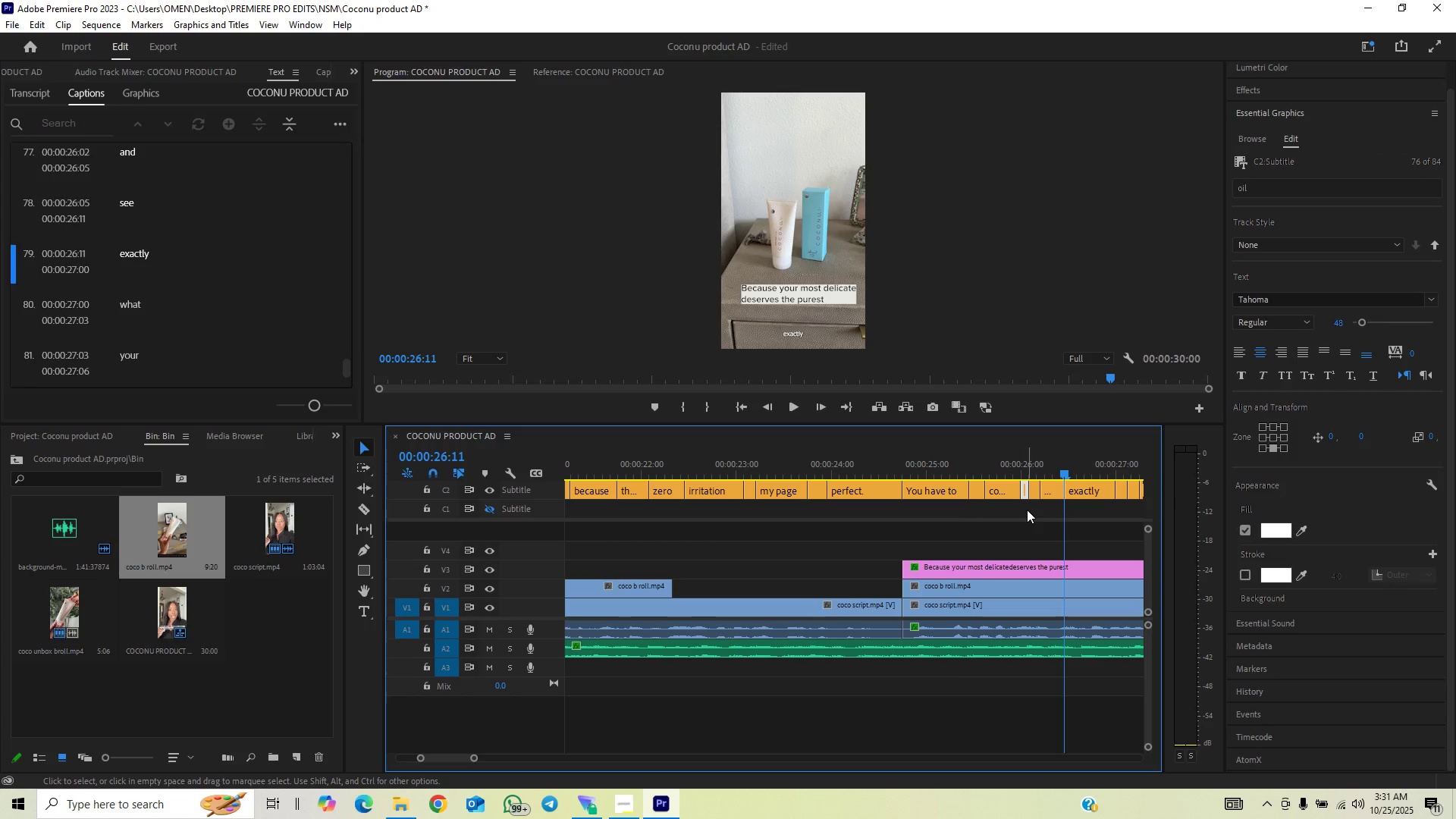 
key(Backspace)
 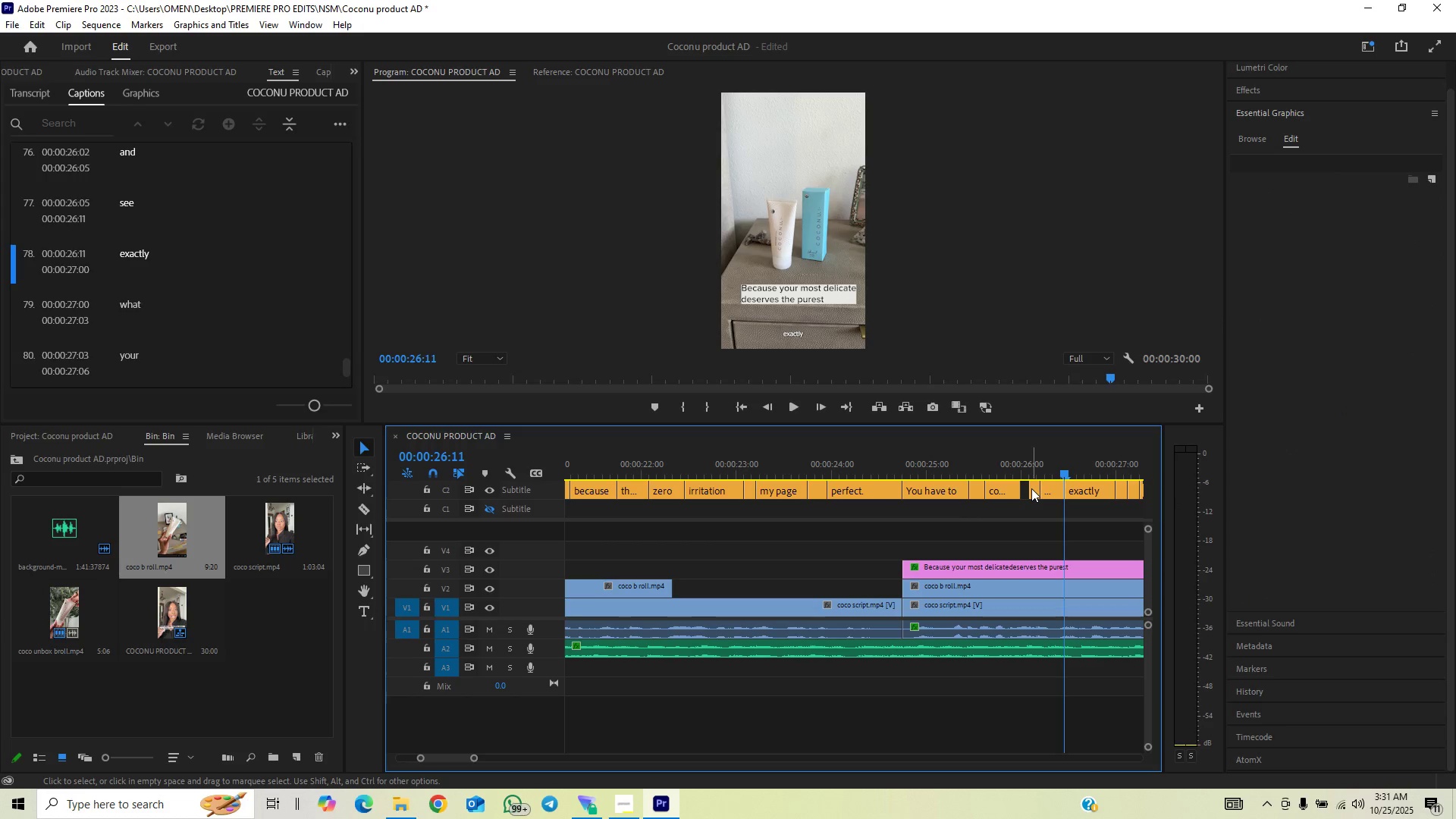 
left_click_drag(start_coordinate=[1029, 490], to_coordinate=[1010, 494])
 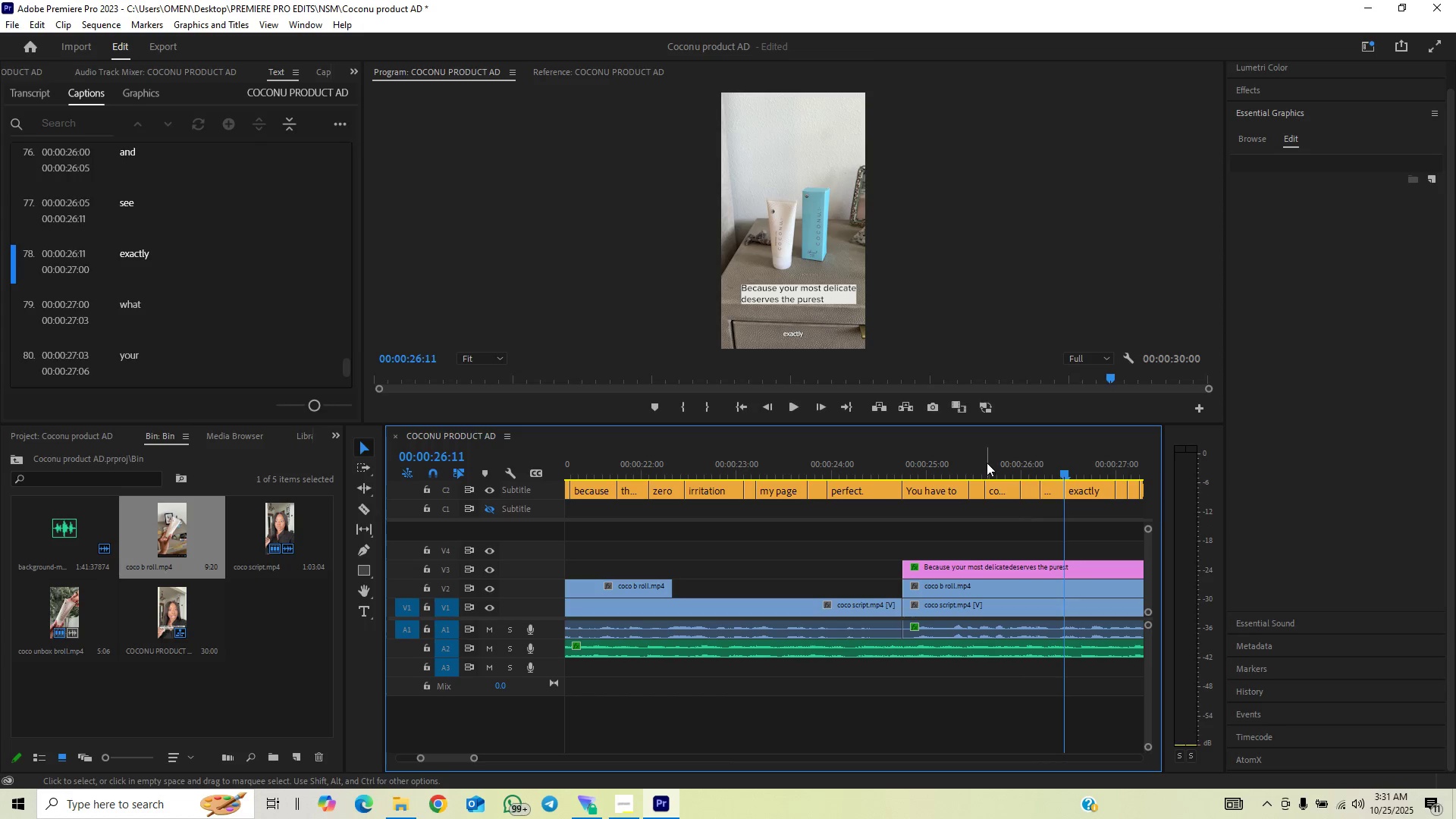 
left_click([987, 463])
 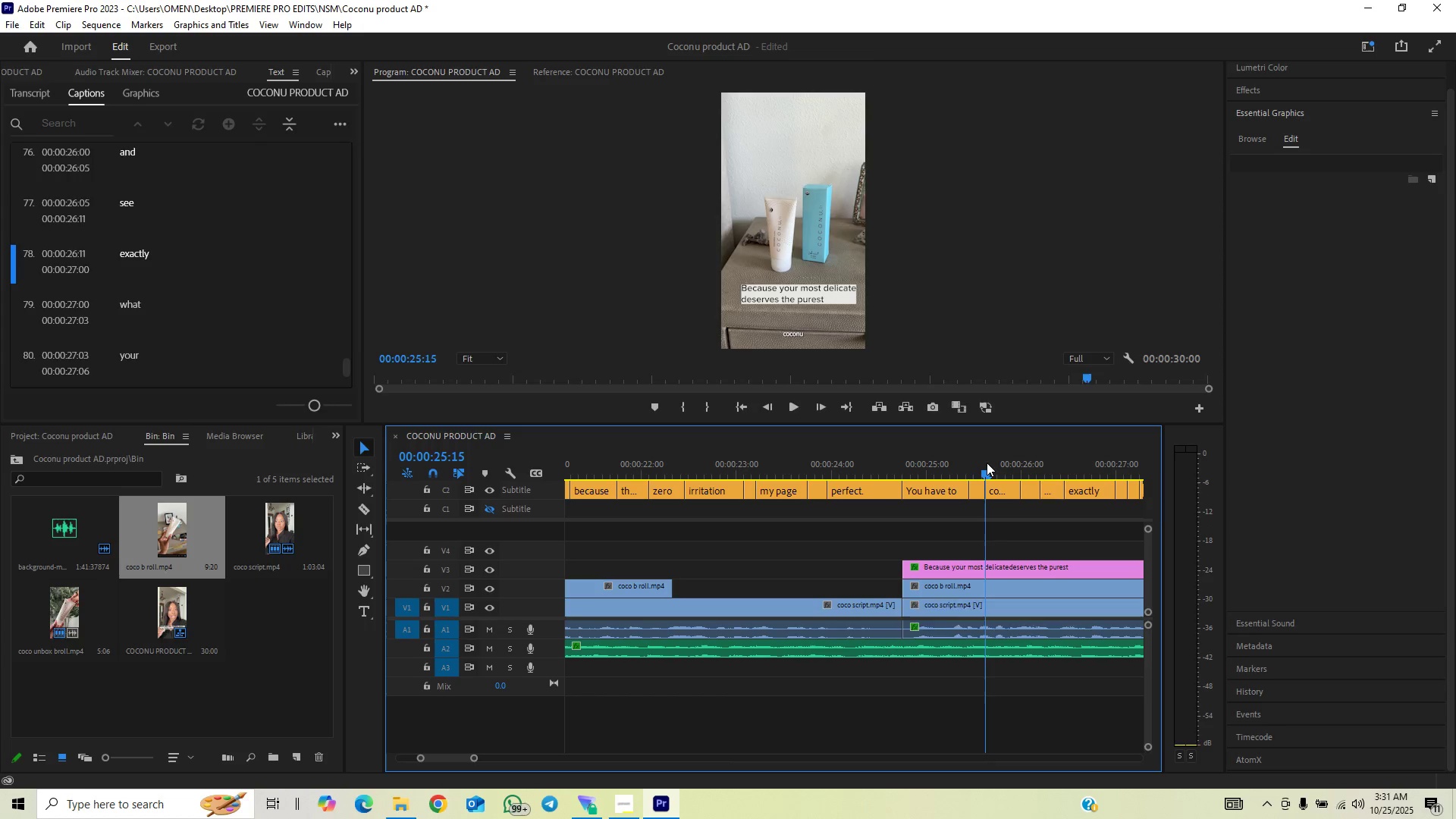 
key(Space)
 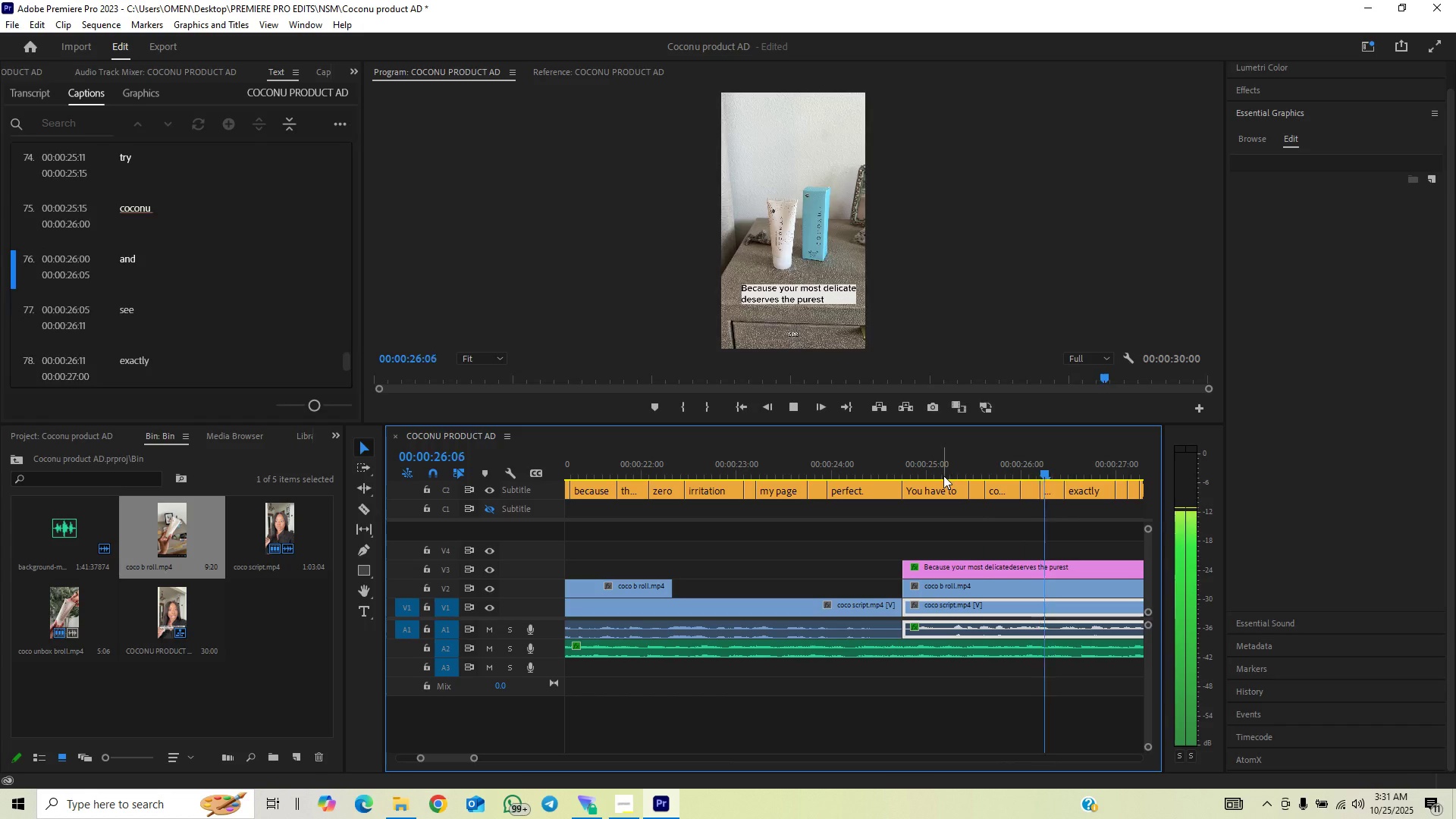 
key(Space)
 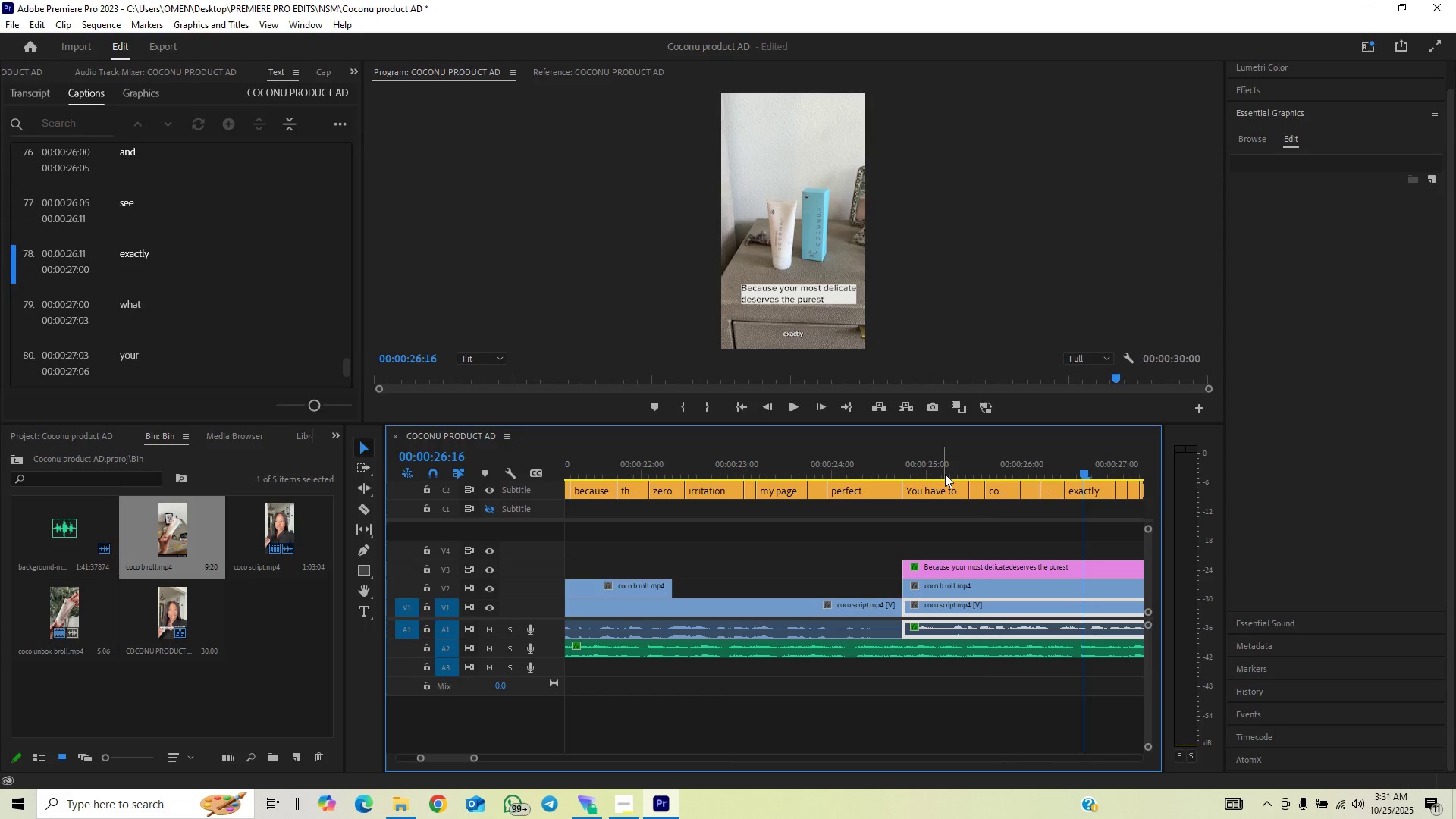 
left_click([947, 469])
 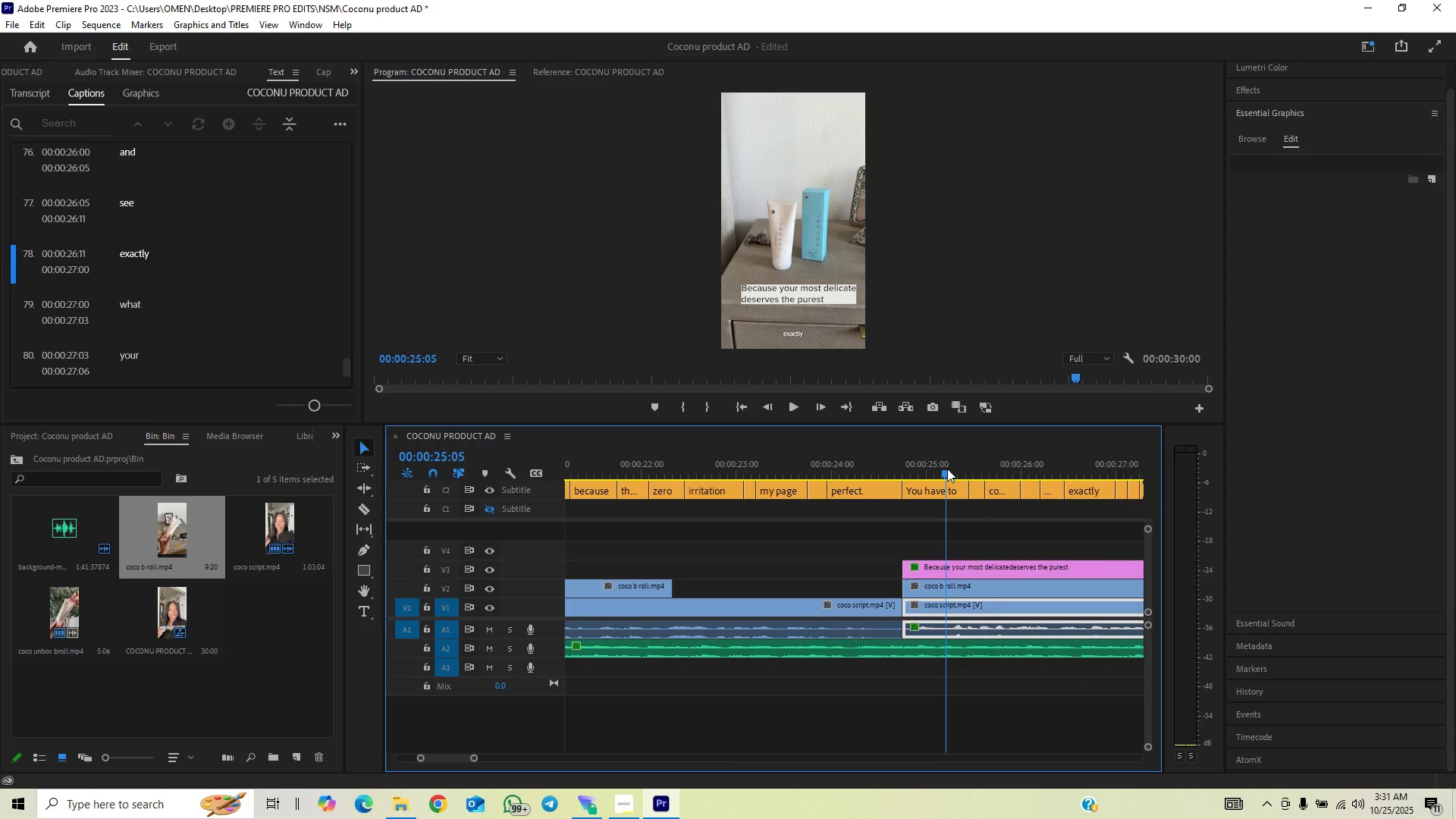 
key(Space)
 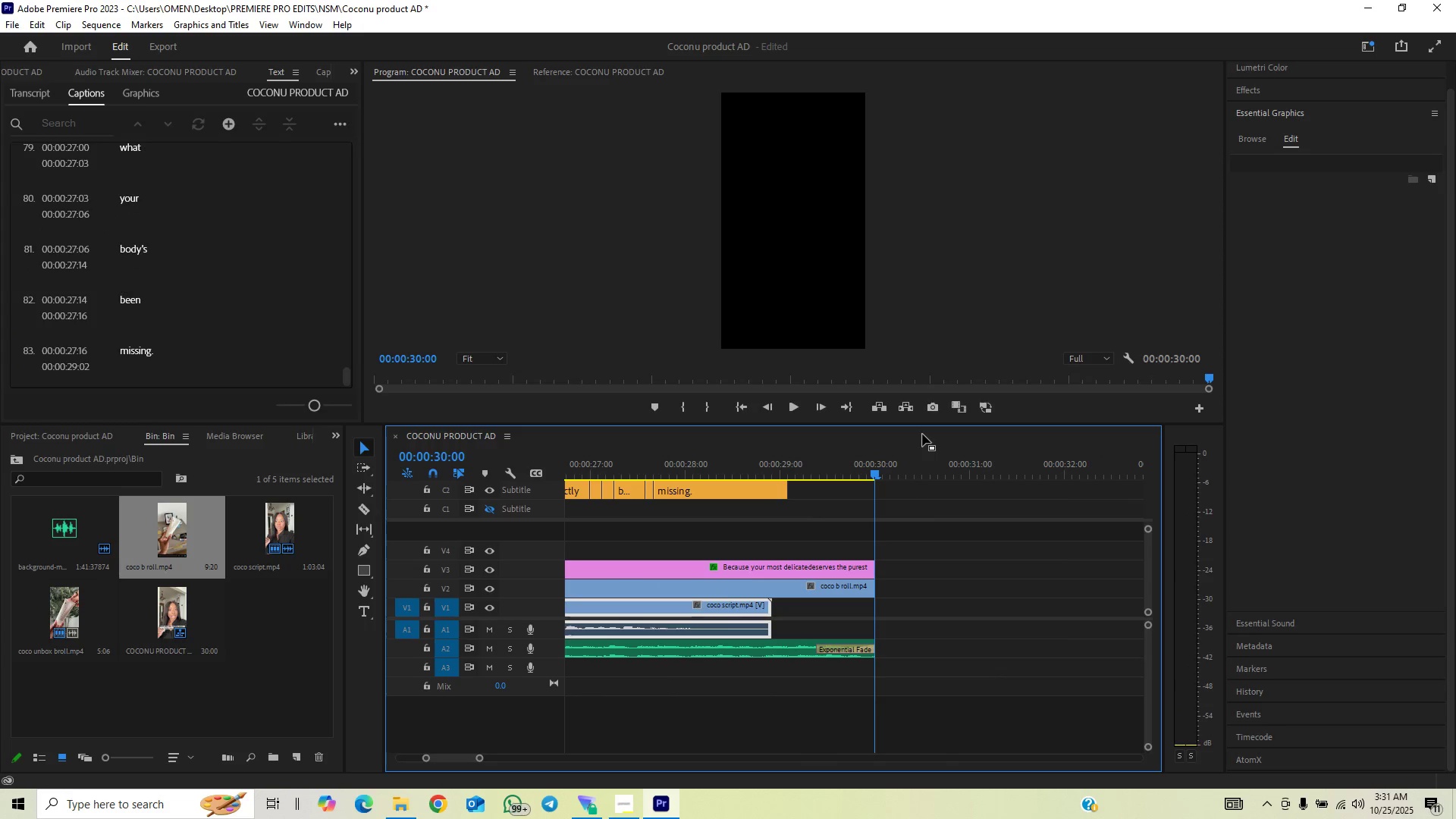 
wait(6.87)
 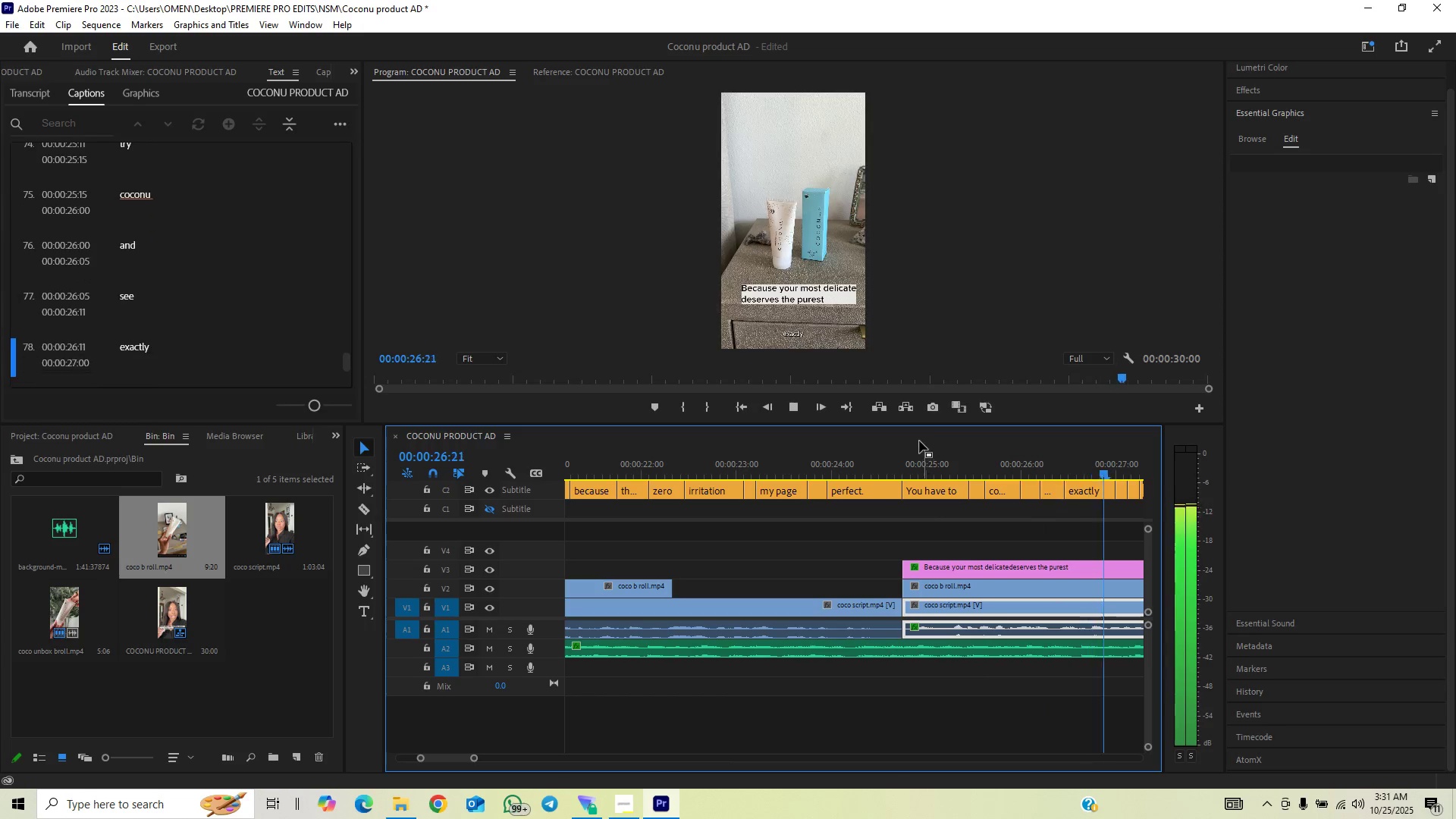 
left_click([632, 470])
 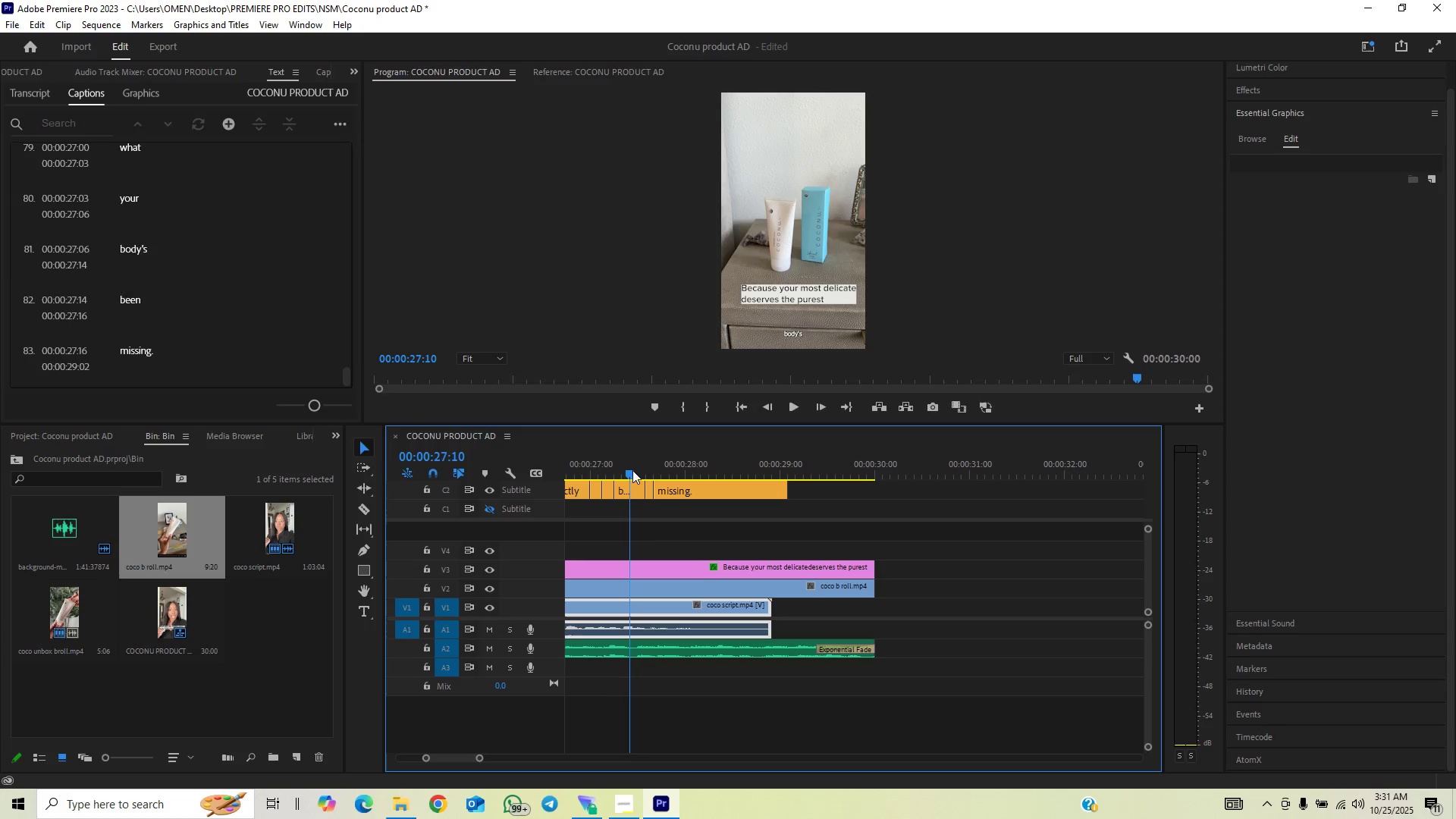 
key(Space)
 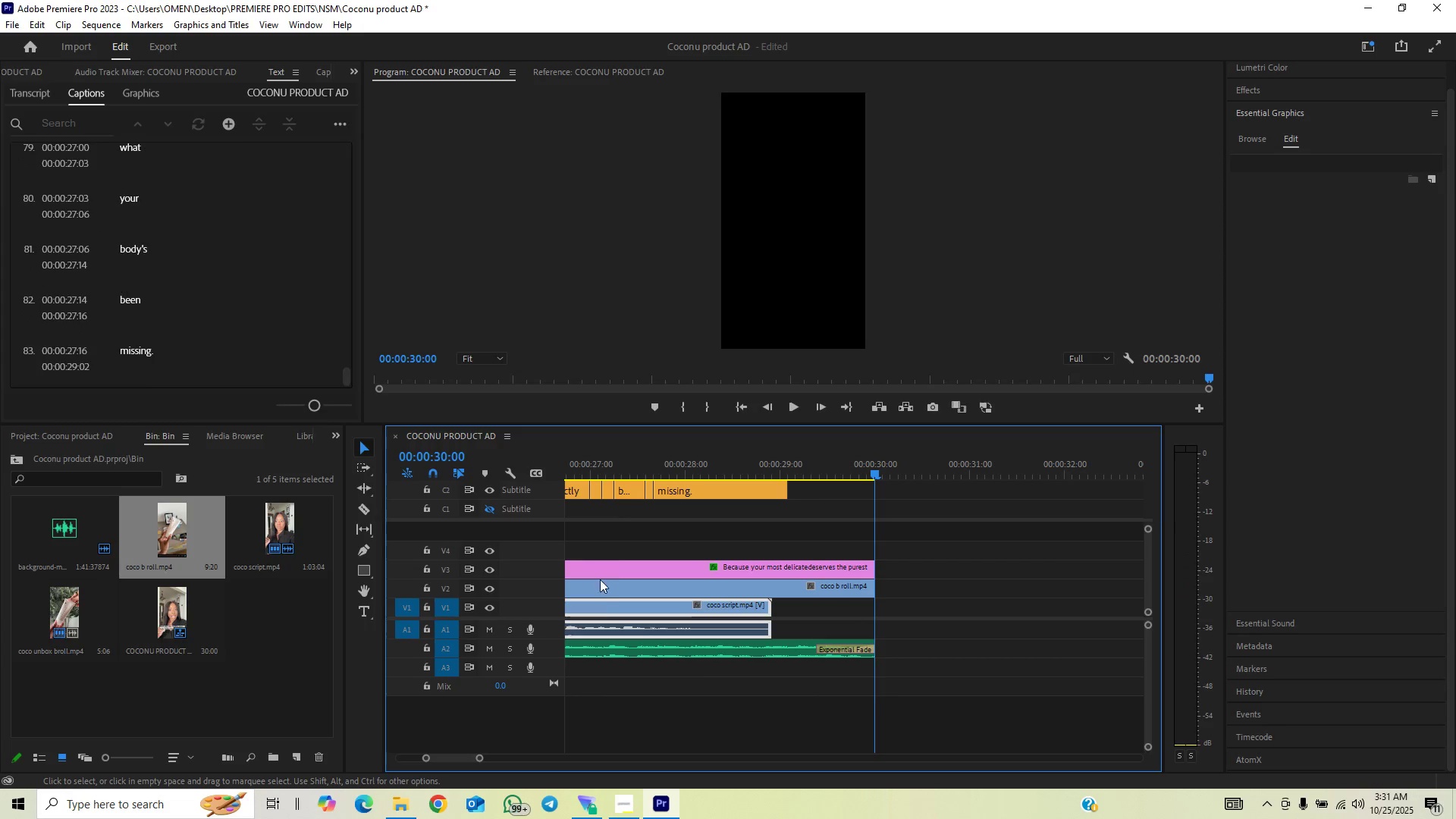 
left_click_drag(start_coordinate=[482, 754], to_coordinate=[491, 752])
 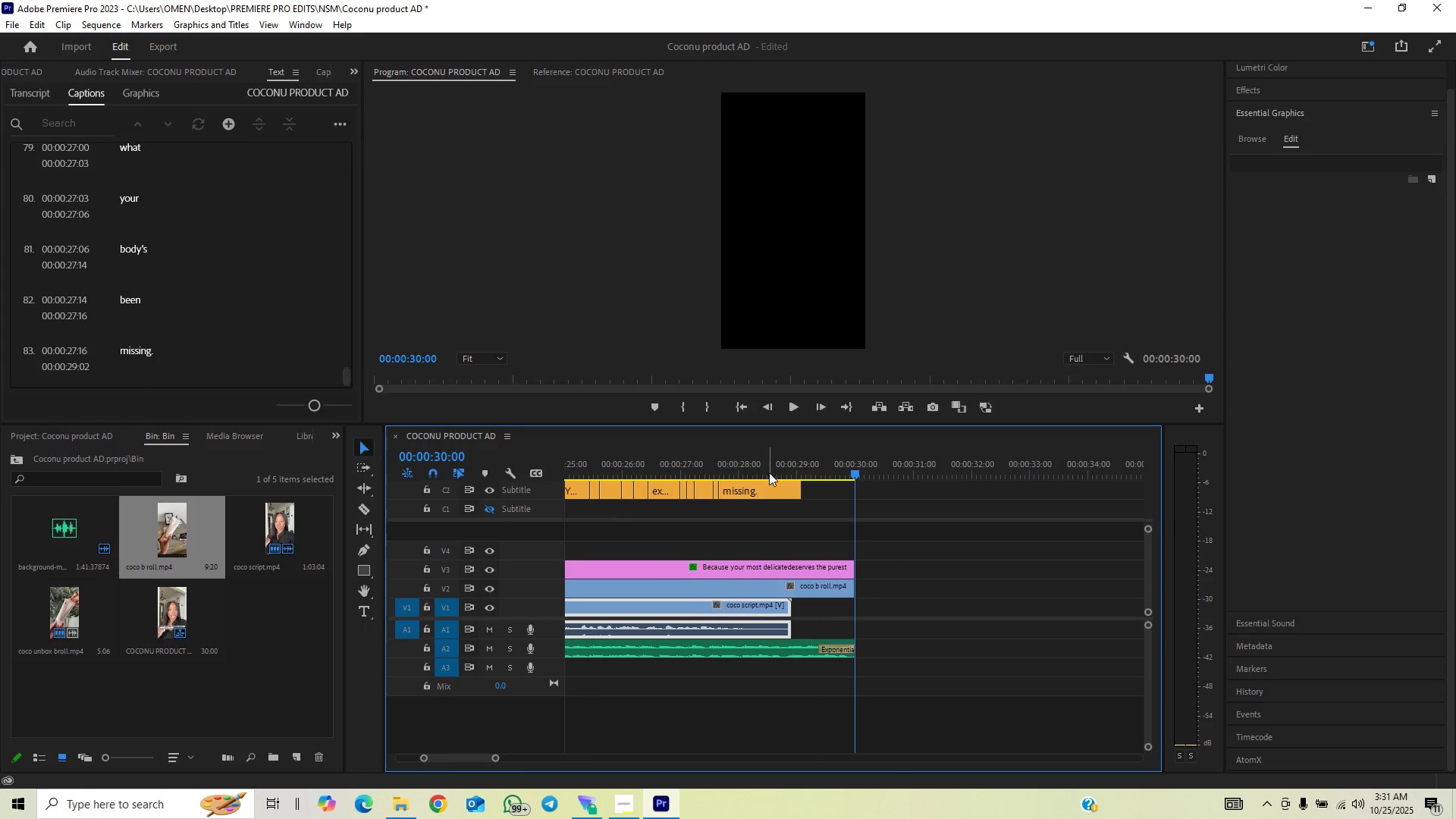 
left_click([770, 469])
 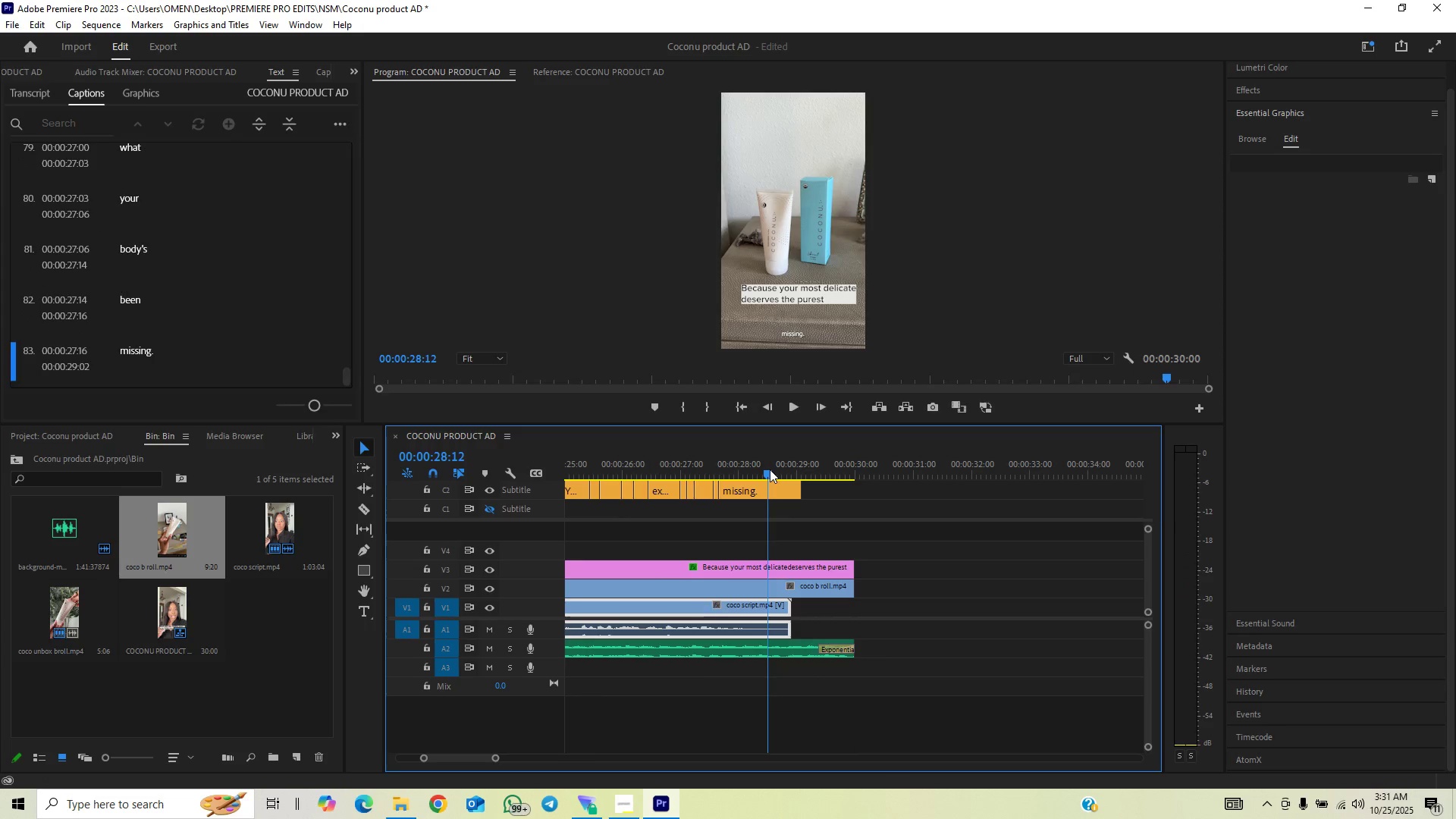 
key(Space)
 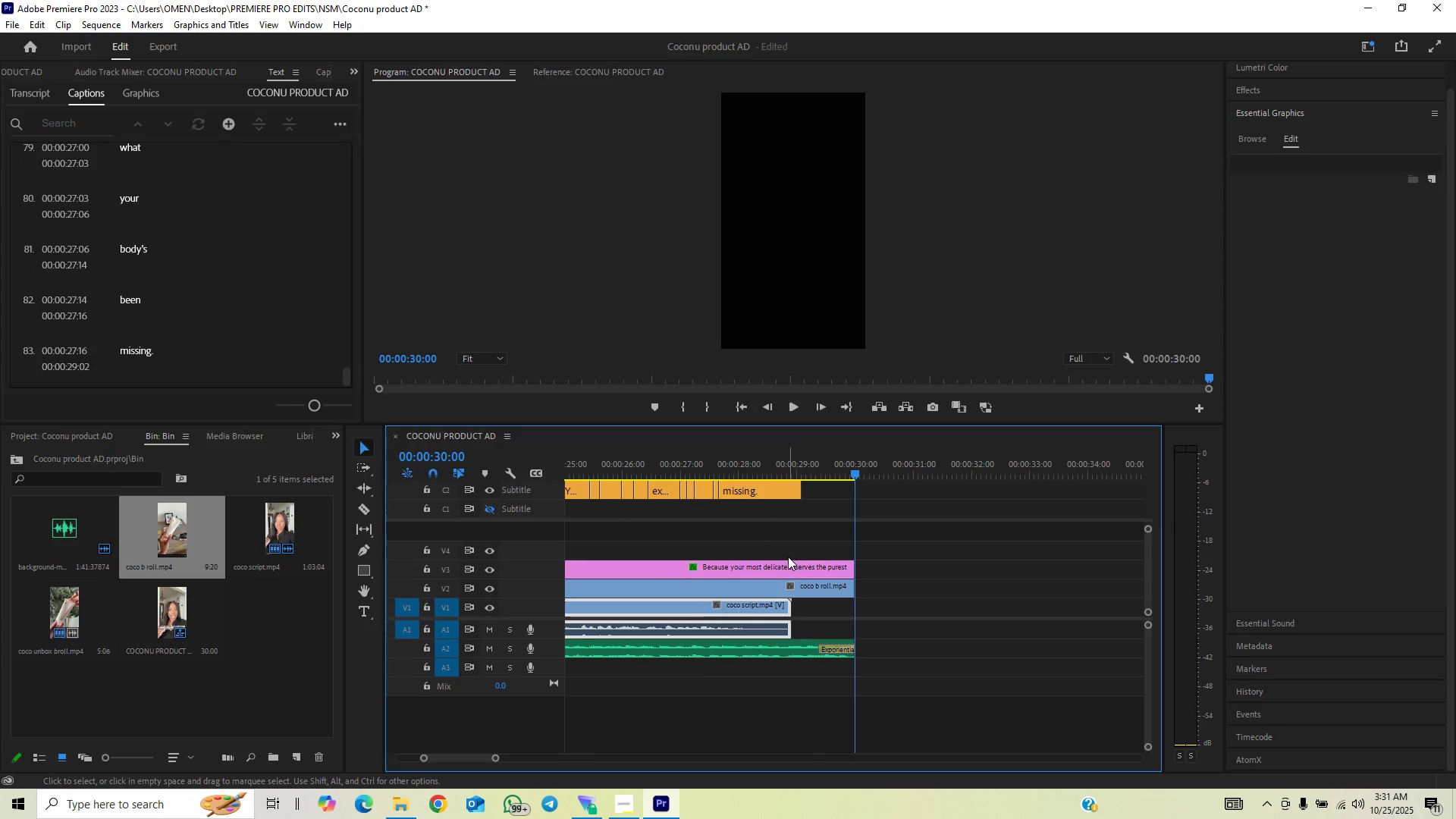 
left_click([772, 462])
 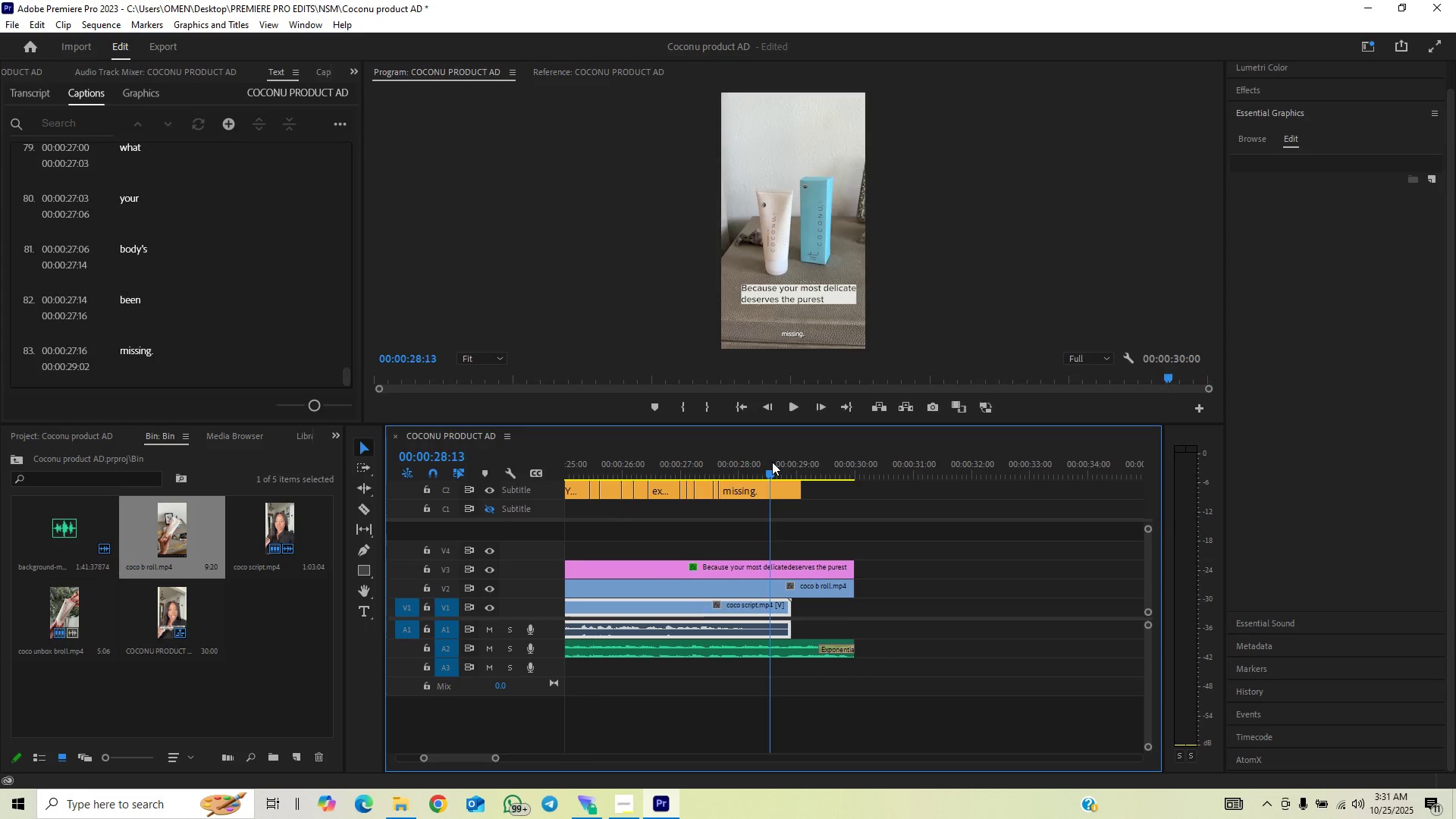 
key(Space)
 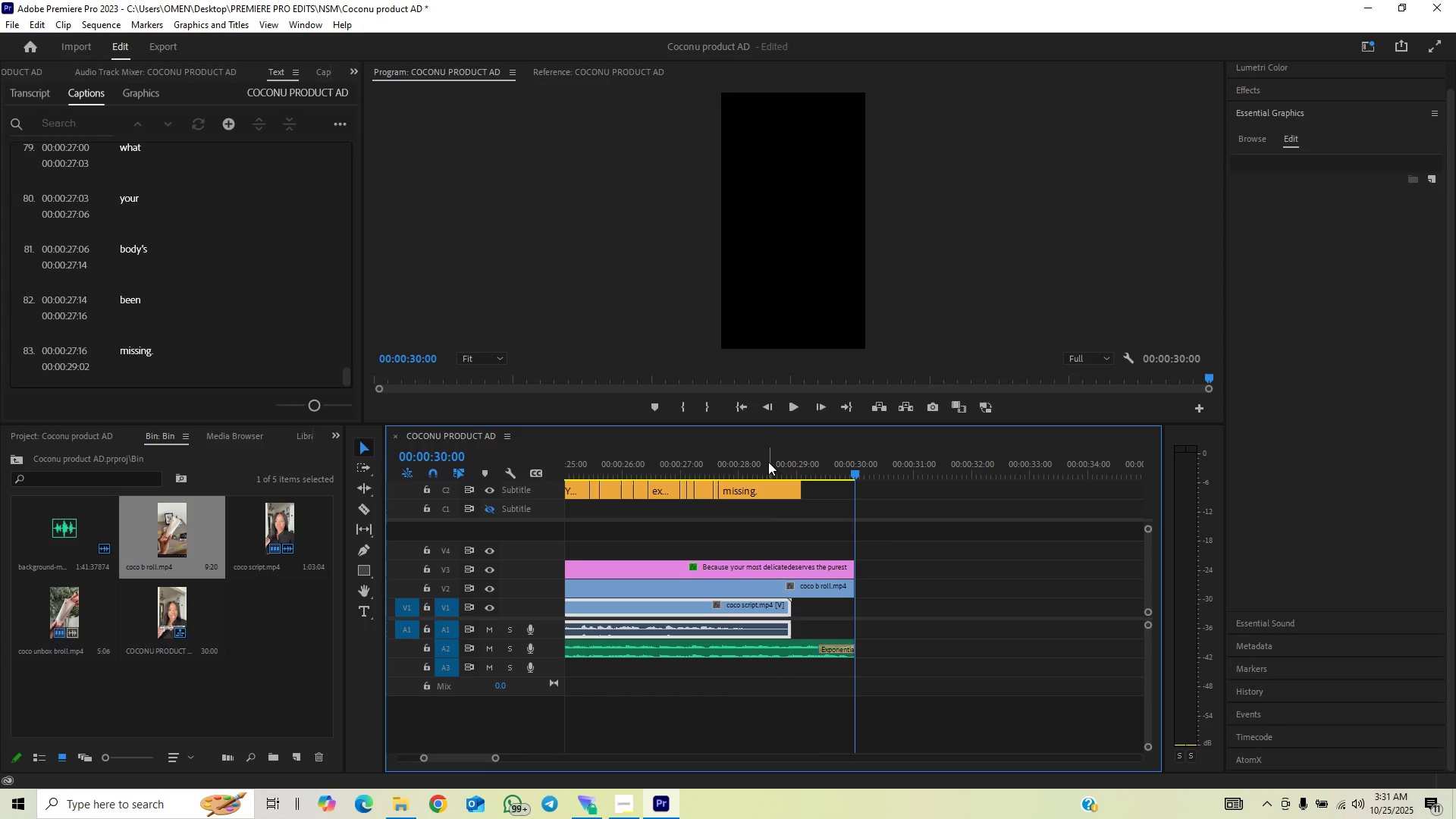 
left_click([732, 463])
 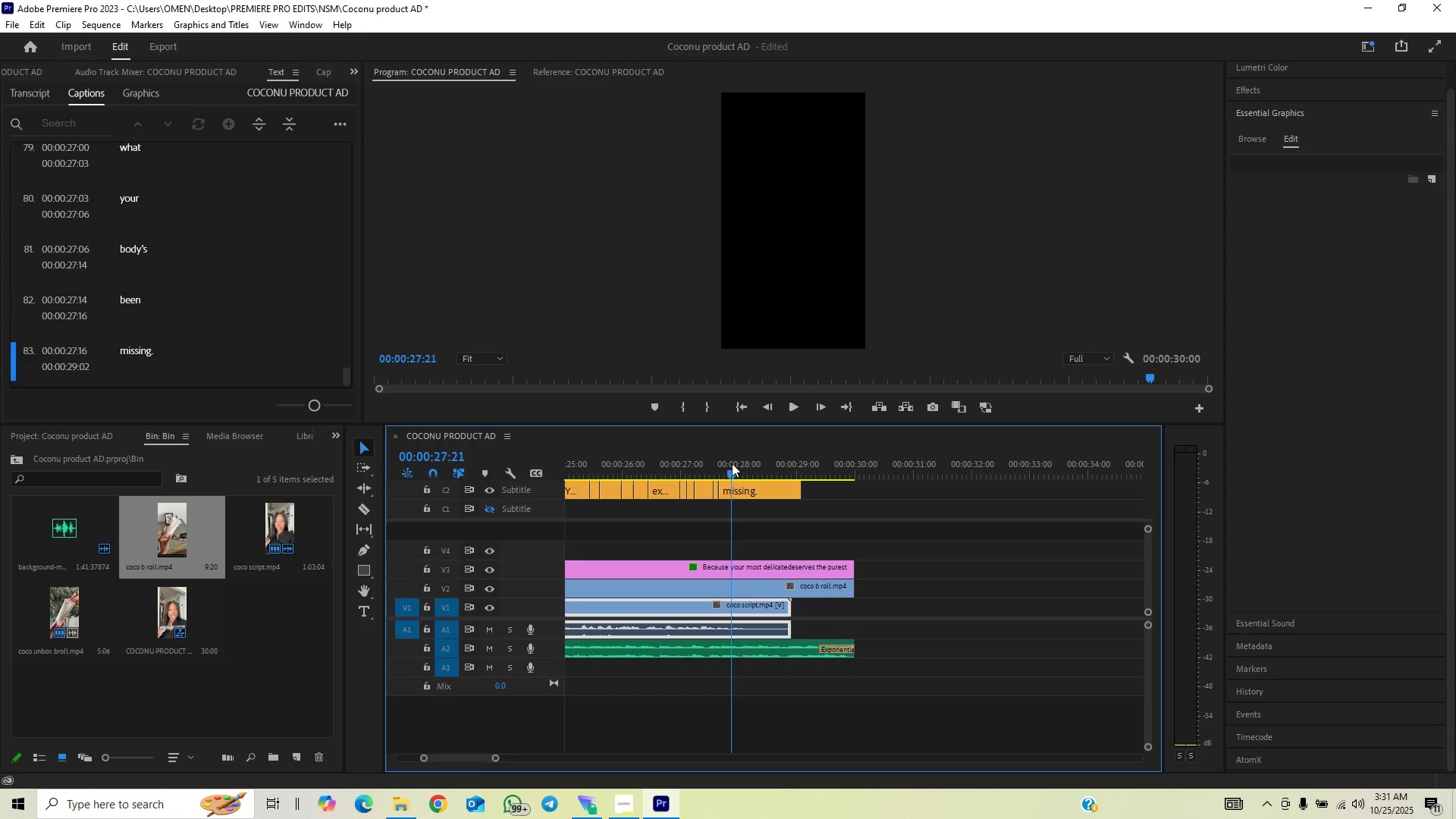 
key(Space)
 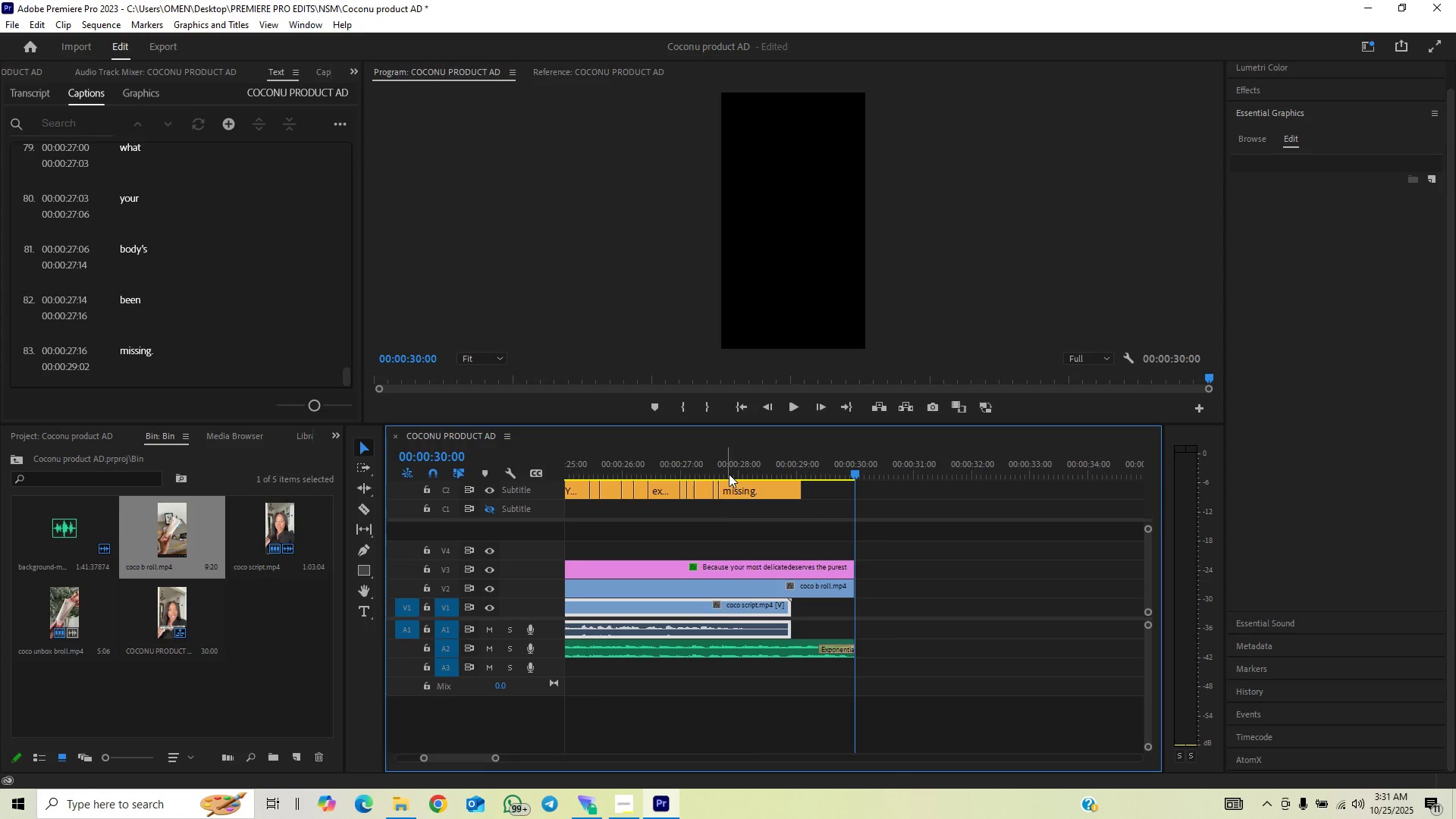 
left_click([719, 474])
 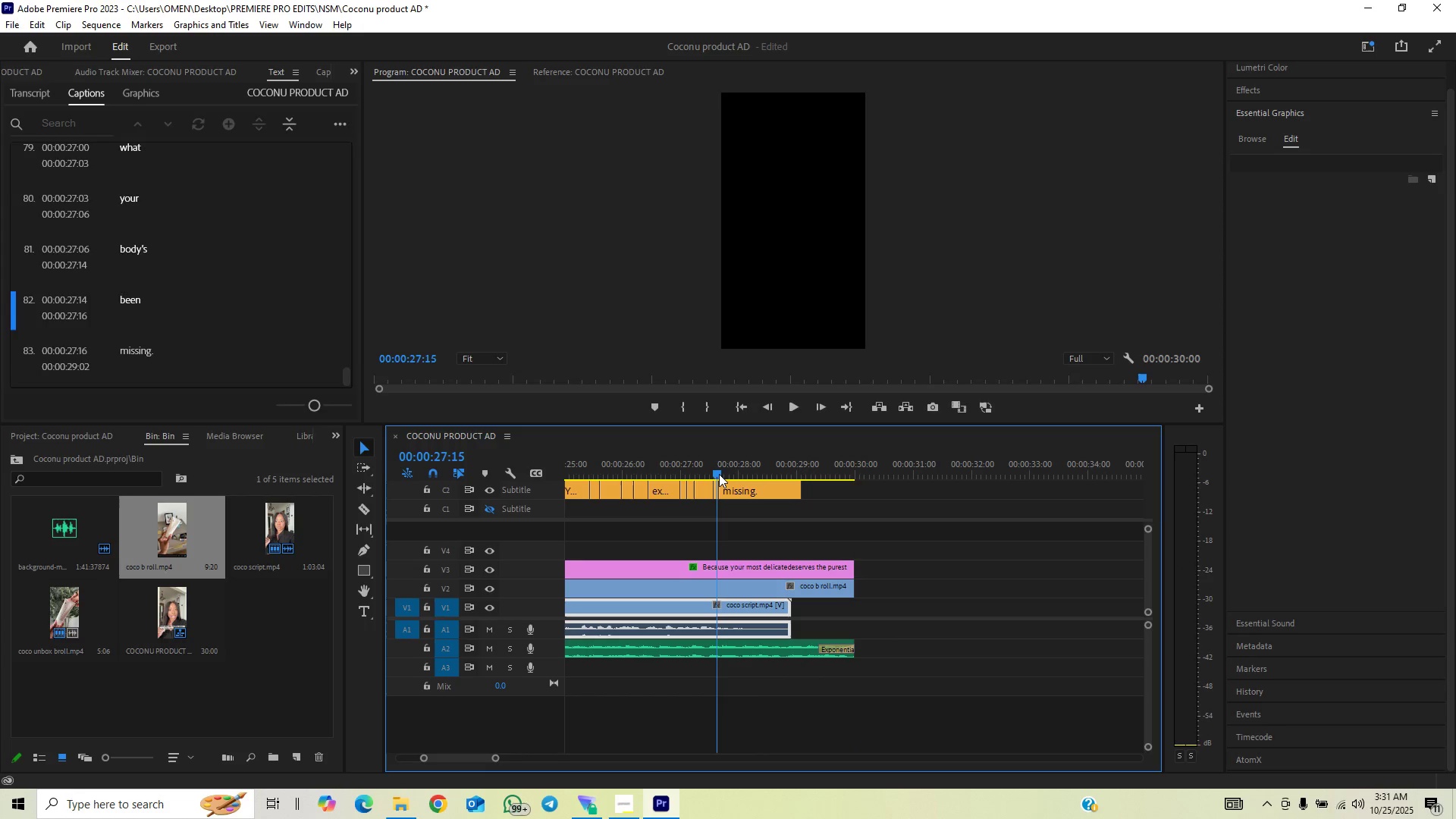 
key(Space)
 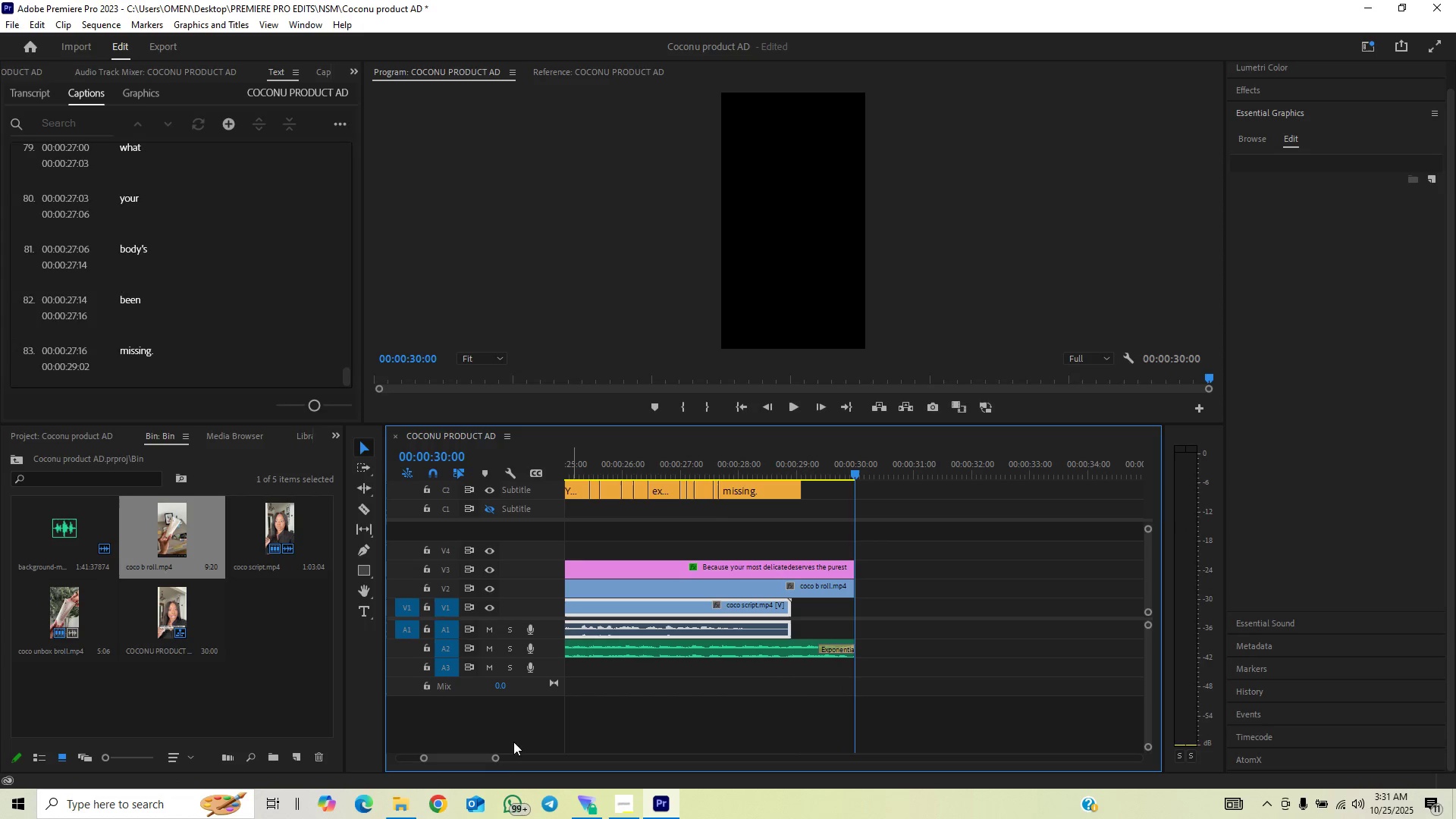 
left_click_drag(start_coordinate=[496, 758], to_coordinate=[601, 732])
 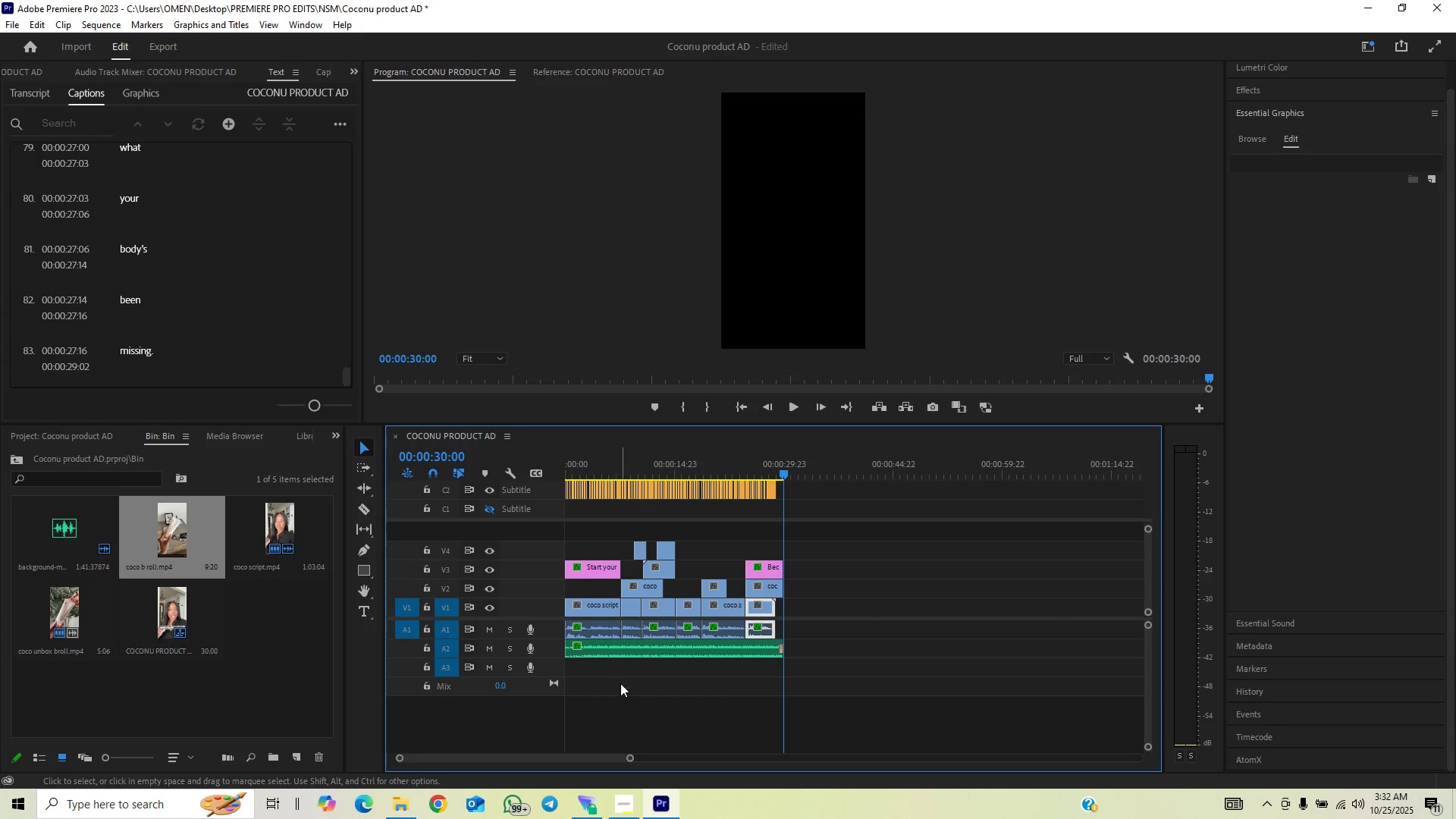 
key(Control+S)
 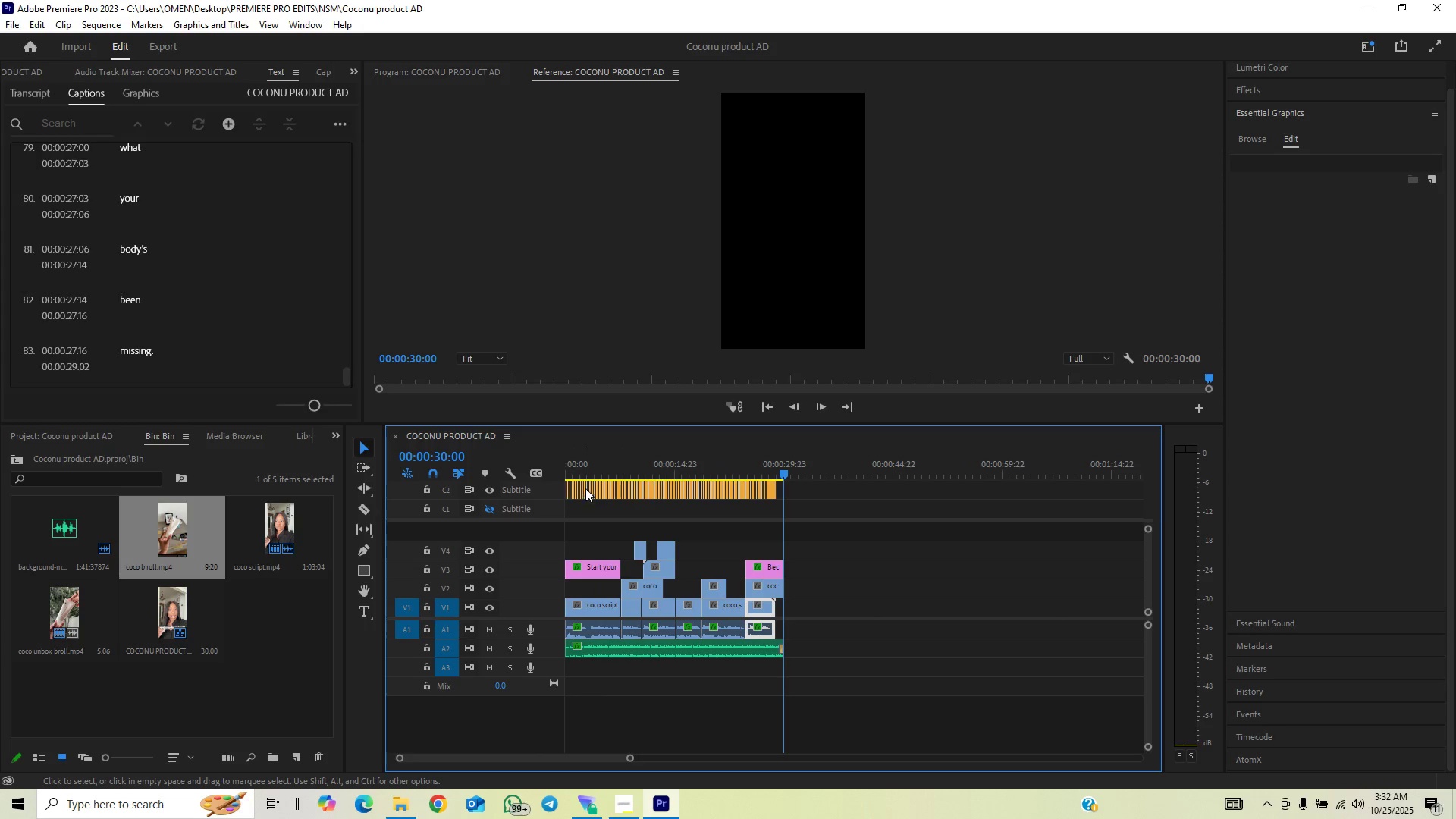 
left_click_drag(start_coordinate=[591, 470], to_coordinate=[544, 482])
 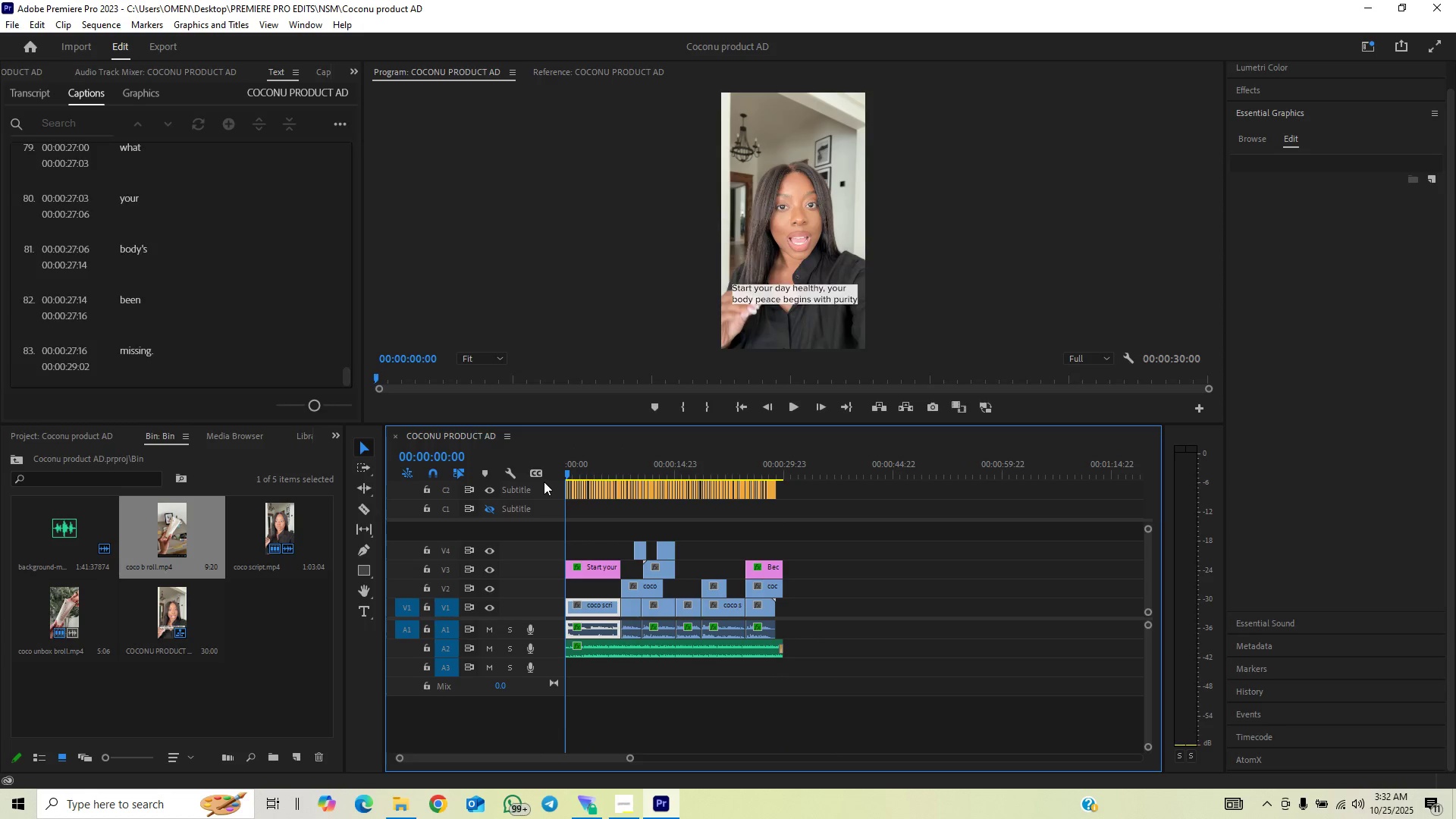 
key(Space)
 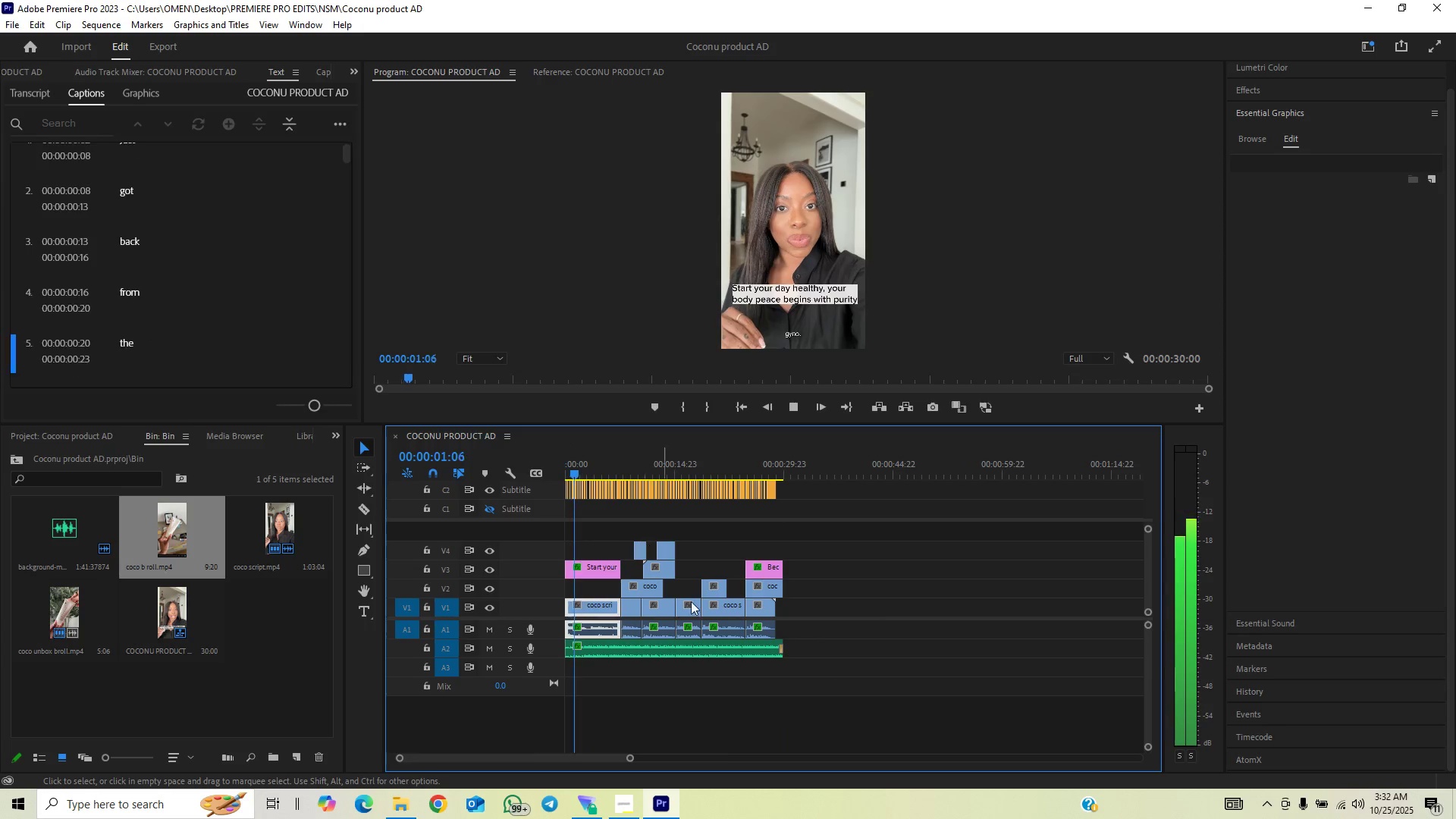 
key(Space)
 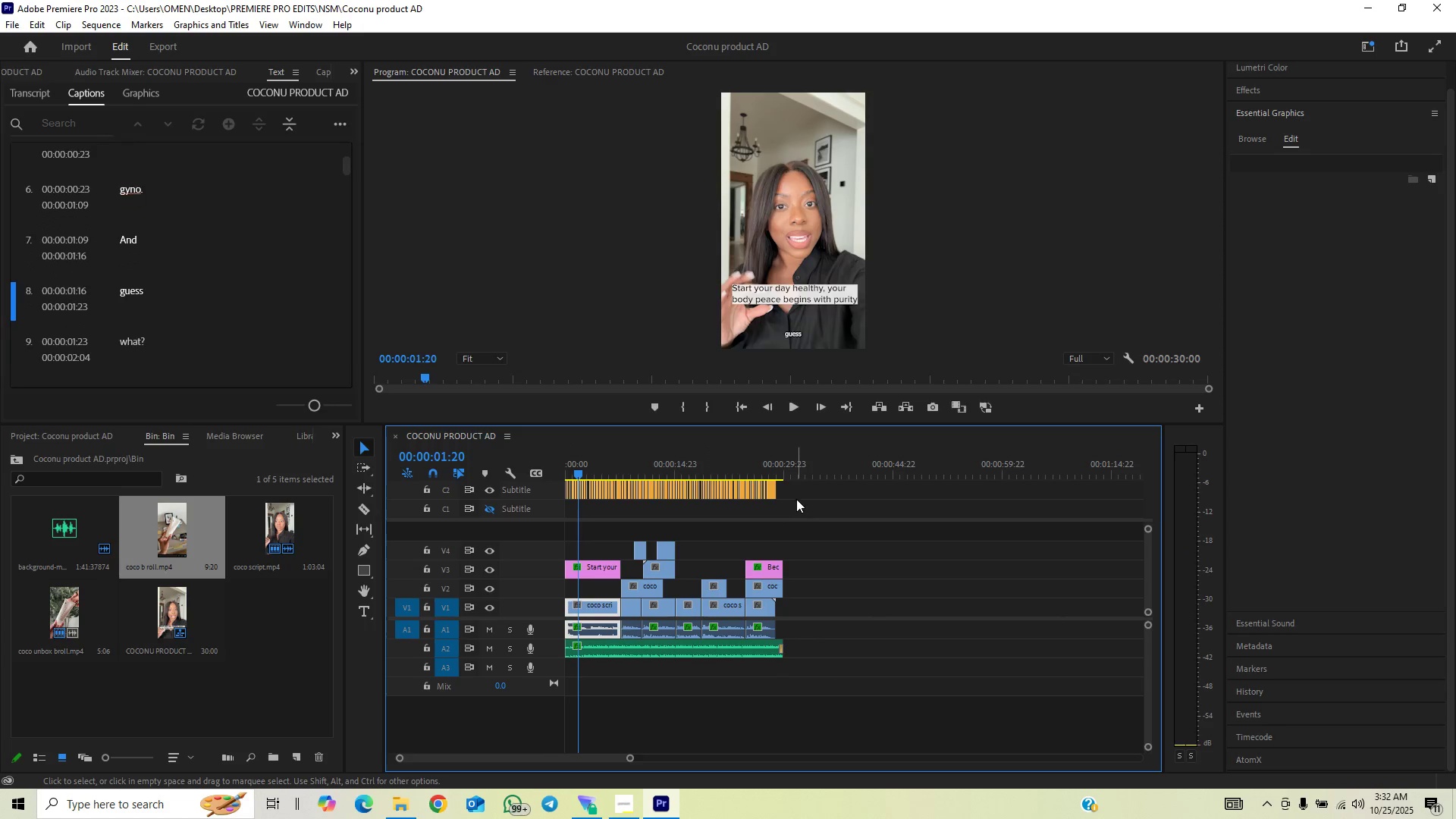 
left_click_drag(start_coordinate=[797, 488], to_coordinate=[557, 514])
 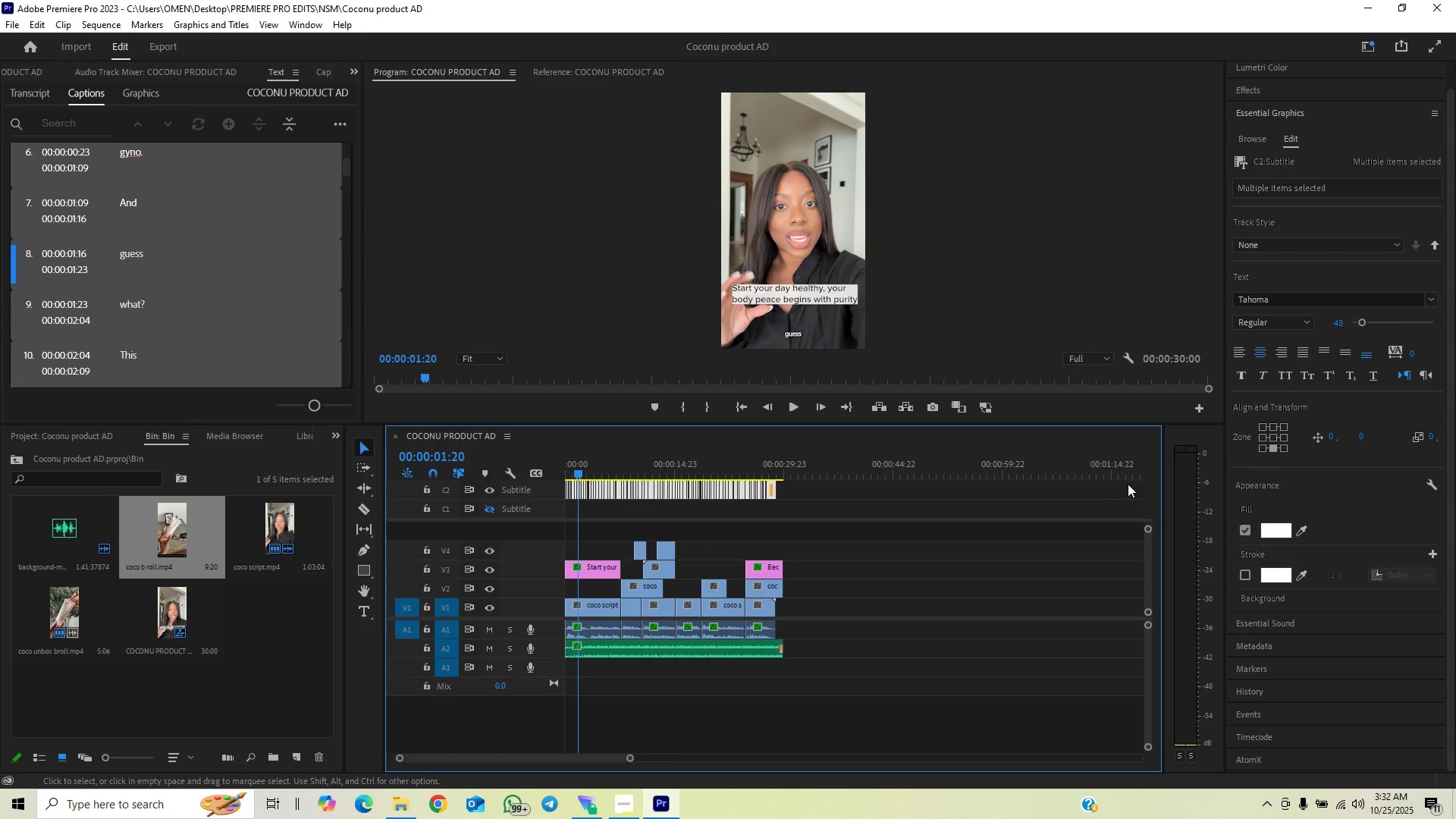 
scroll: coordinate [1346, 438], scroll_direction: down, amount: 10.0
 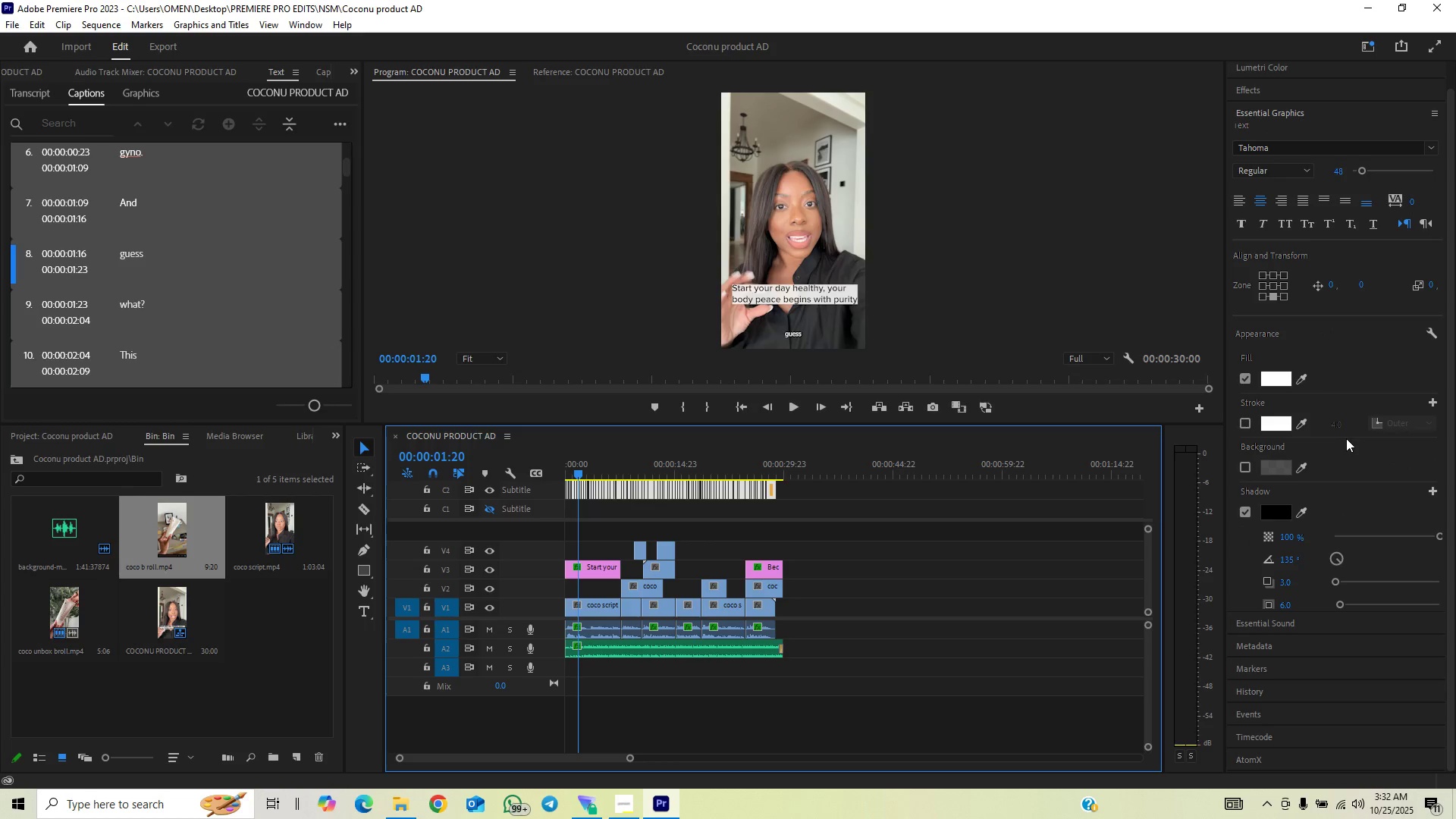 
scroll: coordinate [1346, 438], scroll_direction: up, amount: 5.0
 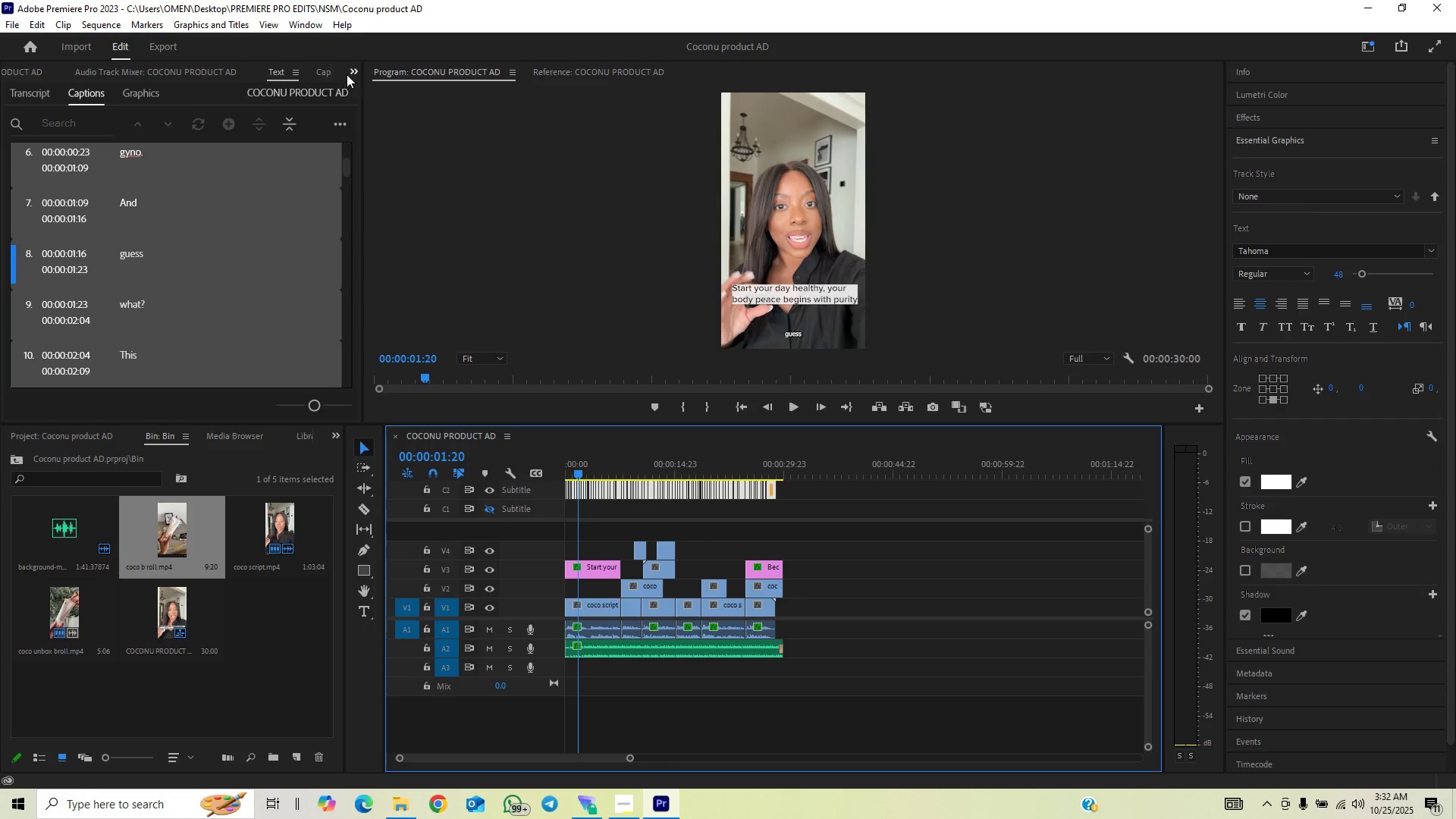 
left_click([349, 74])
 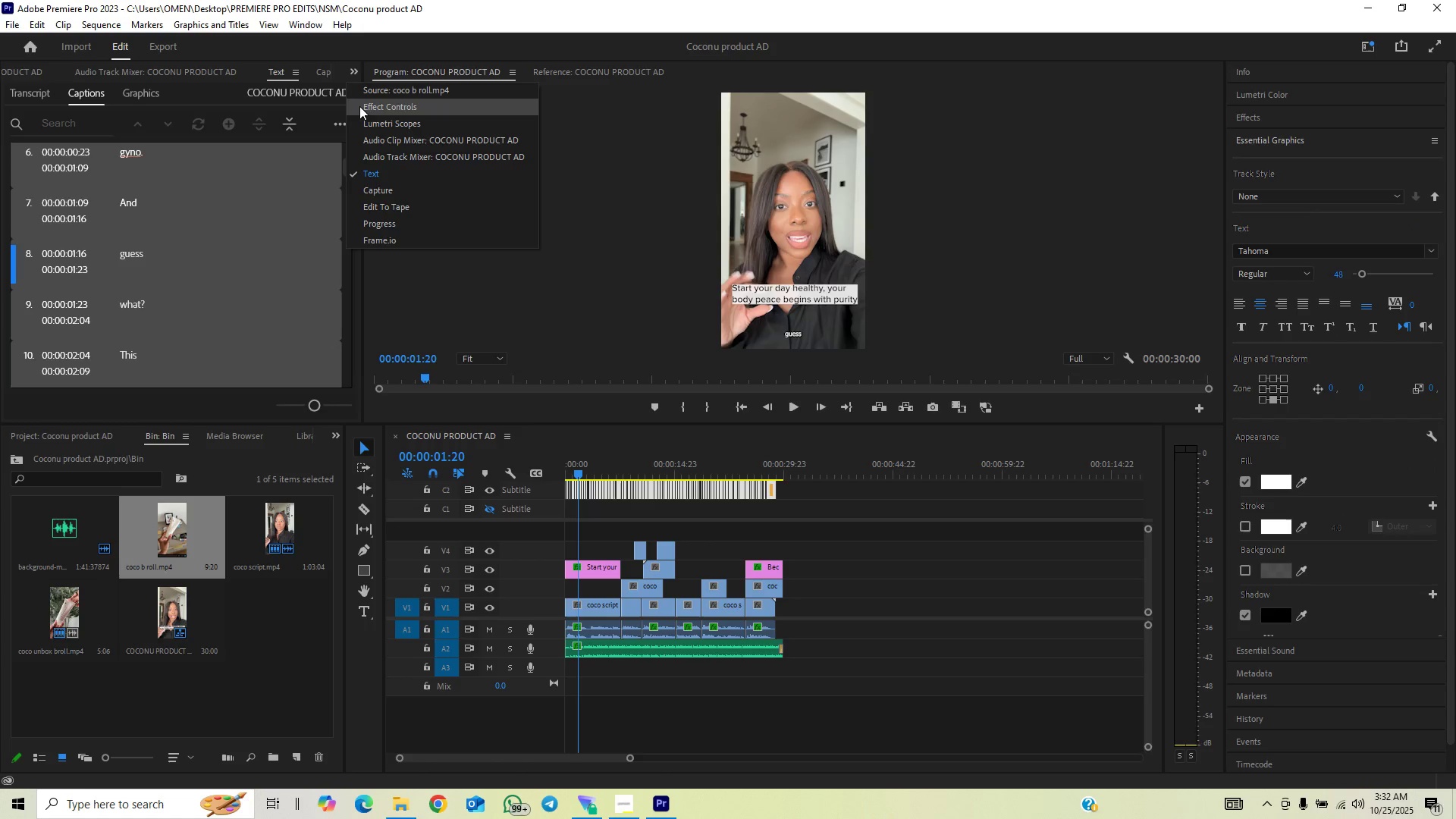 
left_click([361, 102])
 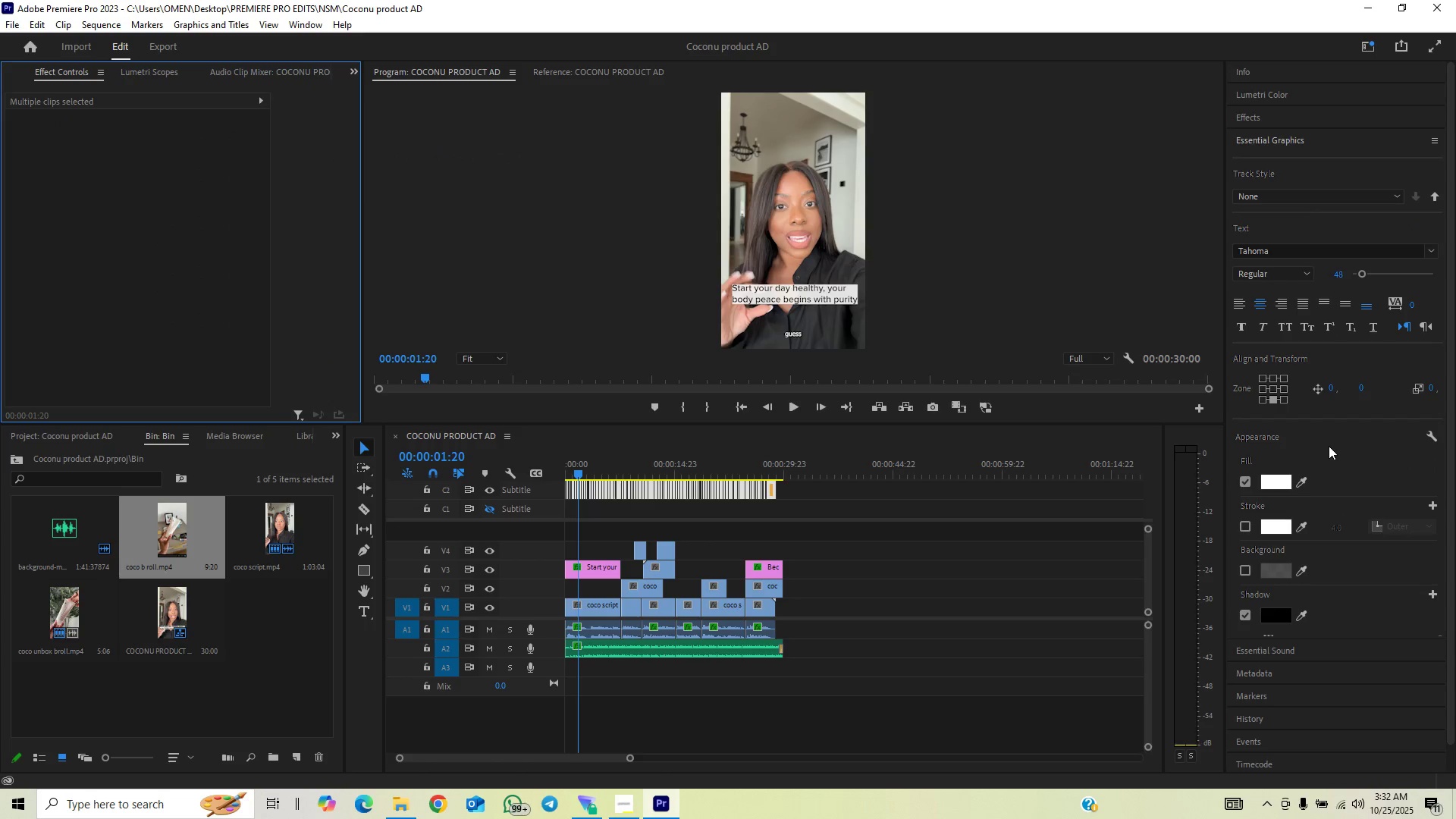 
scroll: coordinate [1329, 446], scroll_direction: up, amount: 1.0
 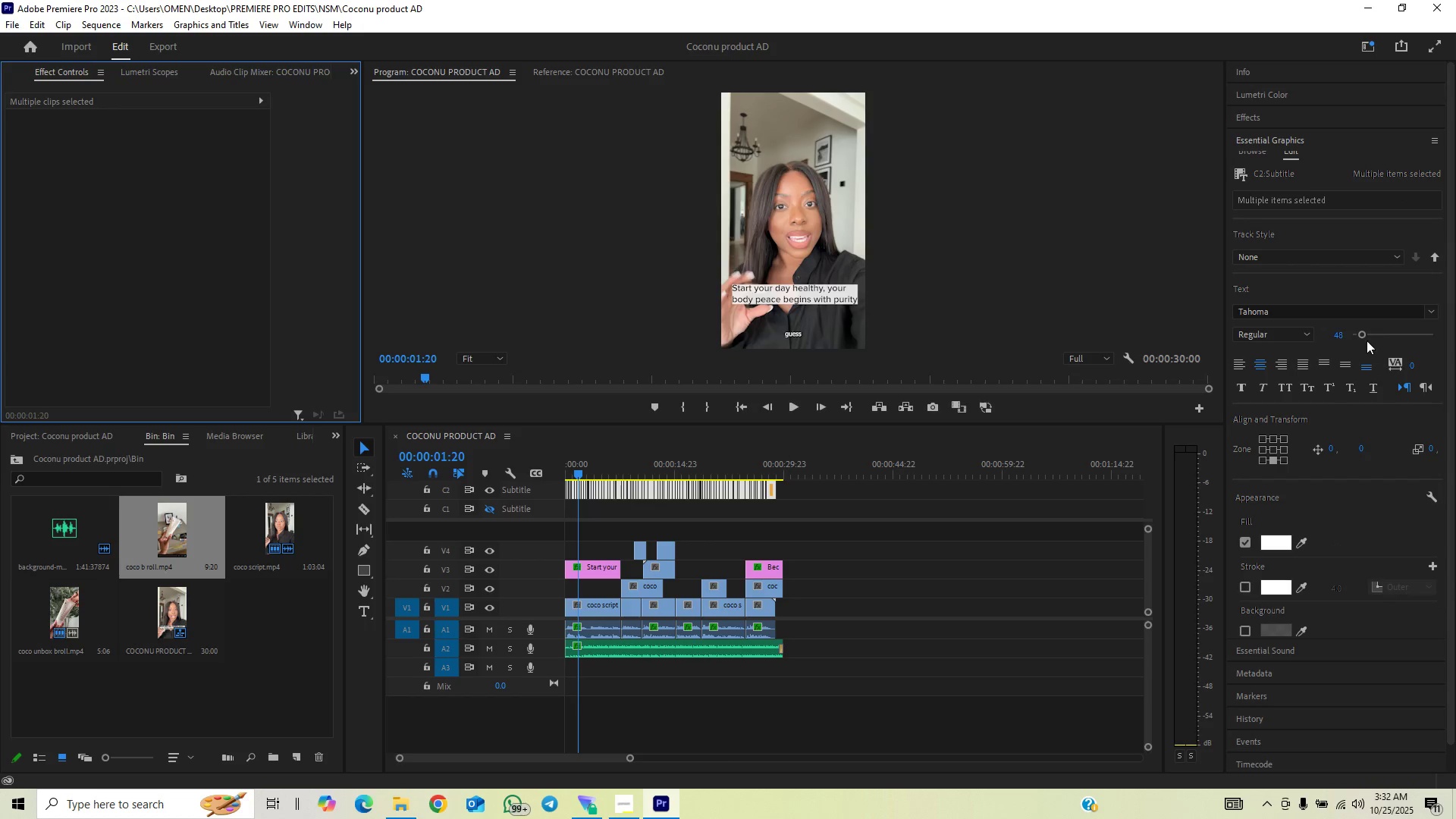 
left_click_drag(start_coordinate=[1363, 329], to_coordinate=[1367, 350])
 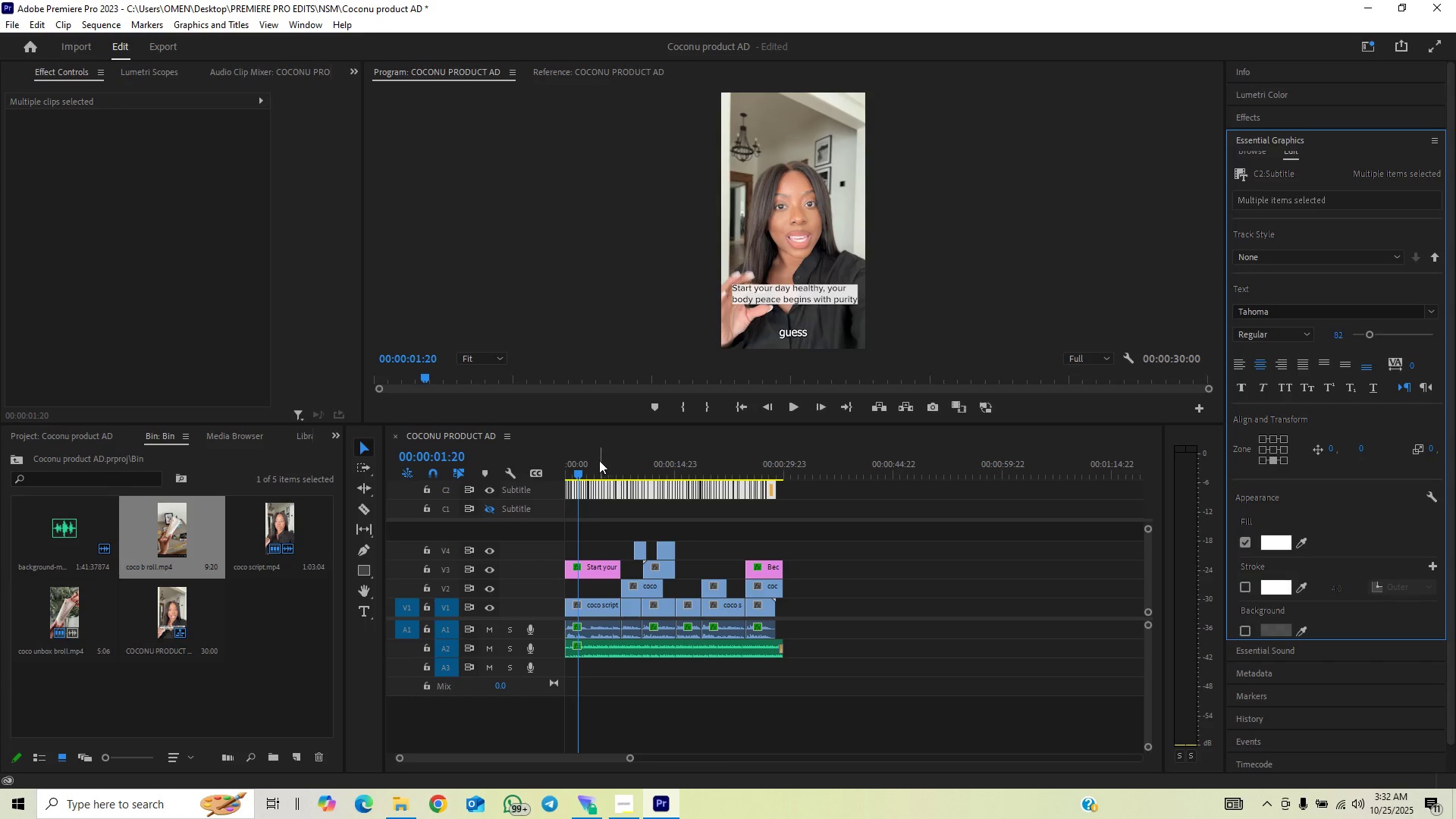 
left_click_drag(start_coordinate=[584, 471], to_coordinate=[544, 487])
 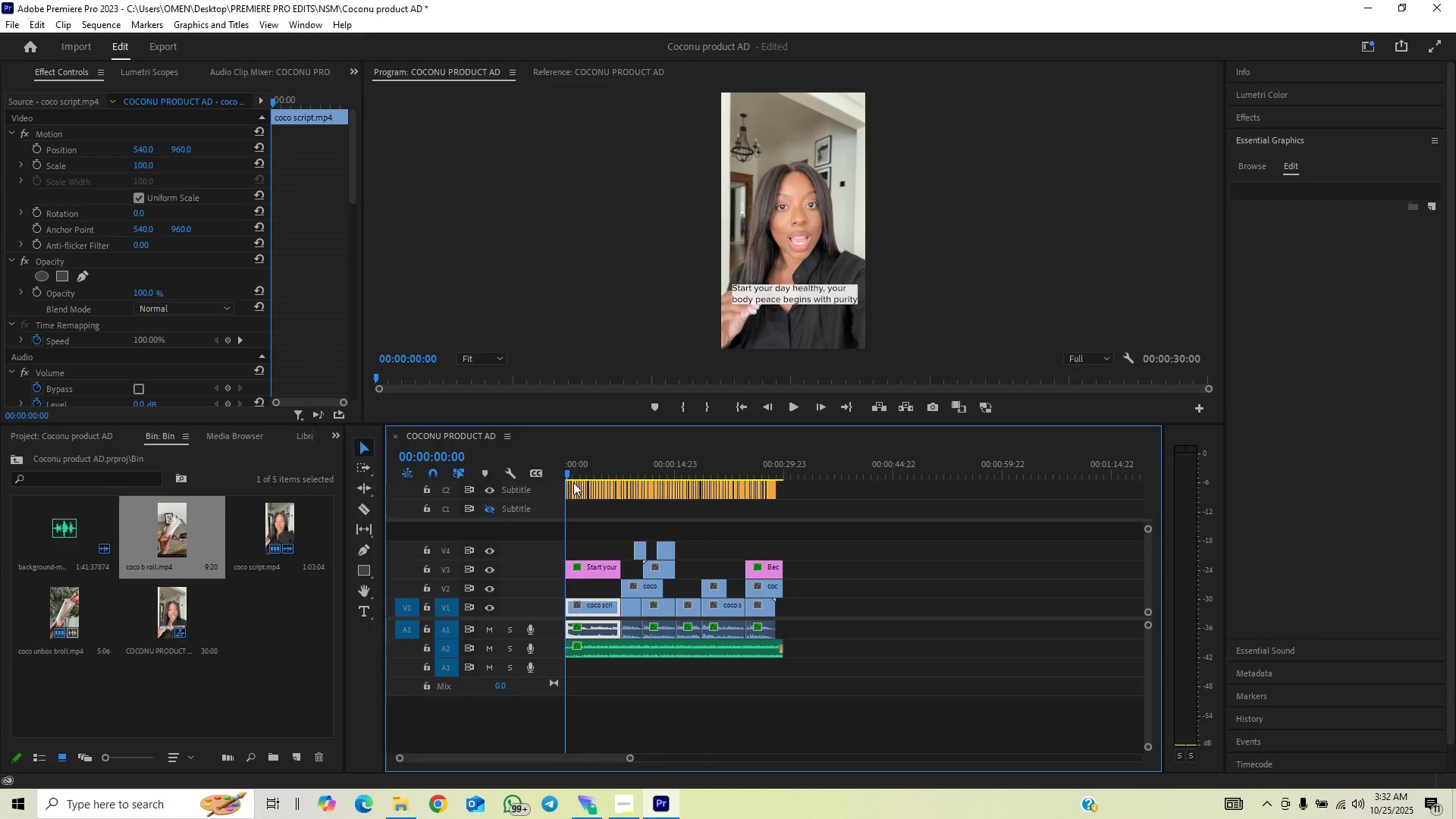 
key(Space)
 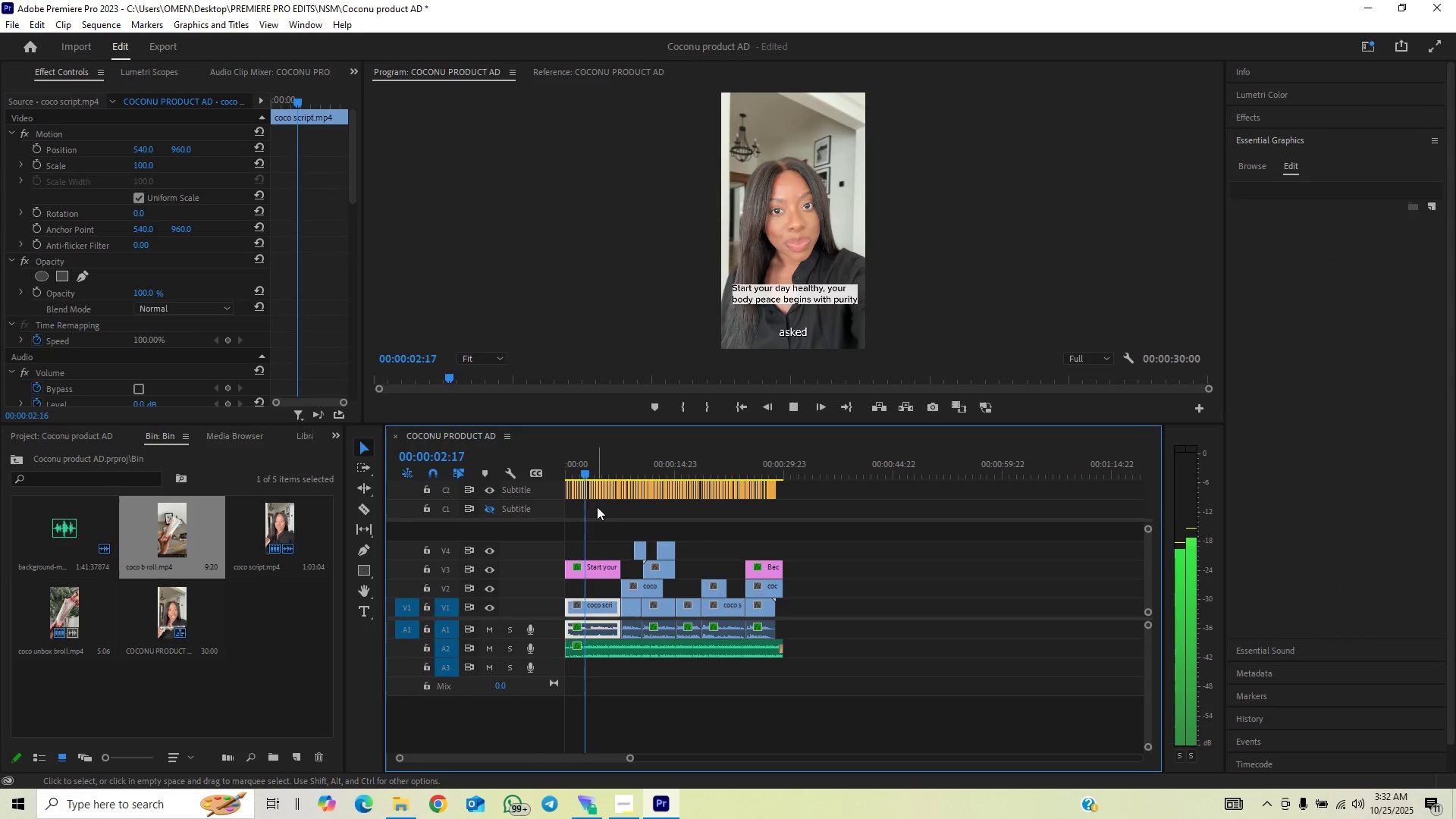 
wait(8.27)
 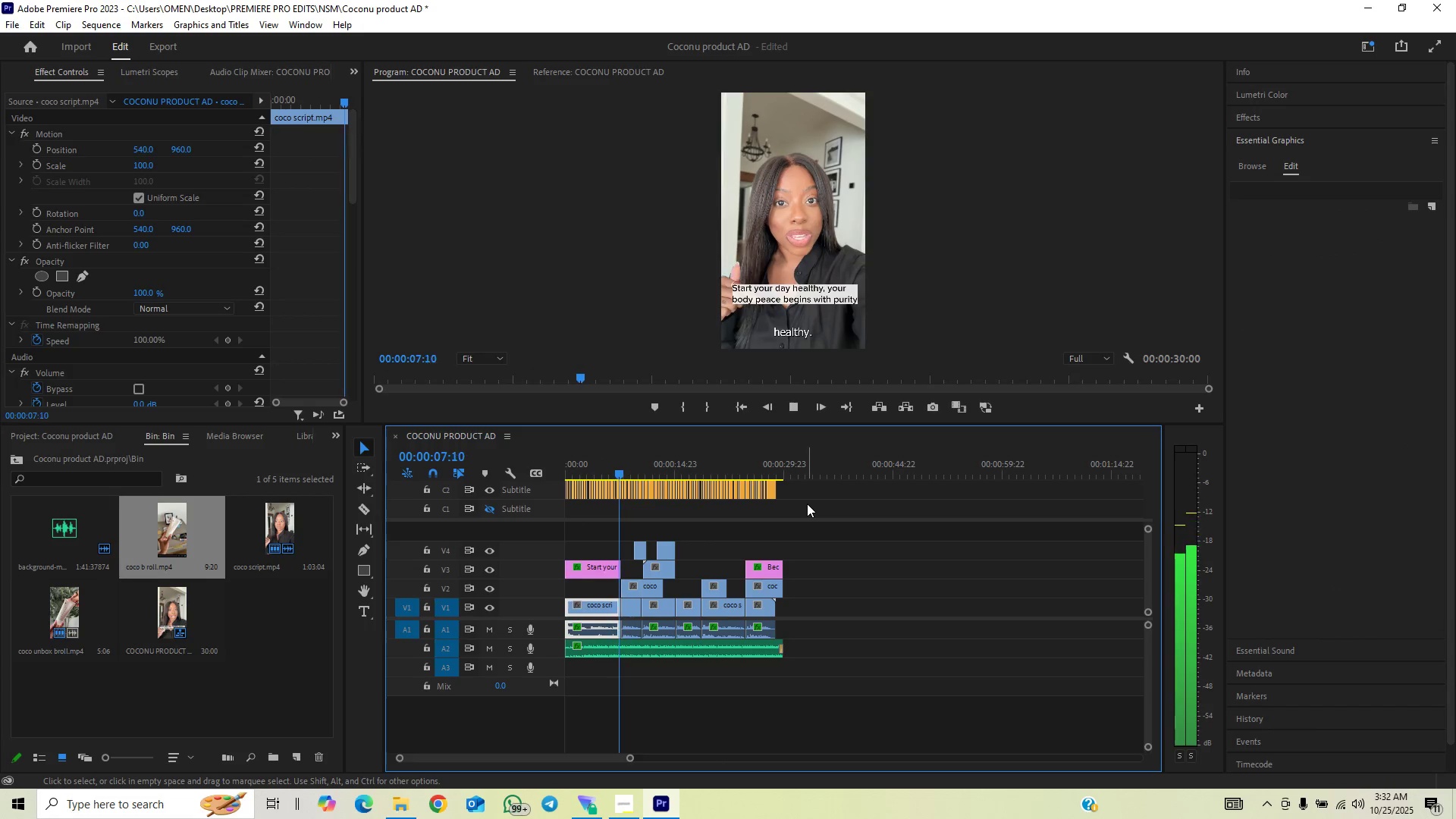 
key(Control+Shift+Backquote)
 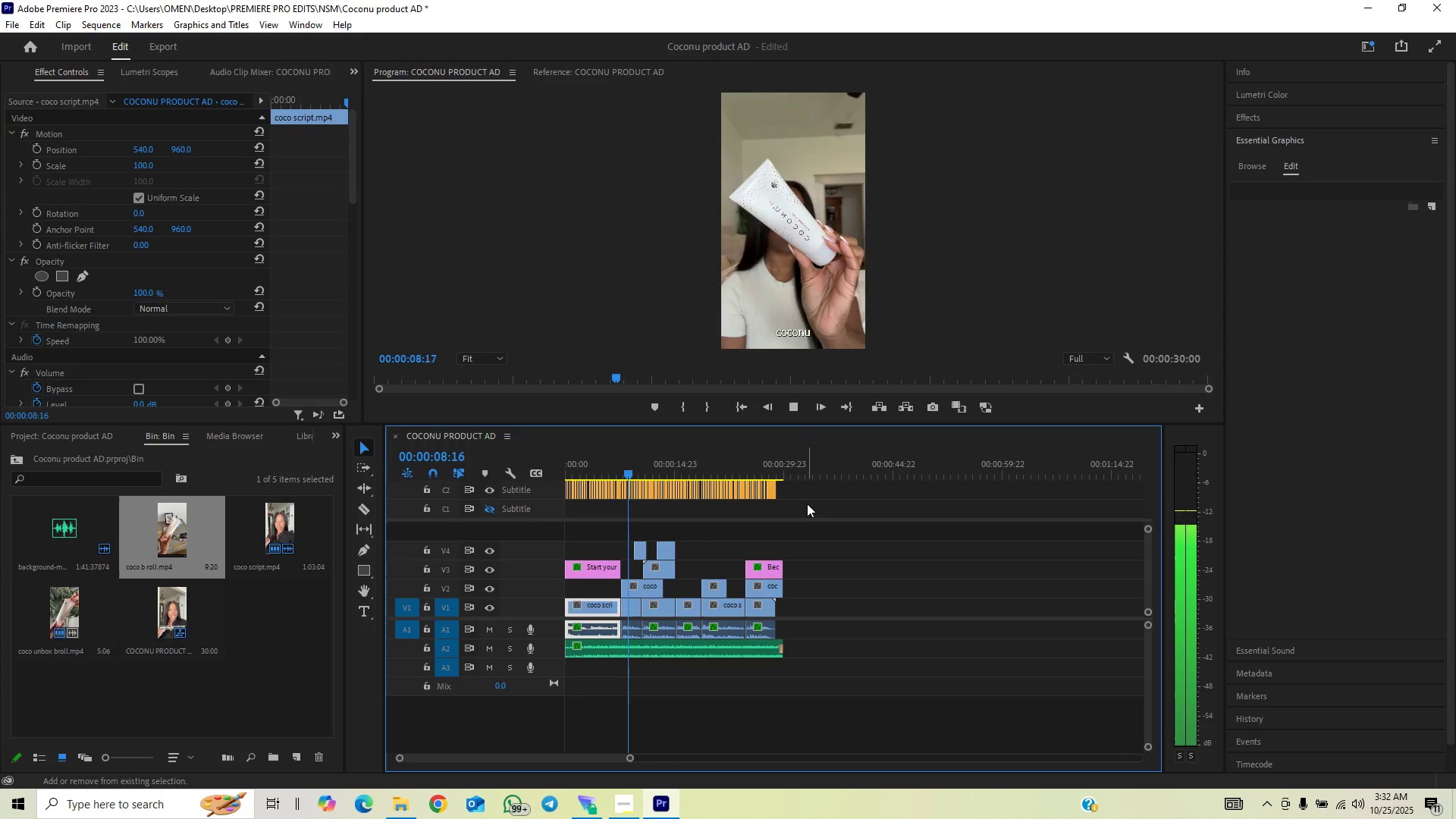 
key(Control+Backquote)
 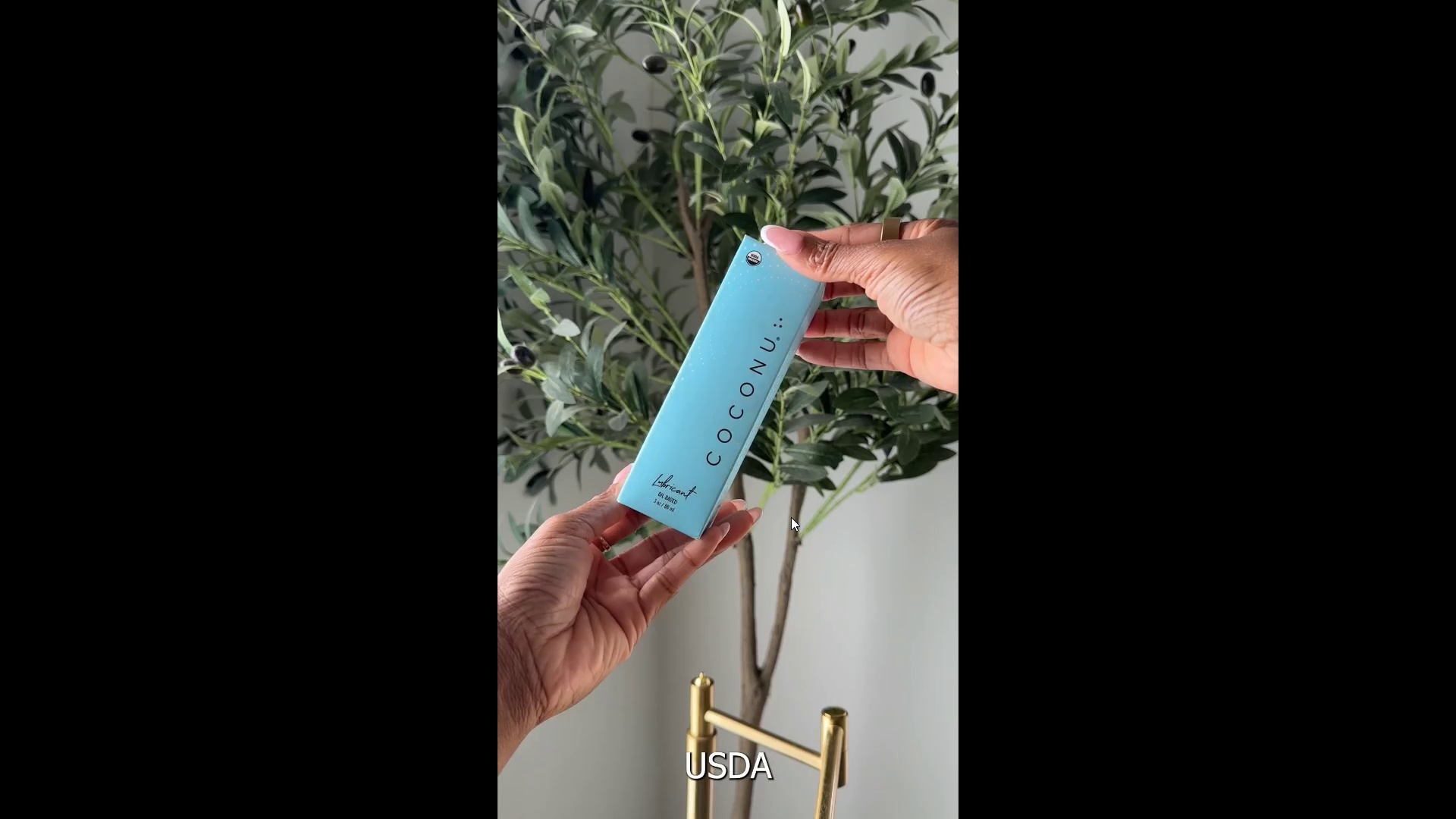 
key(Control+Backquote)
 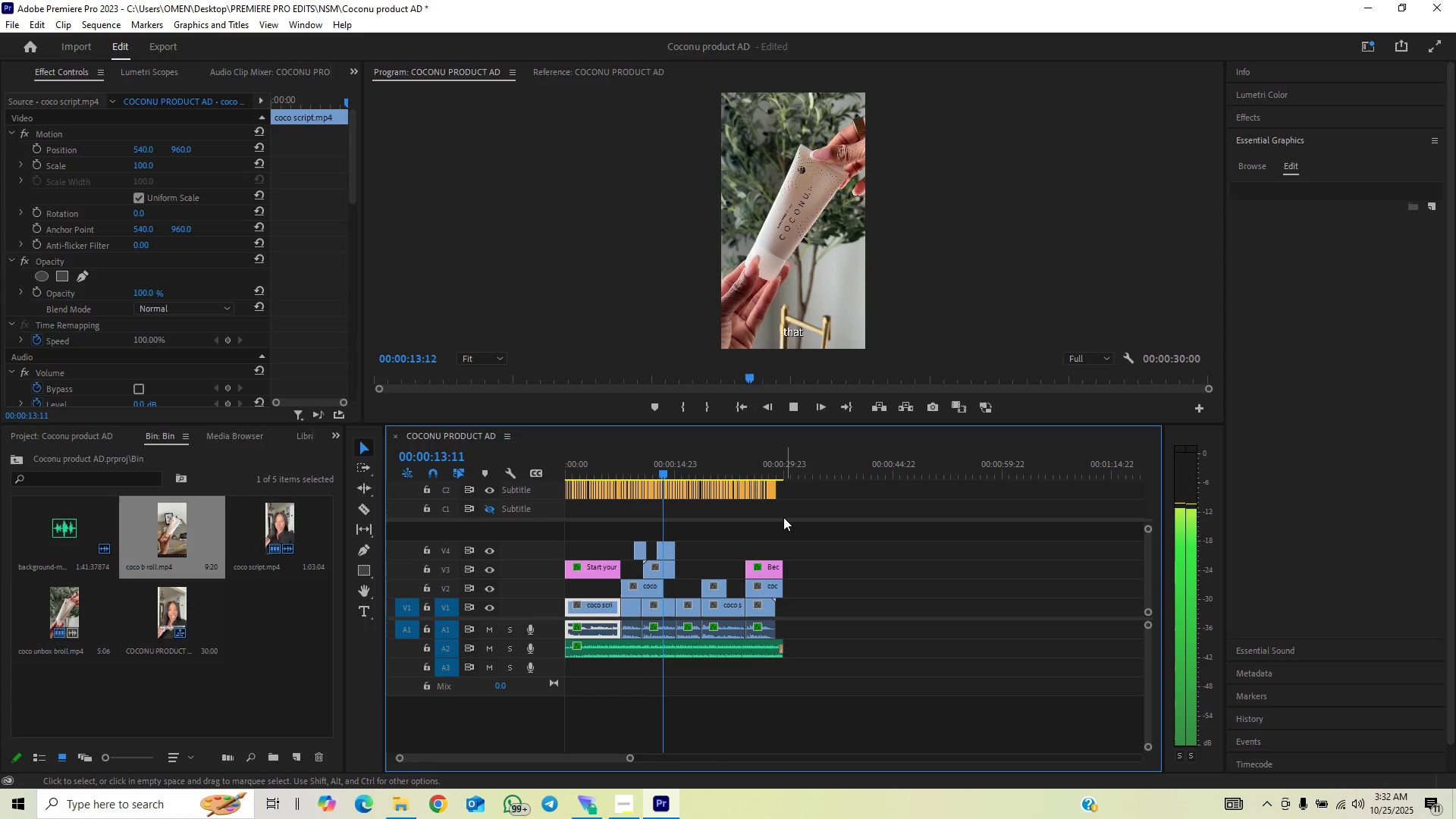 
key(Space)
 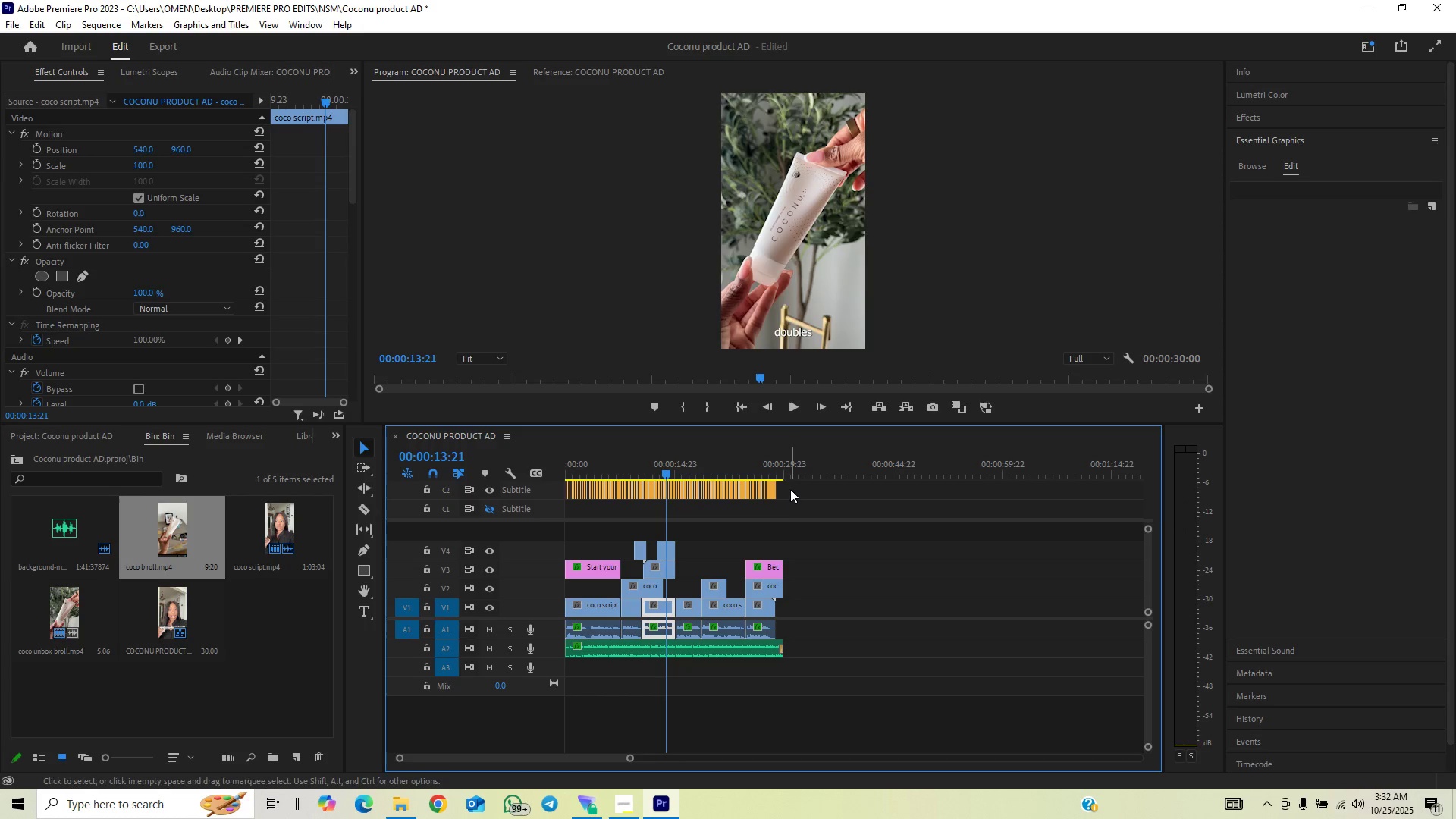 
left_click_drag(start_coordinate=[790, 489], to_coordinate=[494, 505])
 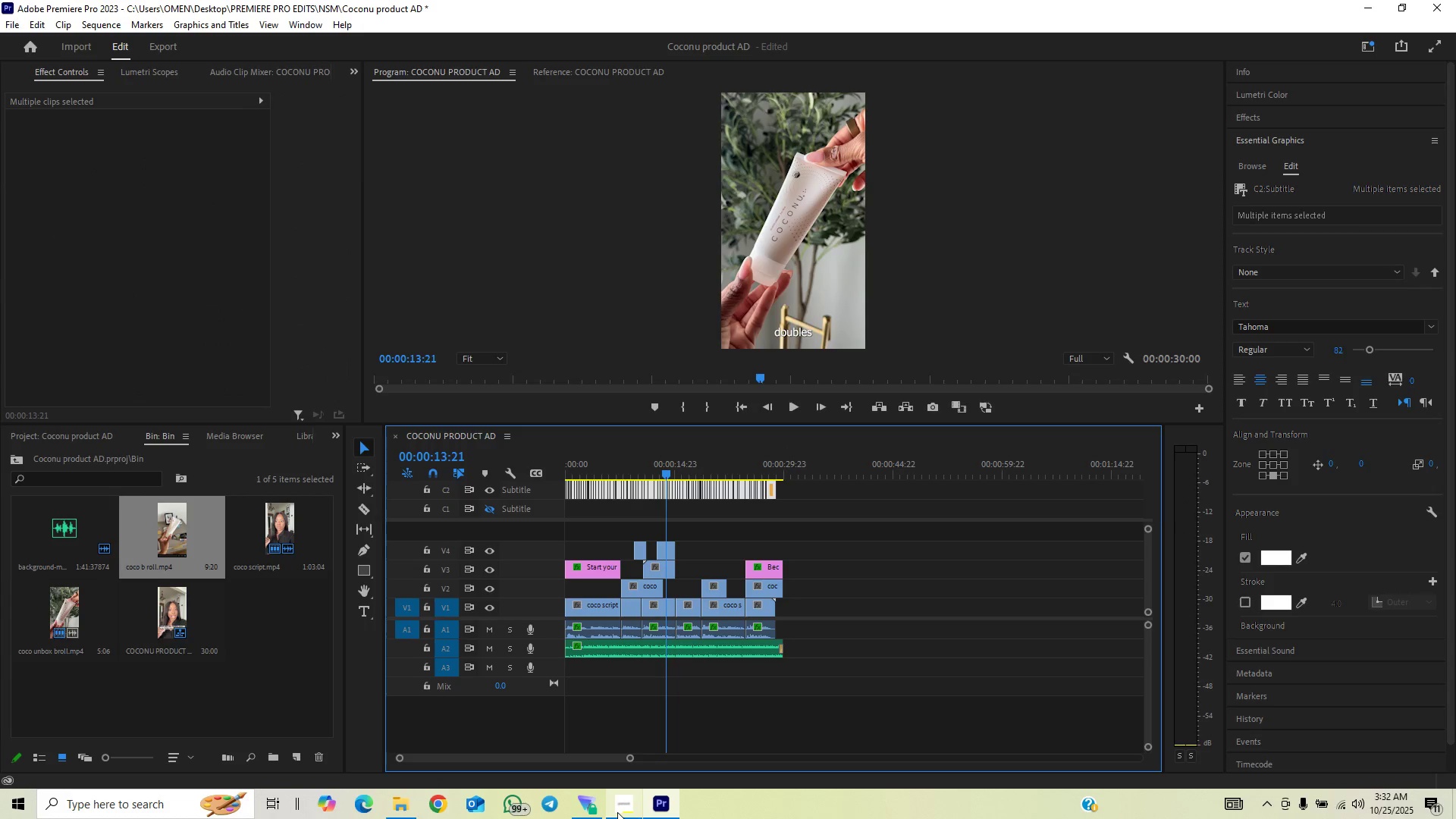 
mouse_move([645, 768])
 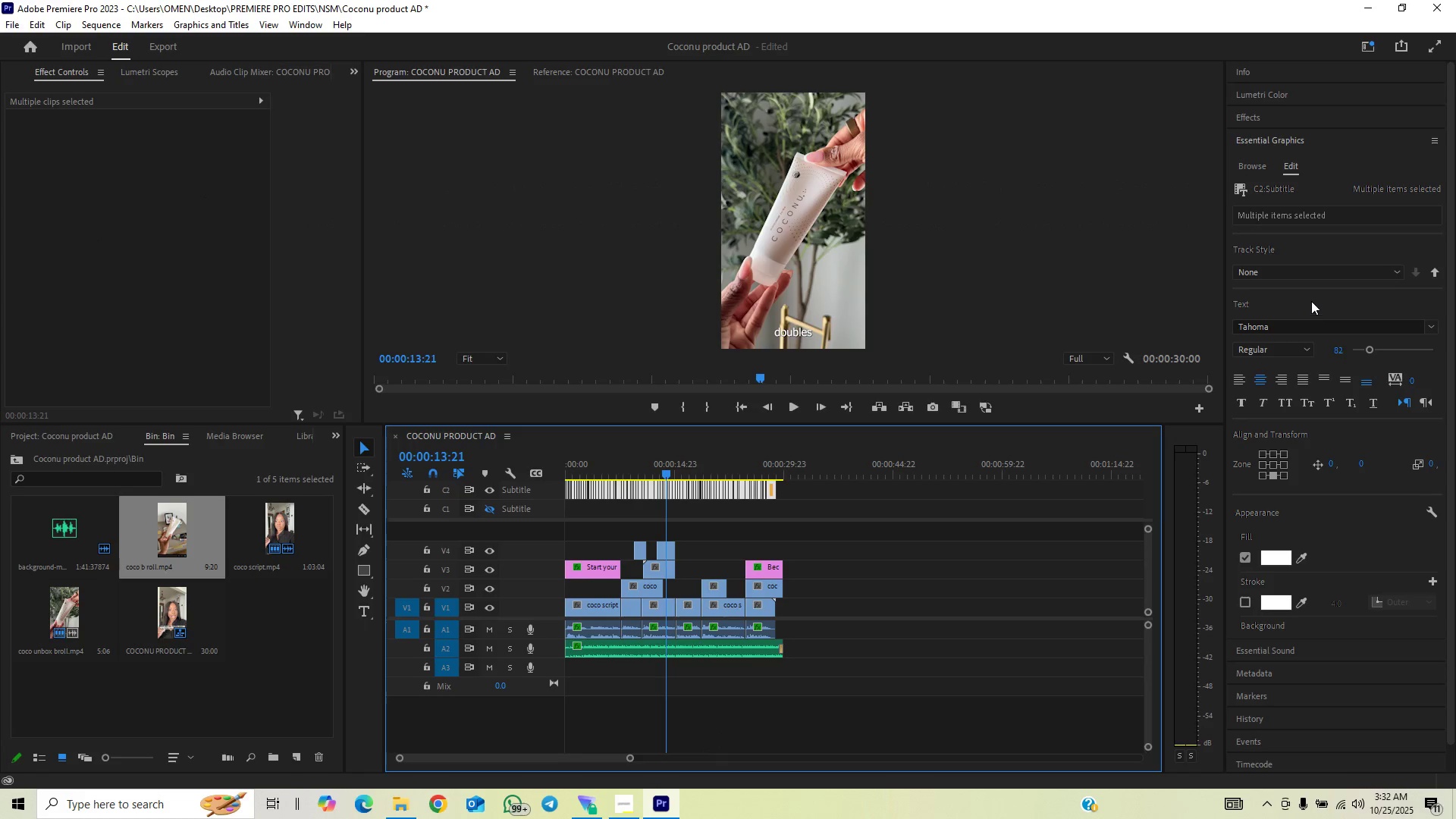 
left_click([1313, 332])
 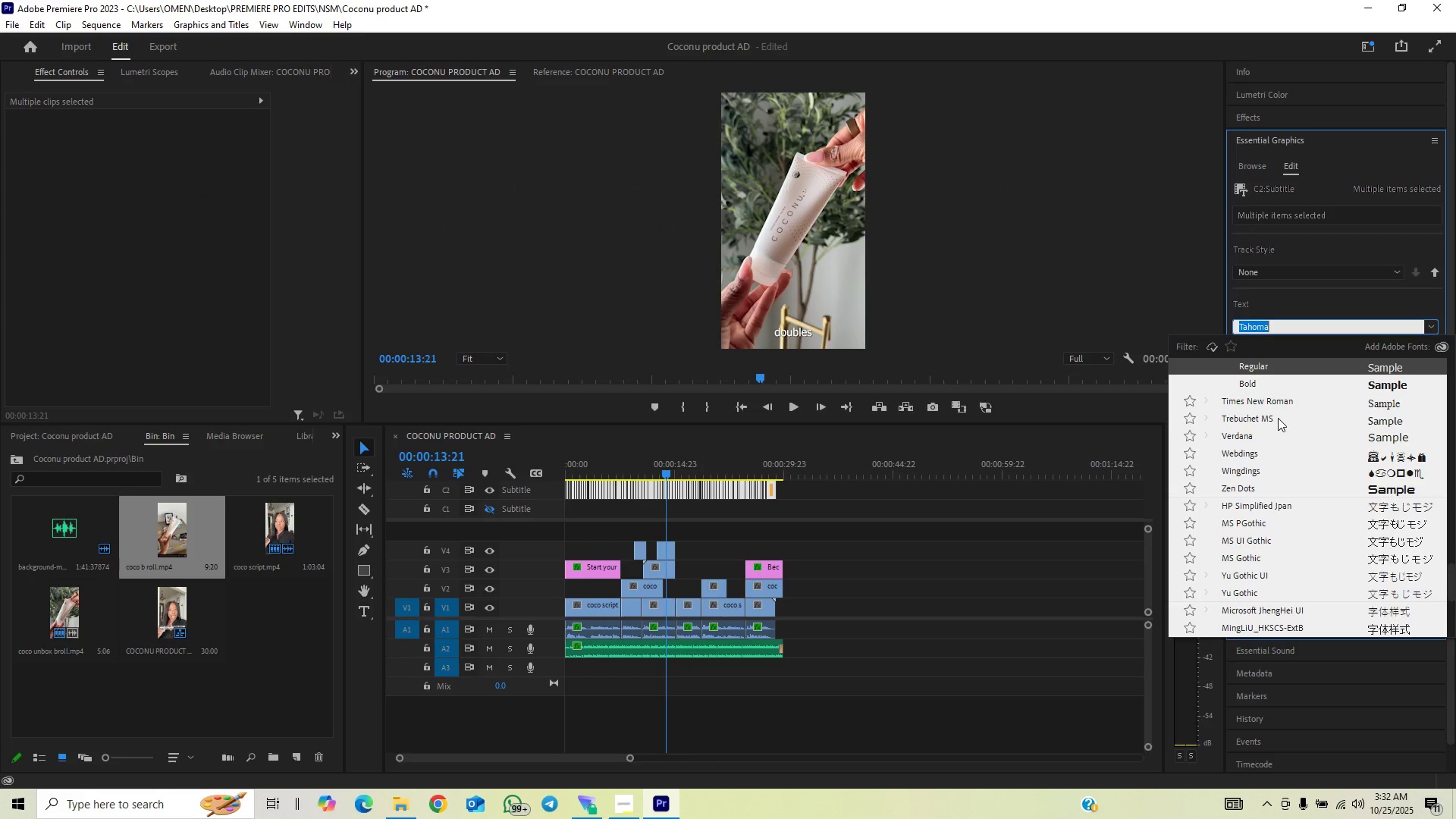 
scroll: coordinate [1276, 420], scroll_direction: down, amount: 8.0
 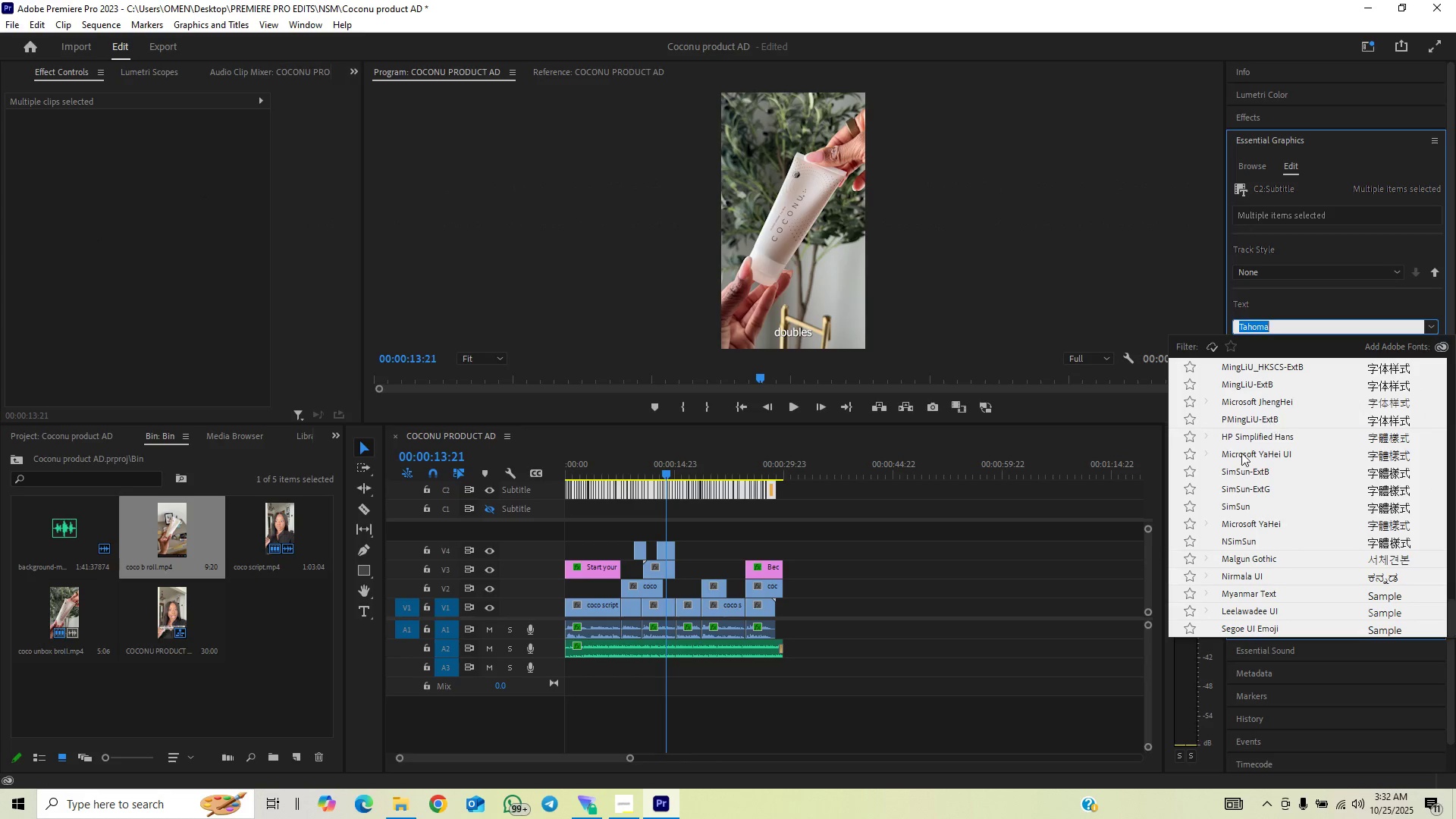 
scroll: coordinate [1253, 529], scroll_direction: up, amount: 3.0
 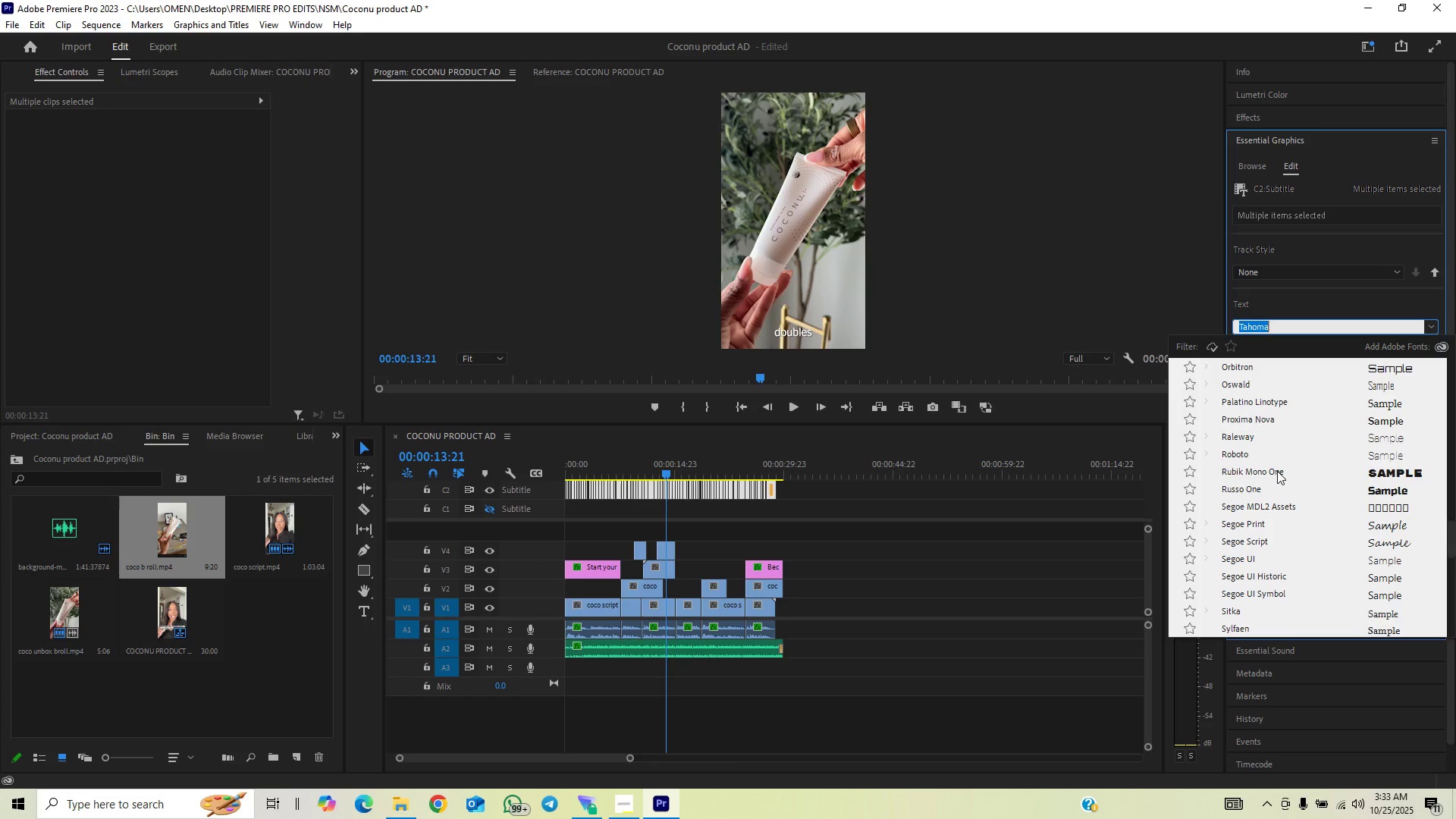 
left_click([1298, 469])
 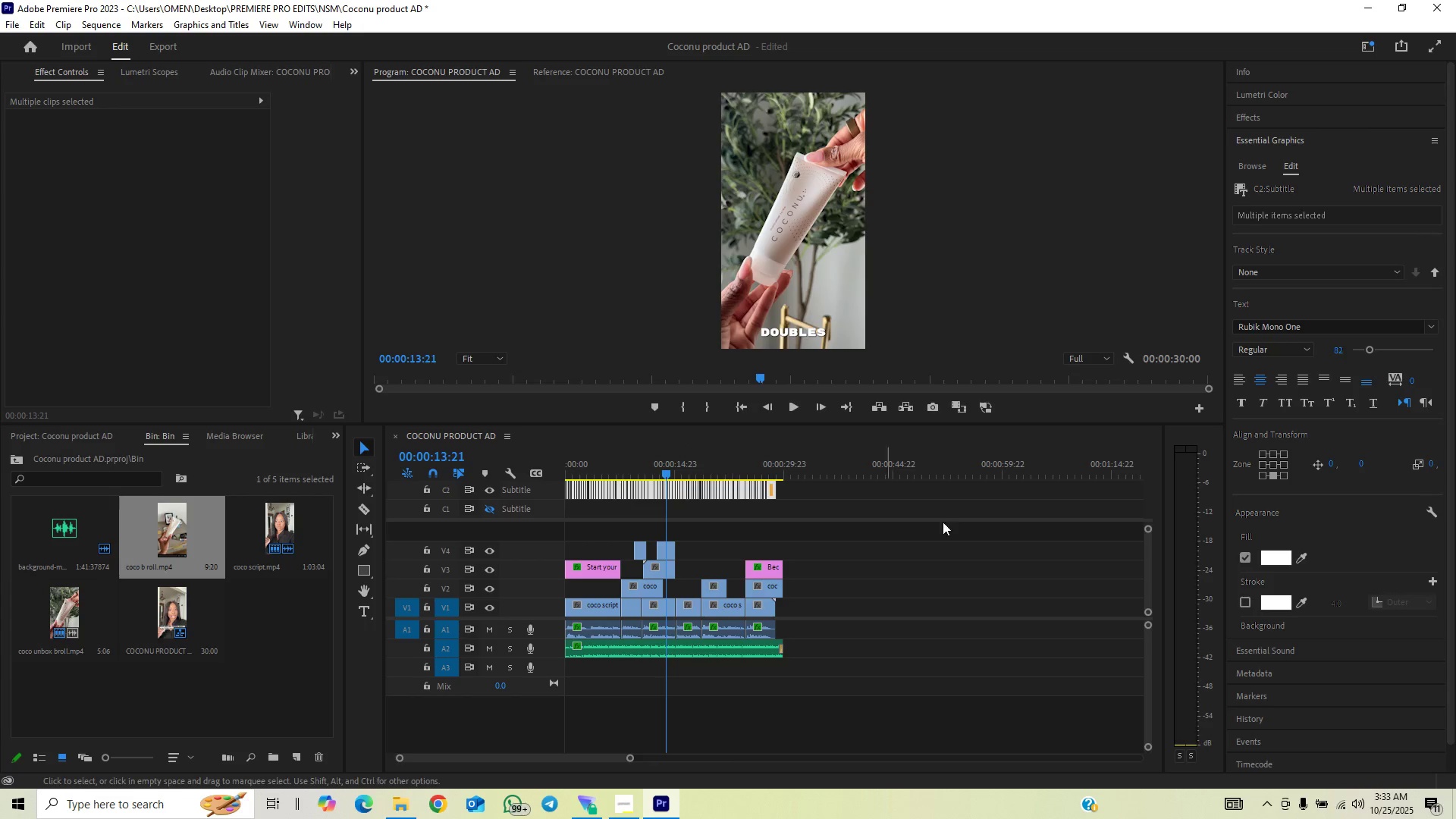 
scroll: coordinate [1284, 621], scroll_direction: down, amount: 1.0
 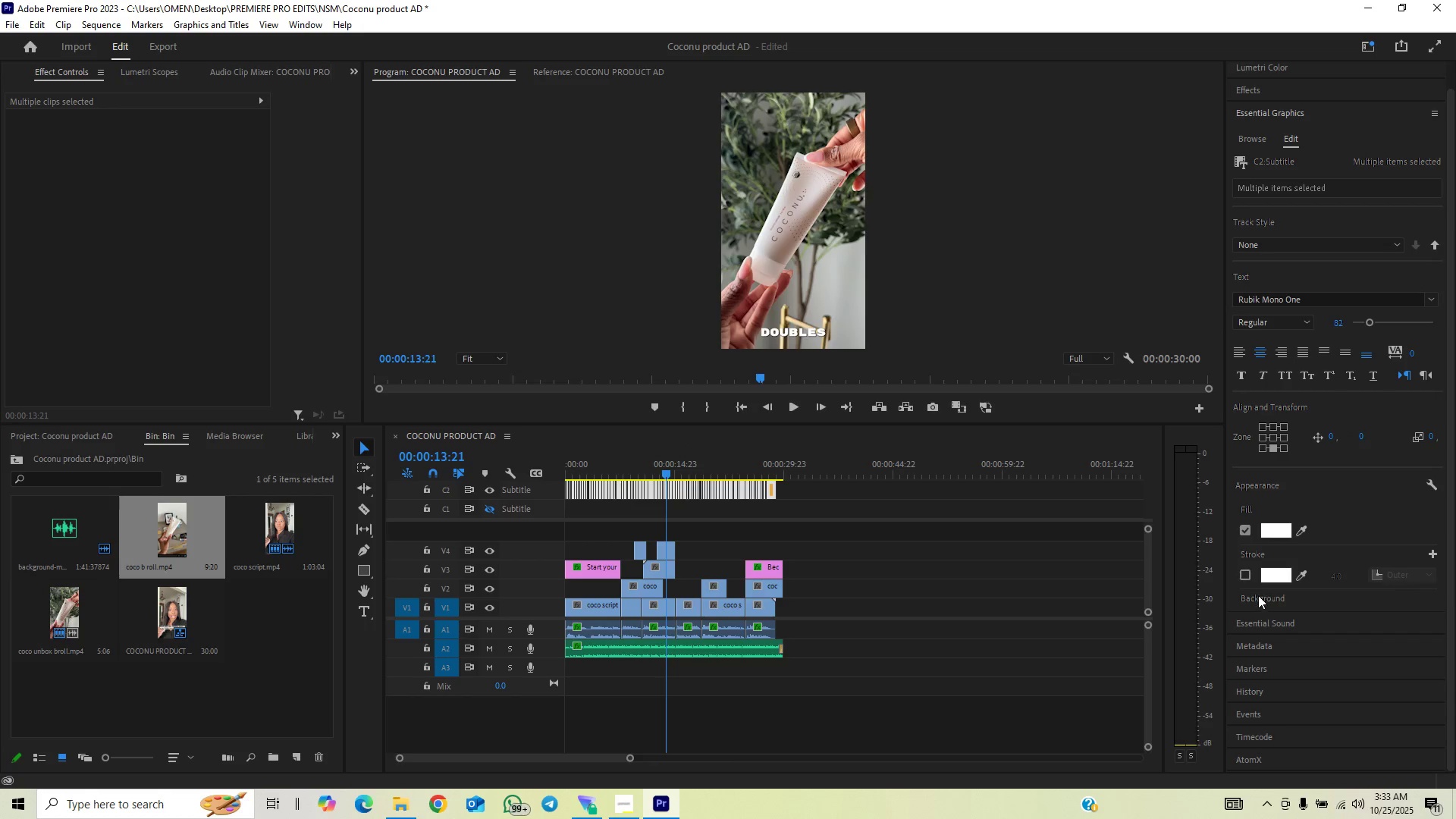 
left_click([1258, 595])
 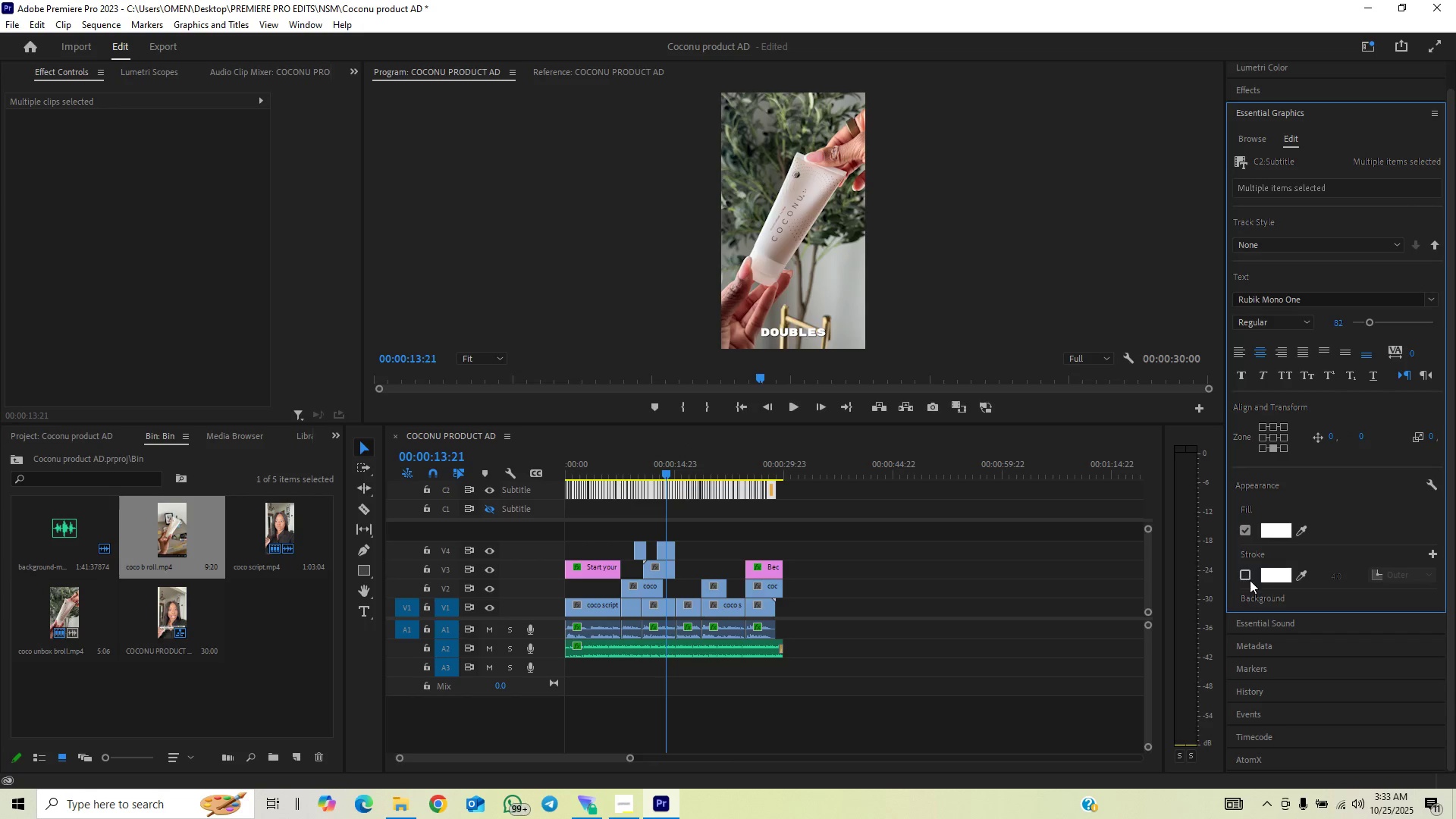 
double_click([1246, 597])
 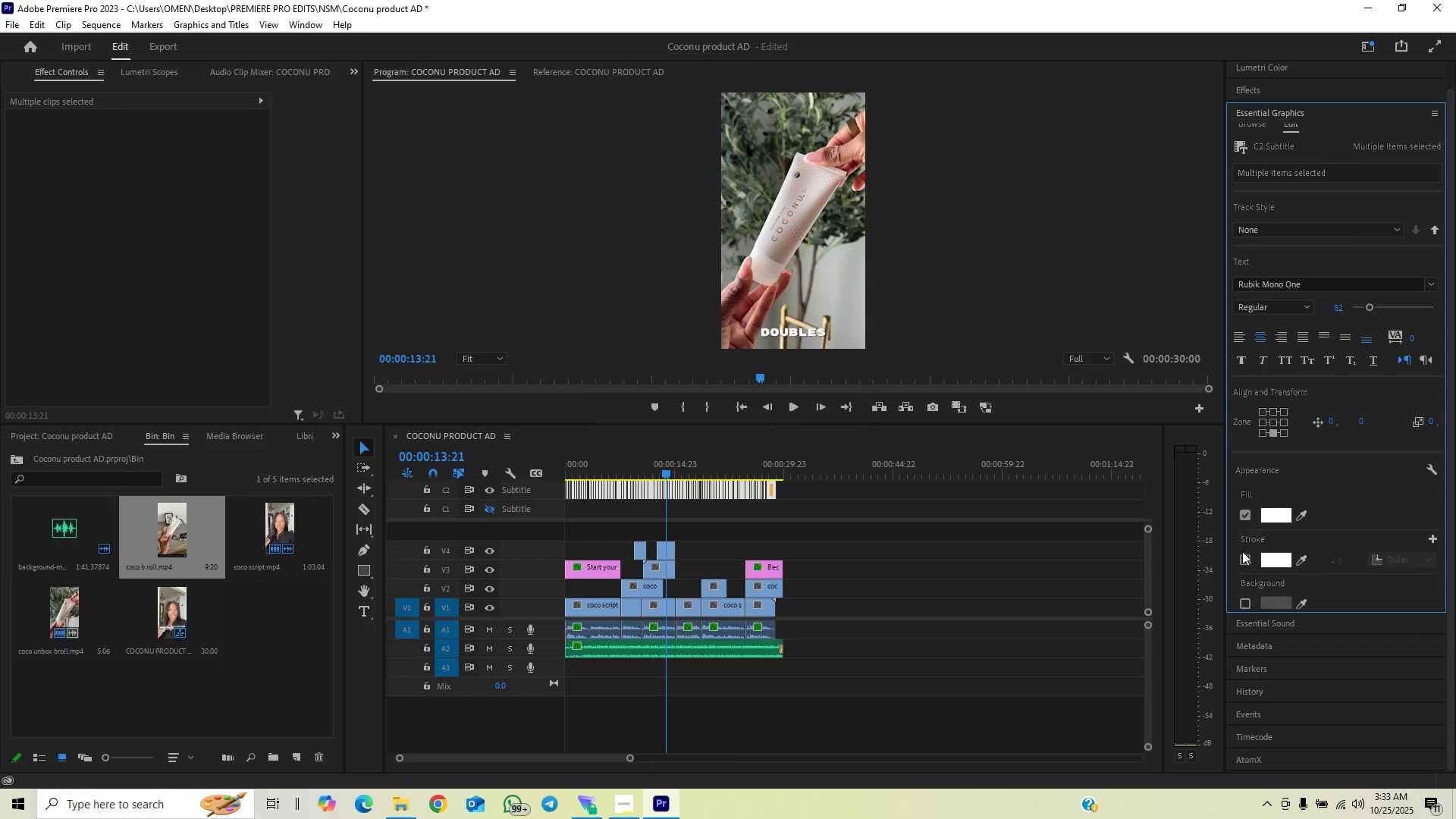 
scroll: coordinate [1250, 551], scroll_direction: down, amount: 5.0
 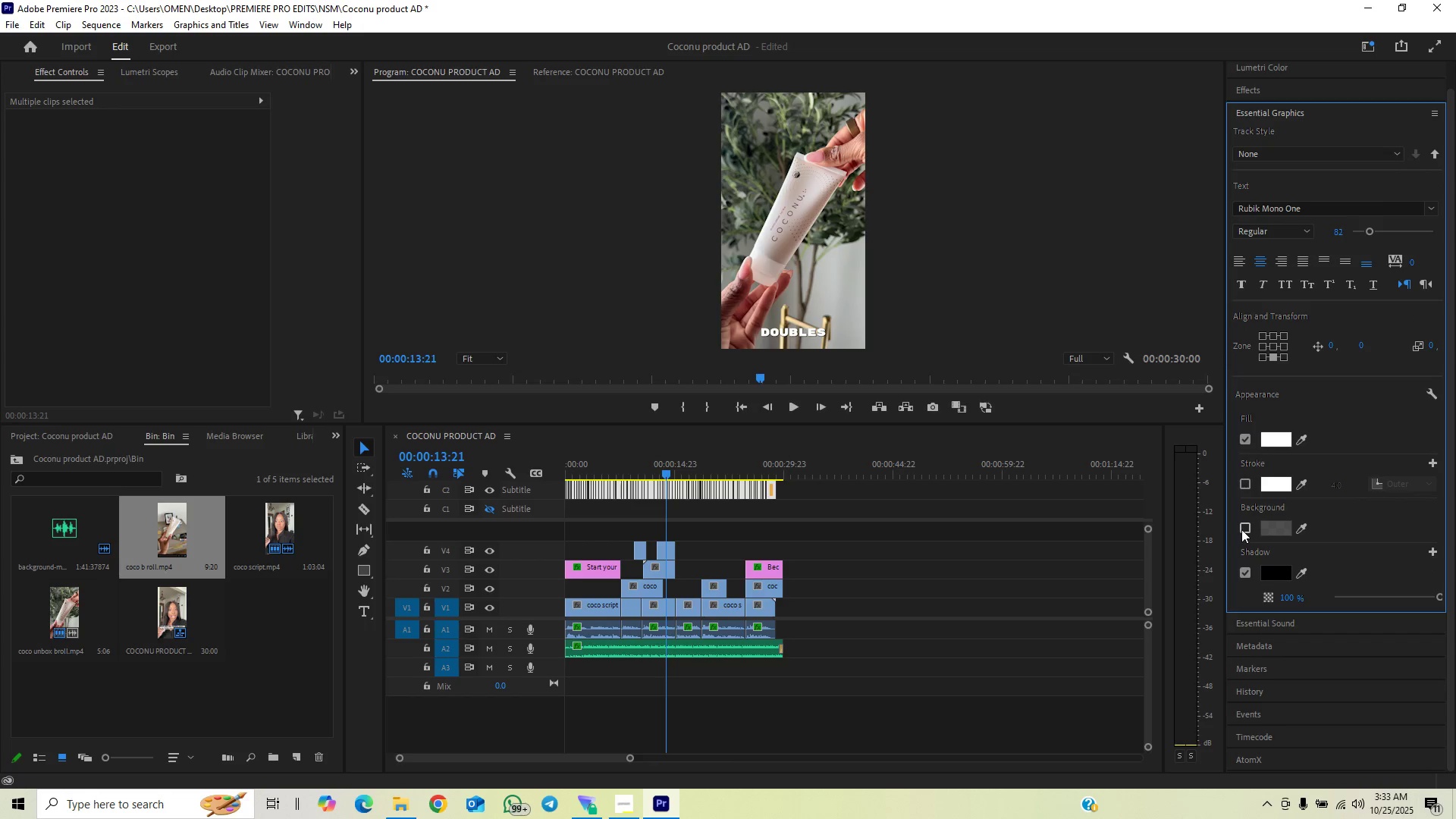 
left_click([1241, 529])
 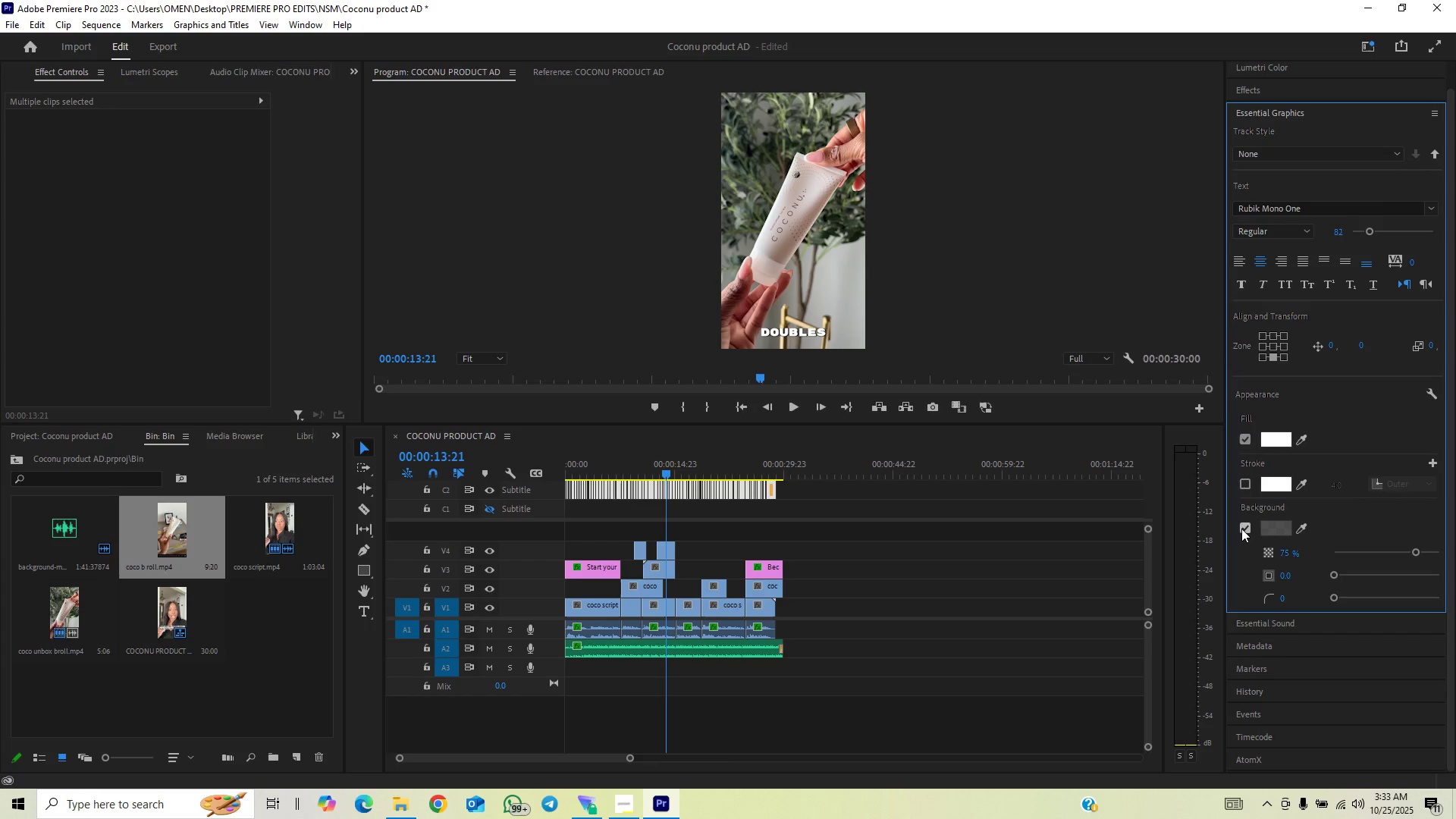 
left_click([1241, 529])
 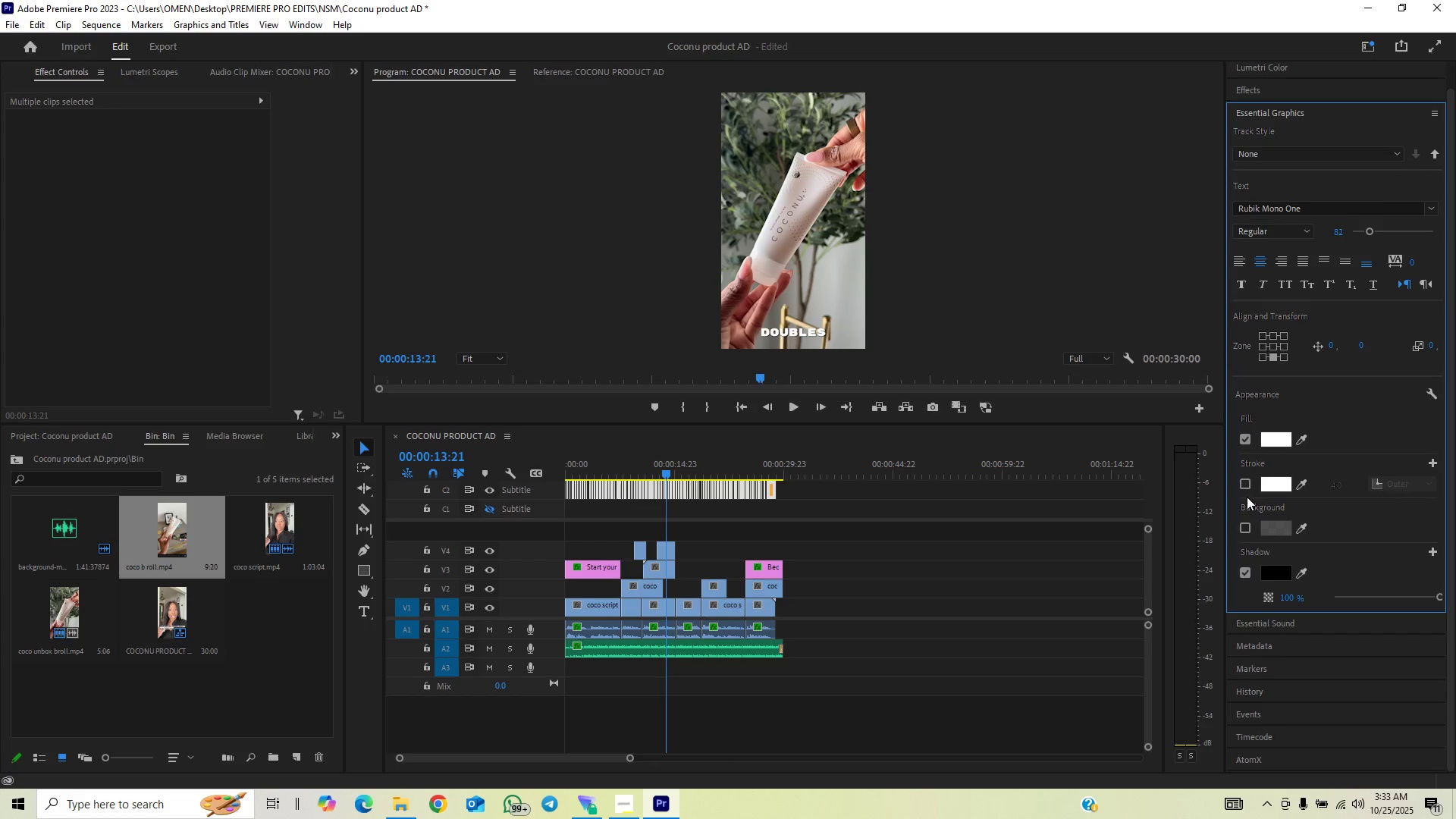 
left_click([1246, 492])
 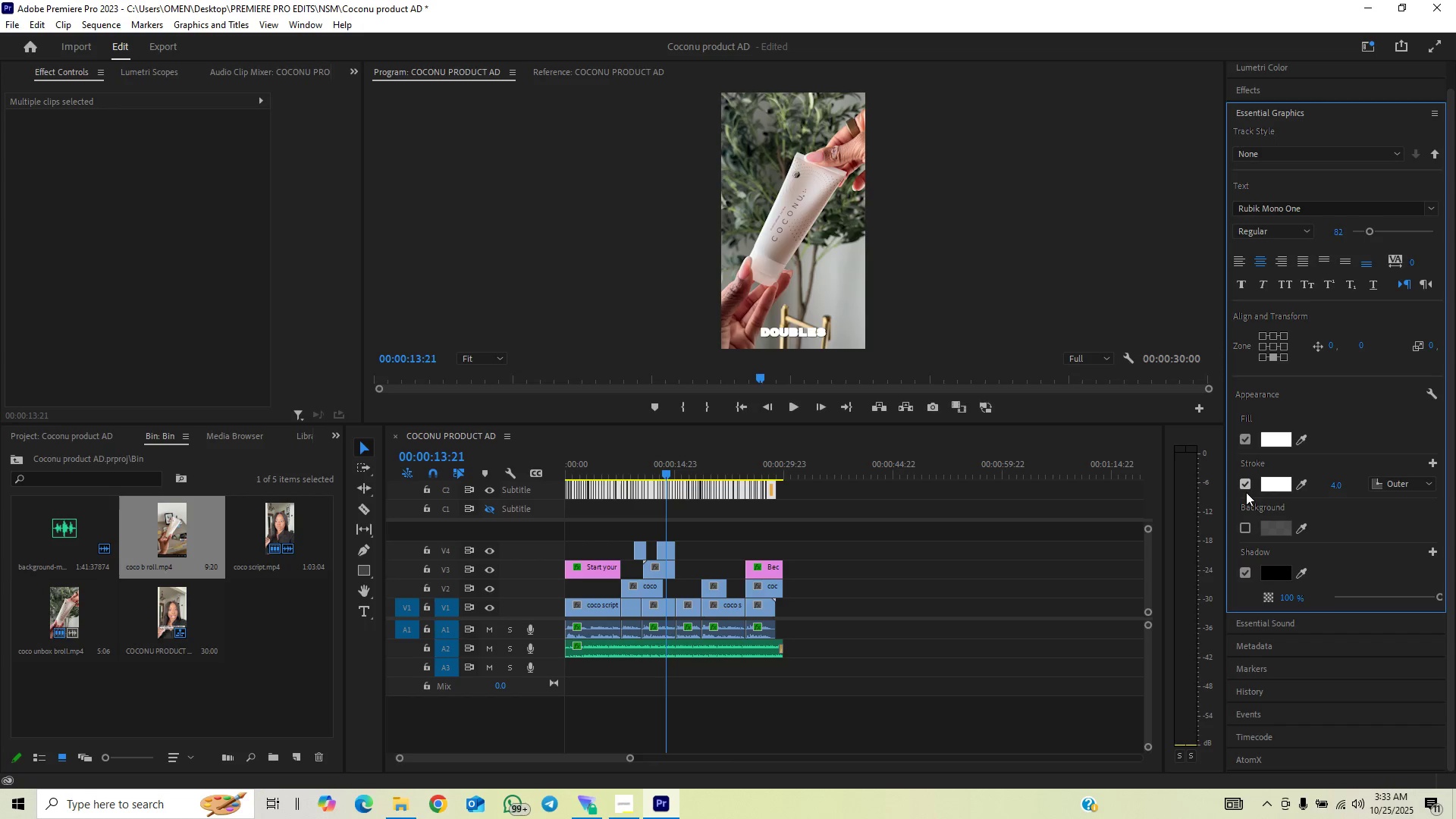 
wait(5.94)
 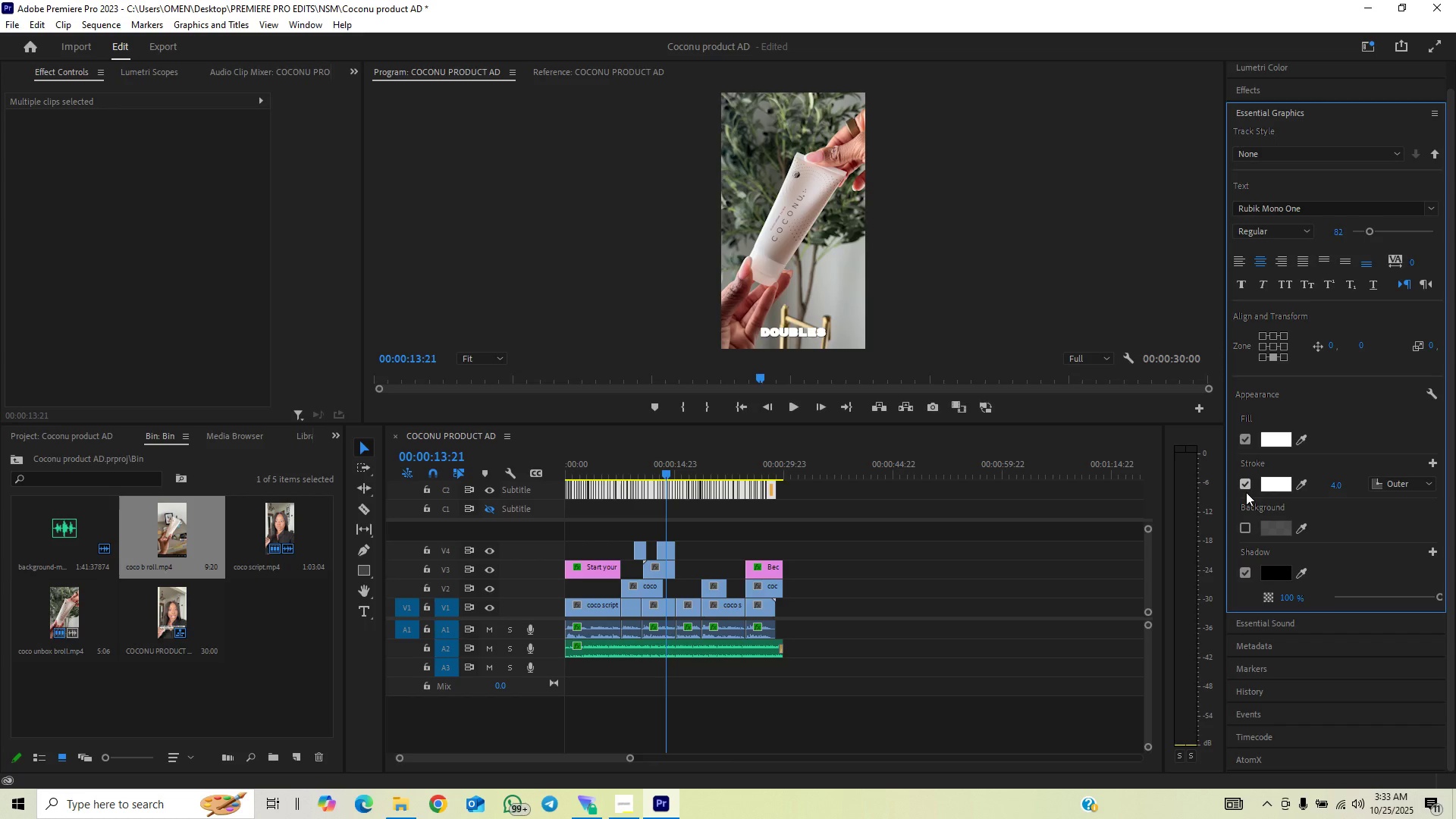 
left_click([1246, 492])
 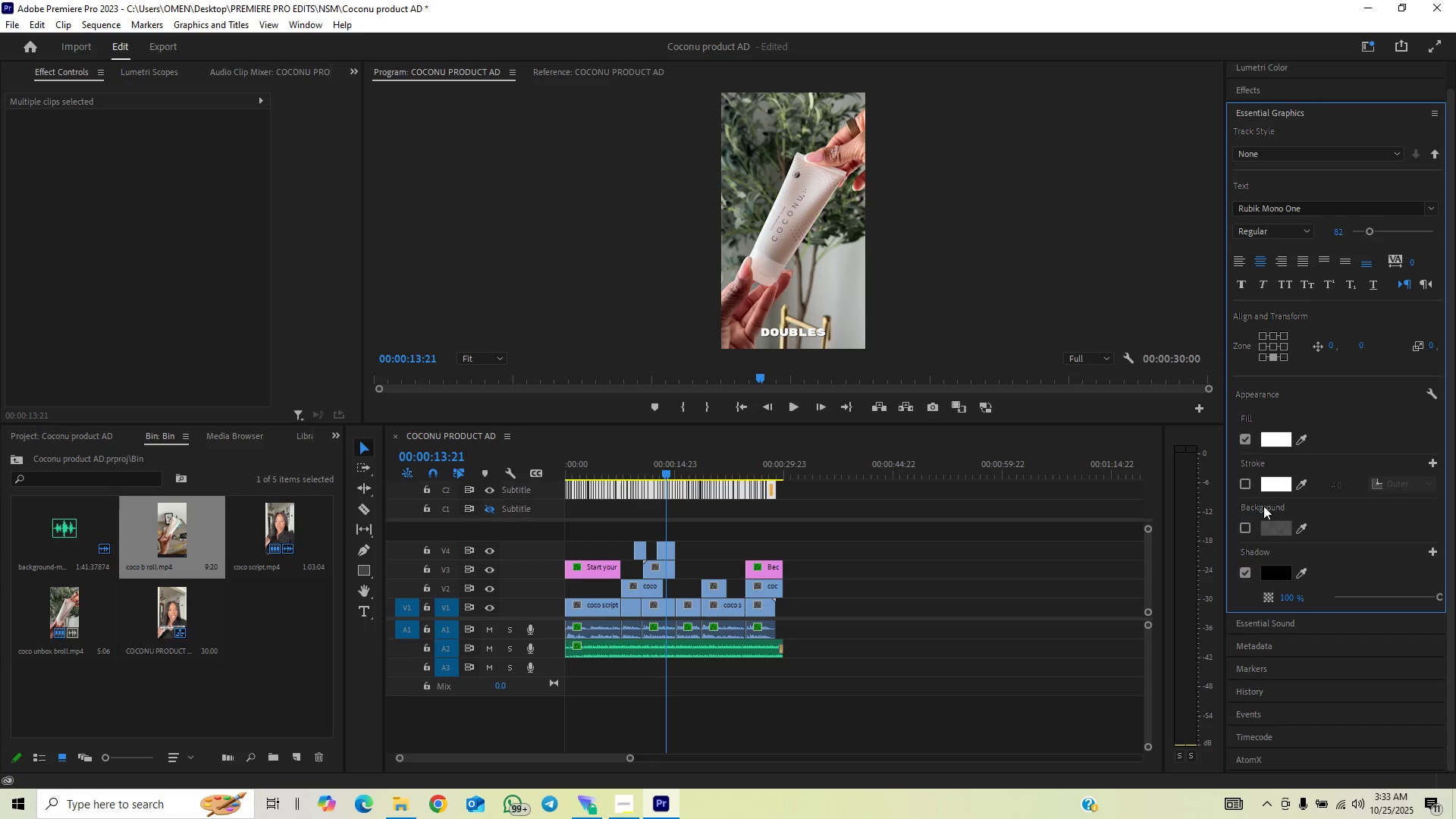 
scroll: coordinate [1266, 507], scroll_direction: down, amount: 2.0
 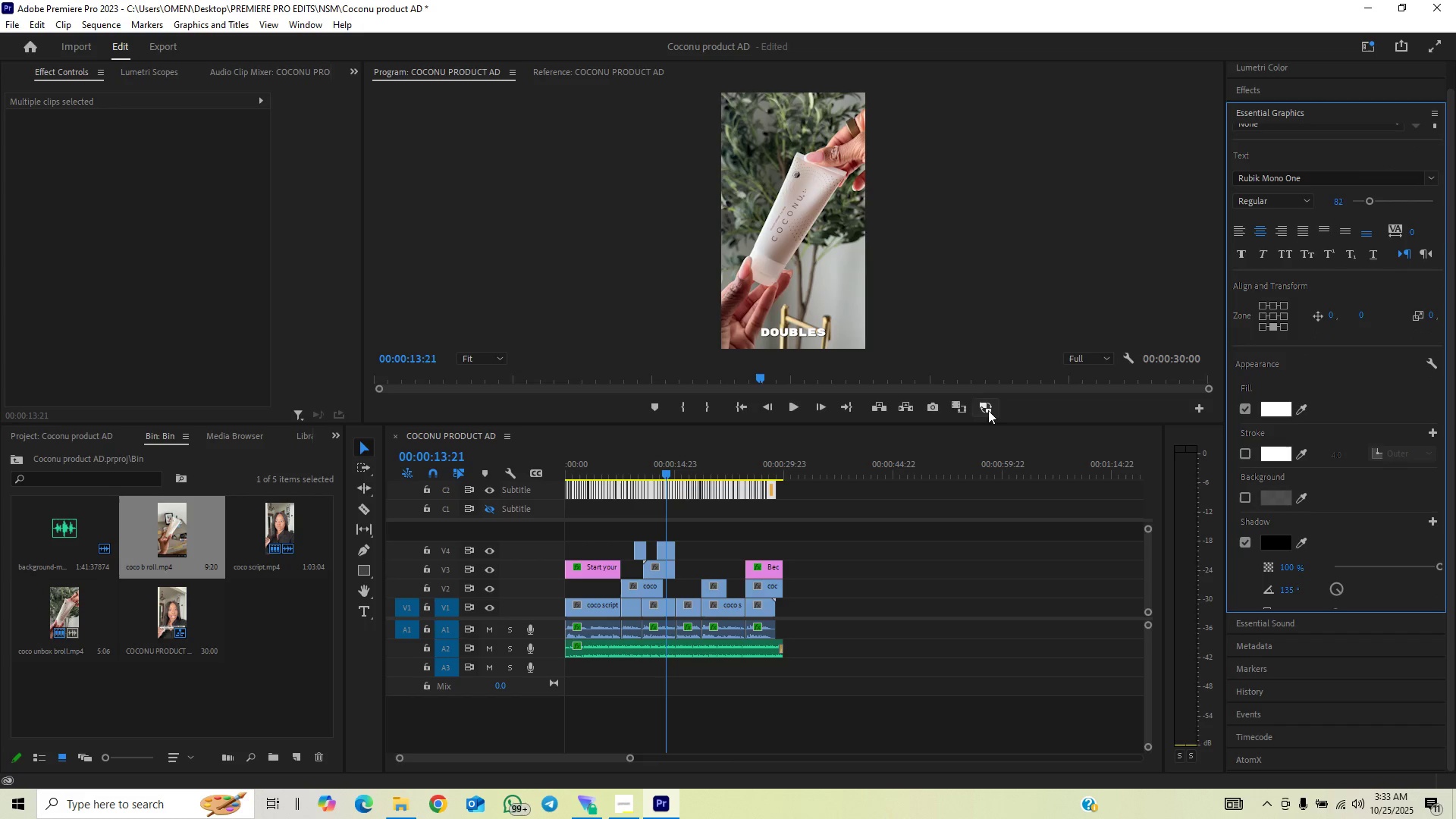 
key(Control+Backquote)
 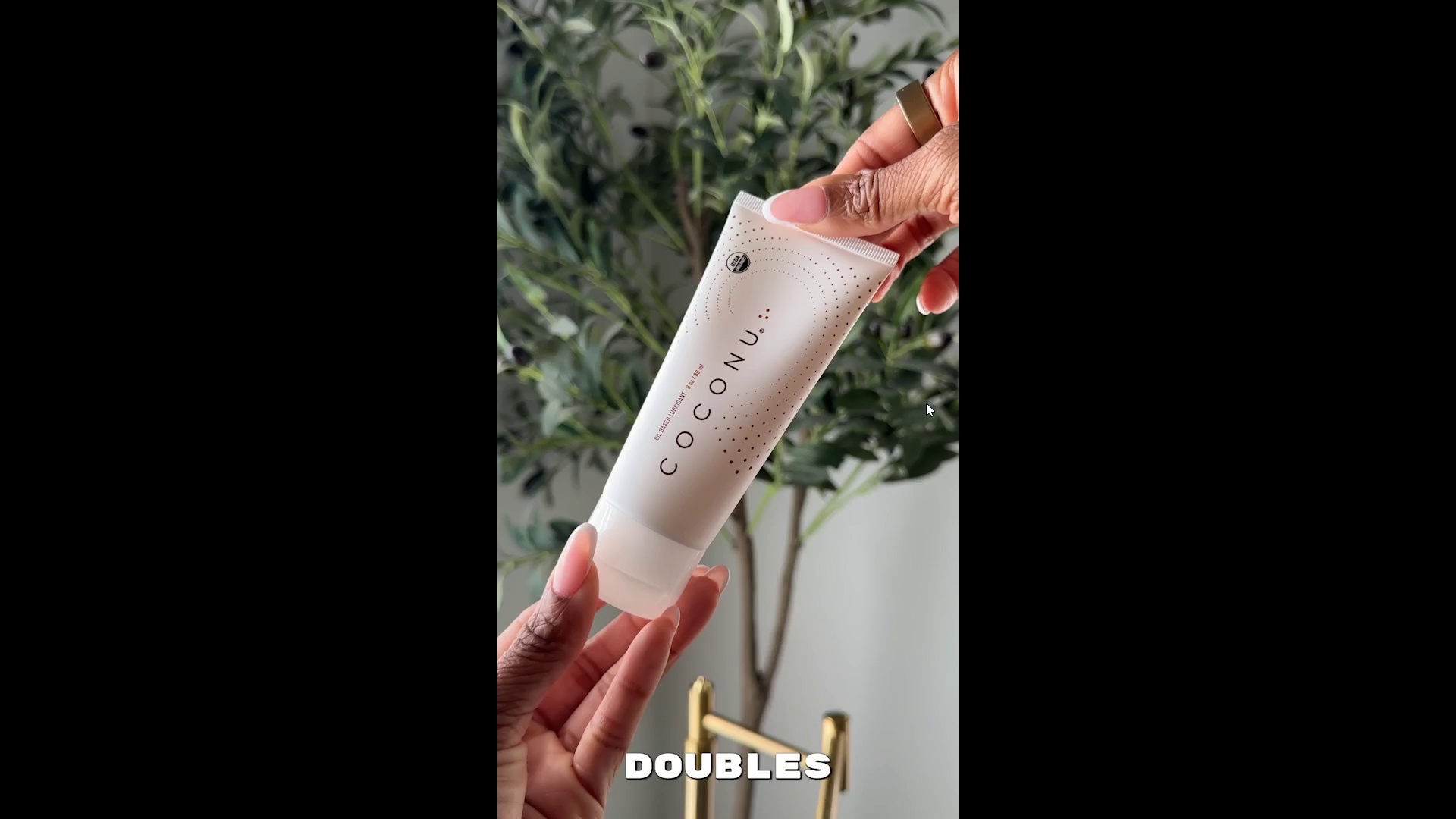 
key(Control+Backquote)
 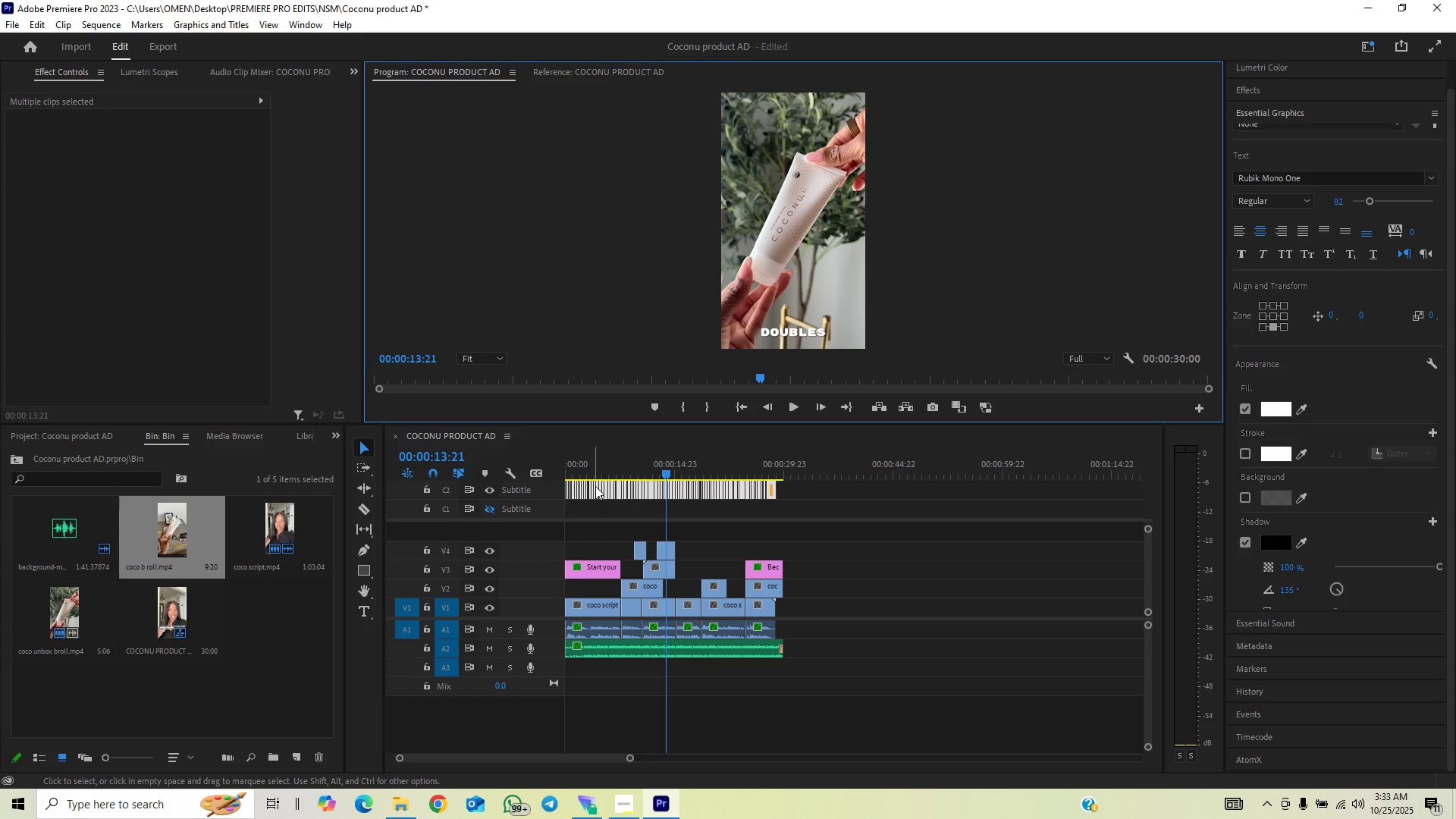 
left_click_drag(start_coordinate=[595, 463], to_coordinate=[542, 482])
 